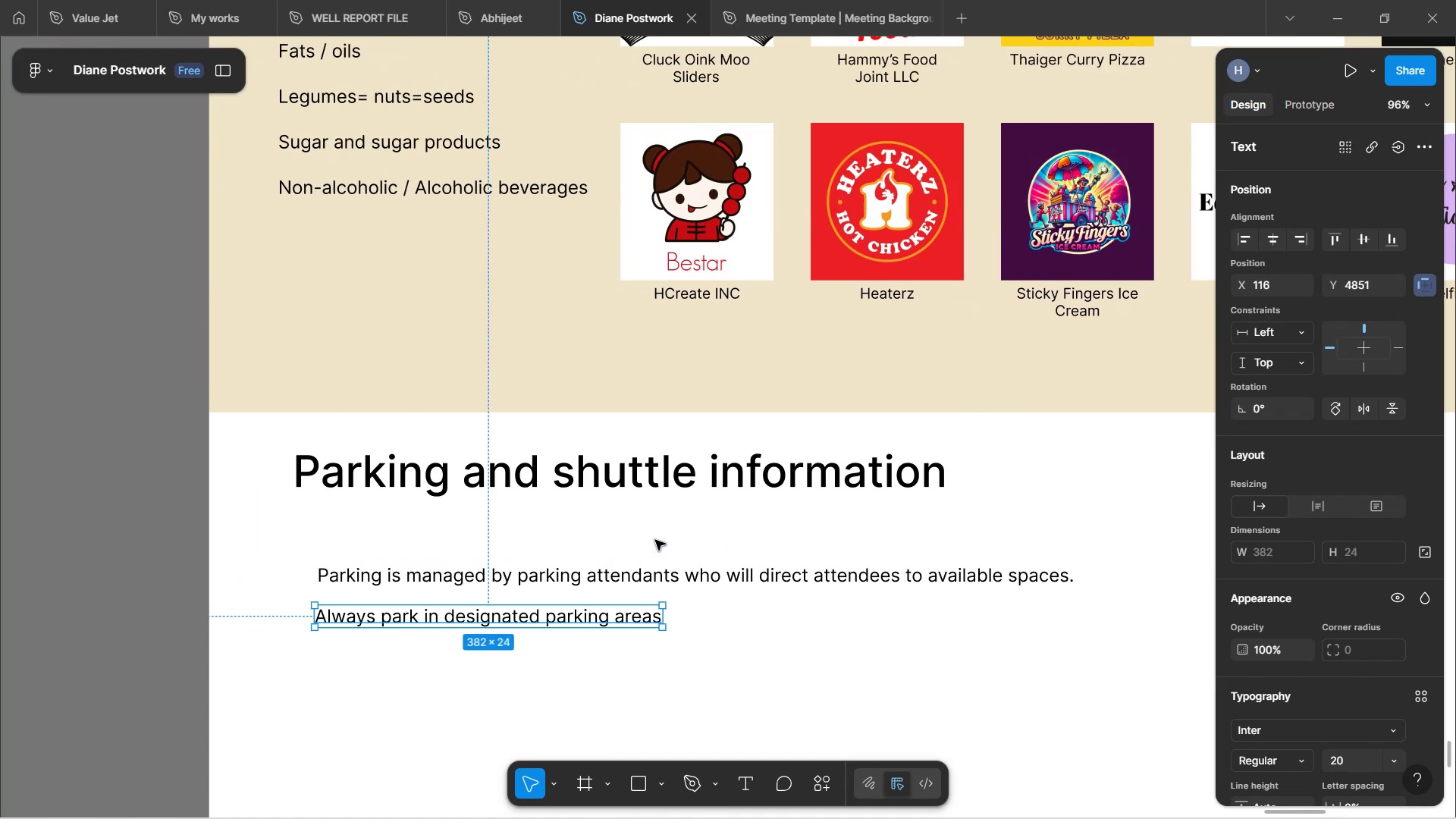 
hold_key(key=ShiftLeft, duration=0.49)
 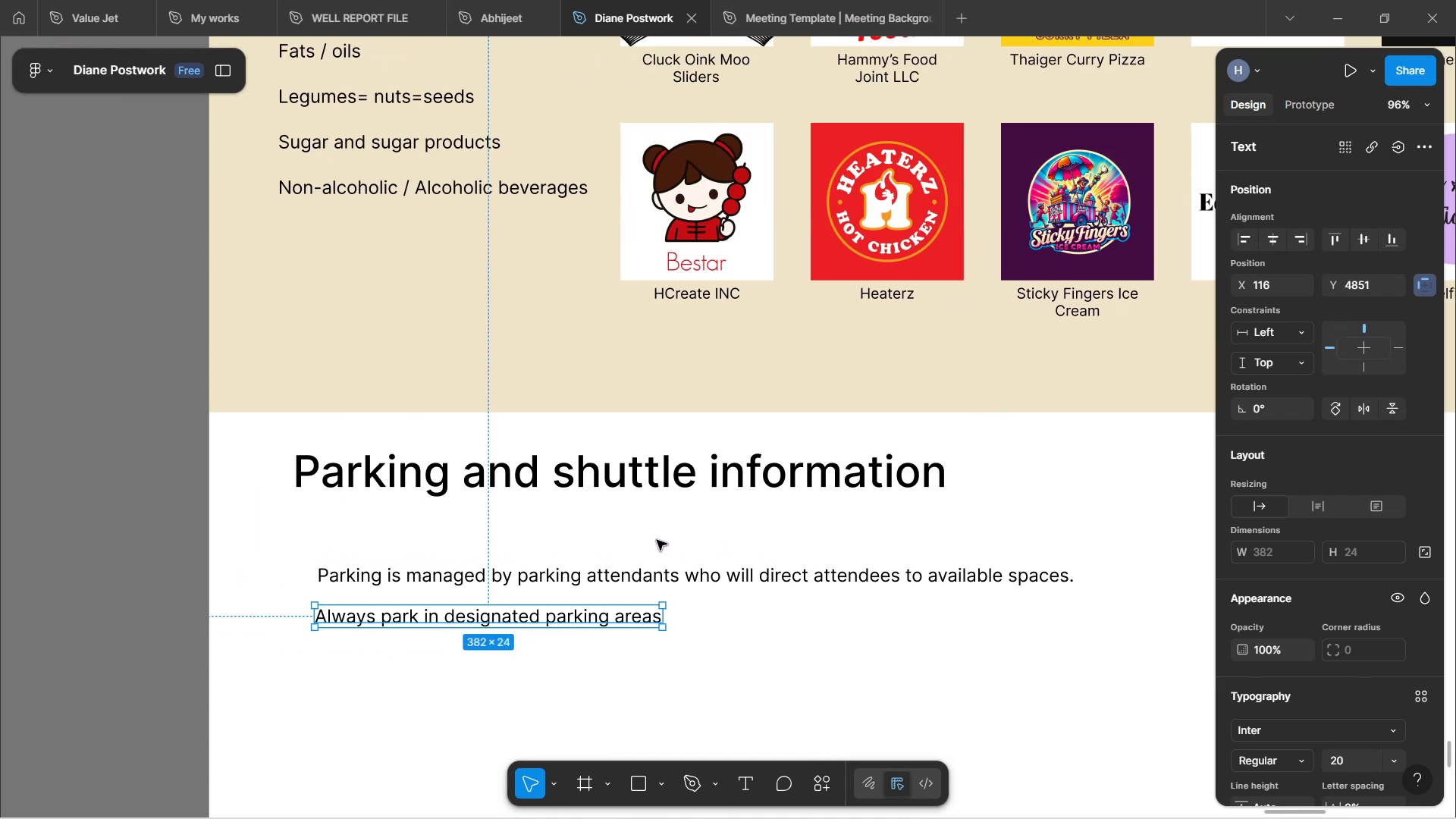 
hold_key(key=ControlLeft, duration=1.54)
scroll: coordinate [657, 540], scroll_direction: down, amount: 10.0
 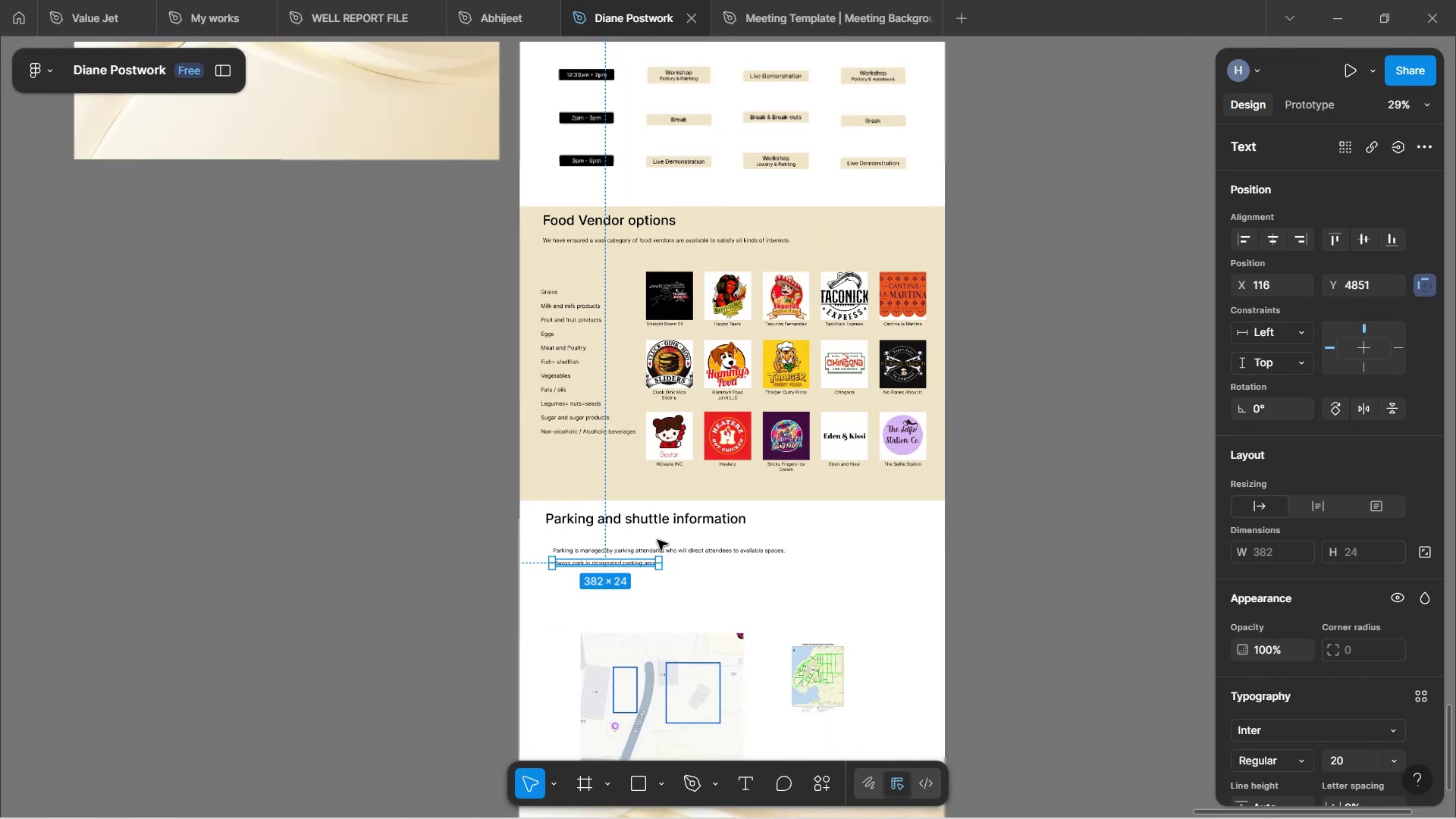 
hold_key(key=ControlLeft, duration=1.52)
 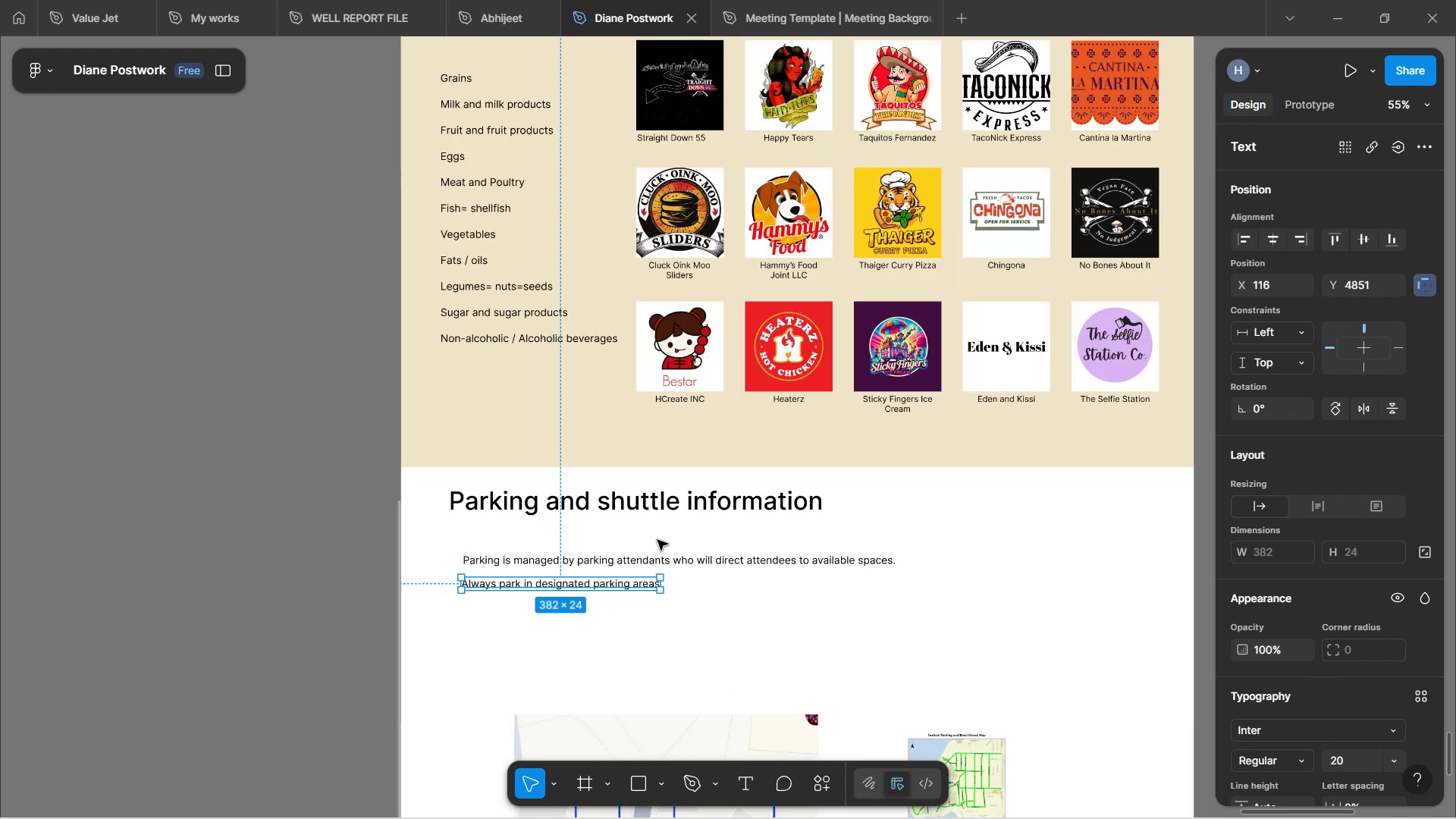 
hold_key(key=ControlLeft, duration=0.94)
scroll: coordinate [657, 540], scroll_direction: up, amount: 7.0
 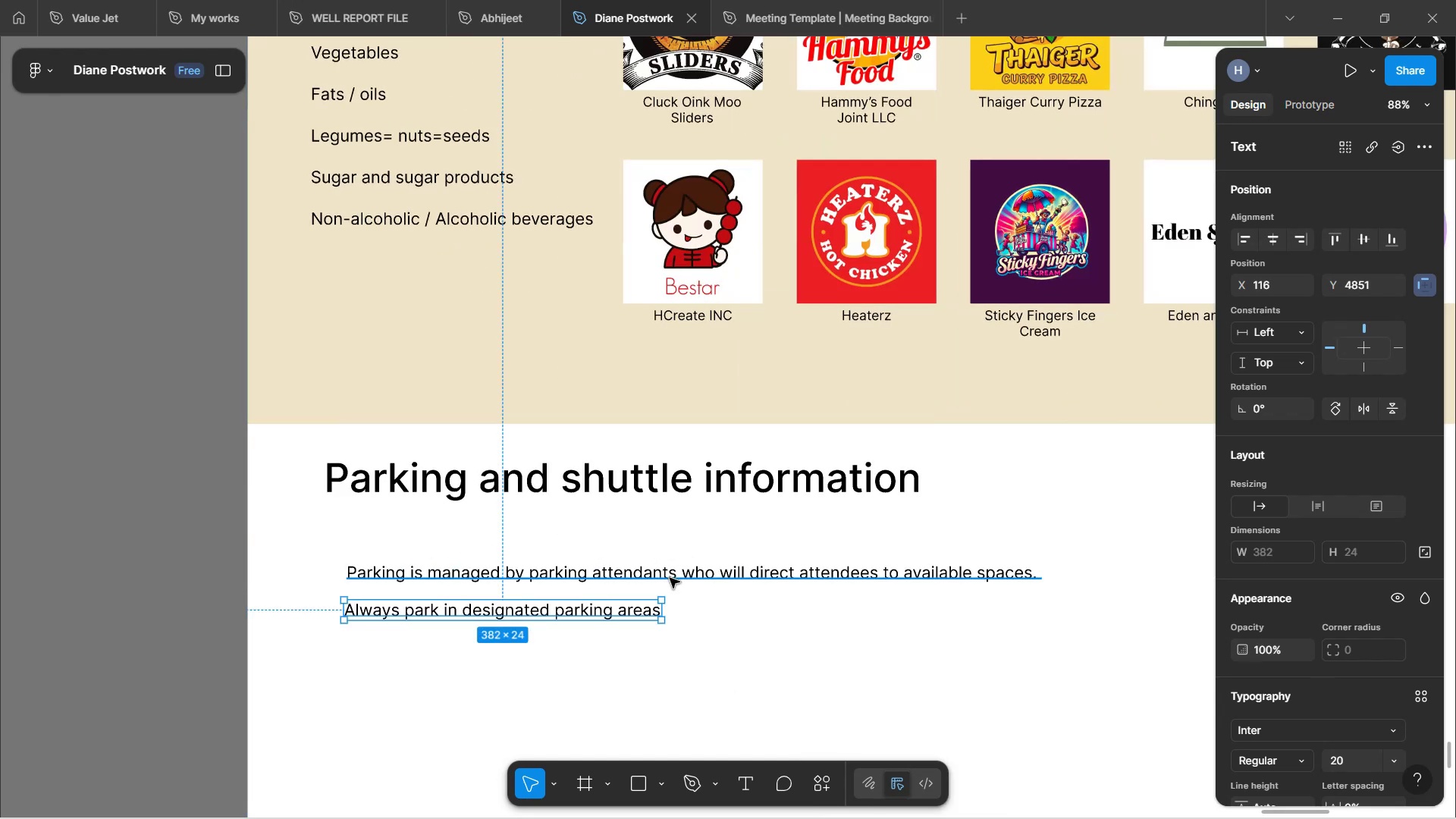 
left_click([670, 571])
 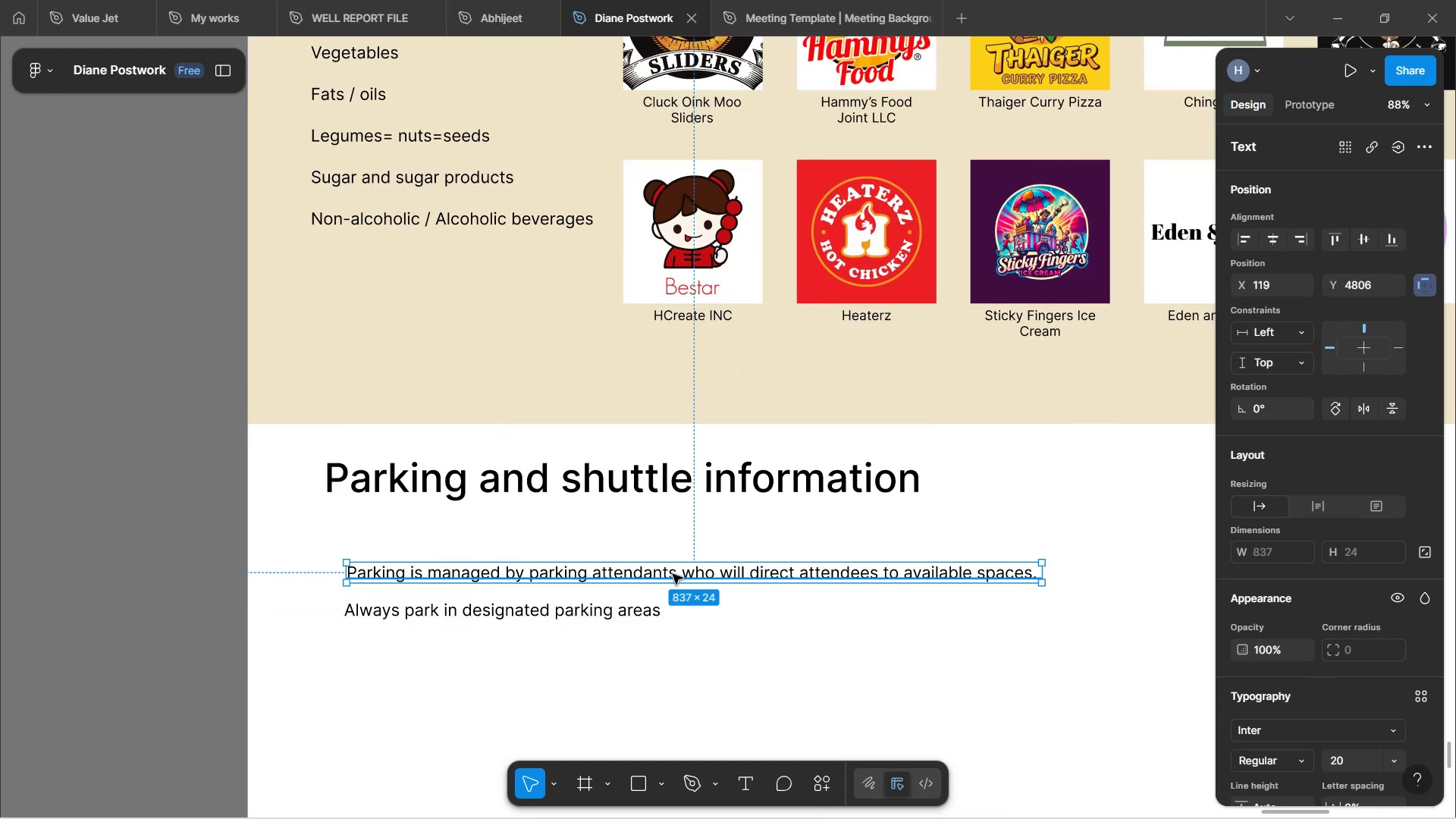 
left_click_drag(start_coordinate=[673, 574], to_coordinate=[655, 530])
 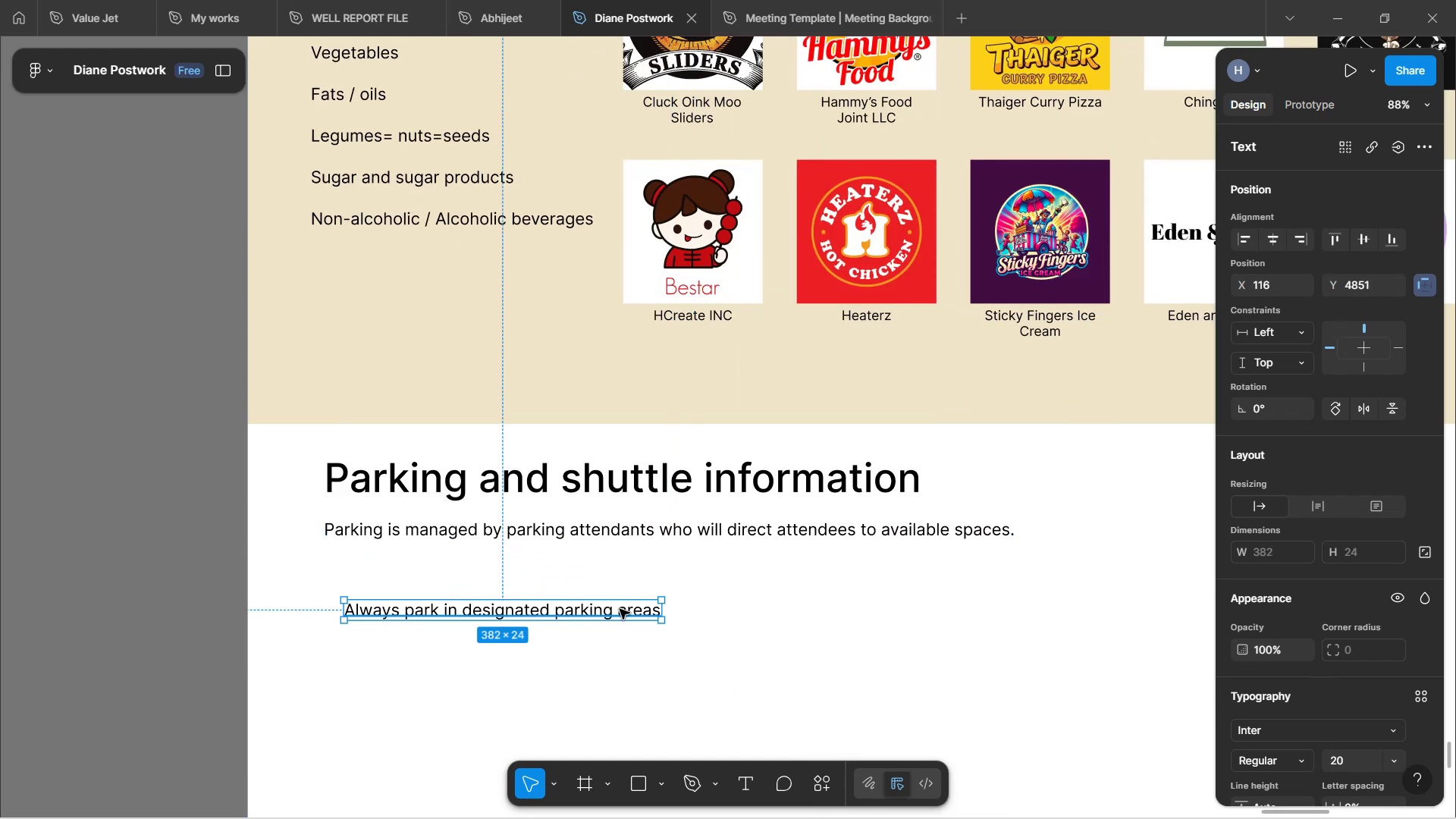 
left_click_drag(start_coordinate=[619, 610], to_coordinate=[597, 567])
 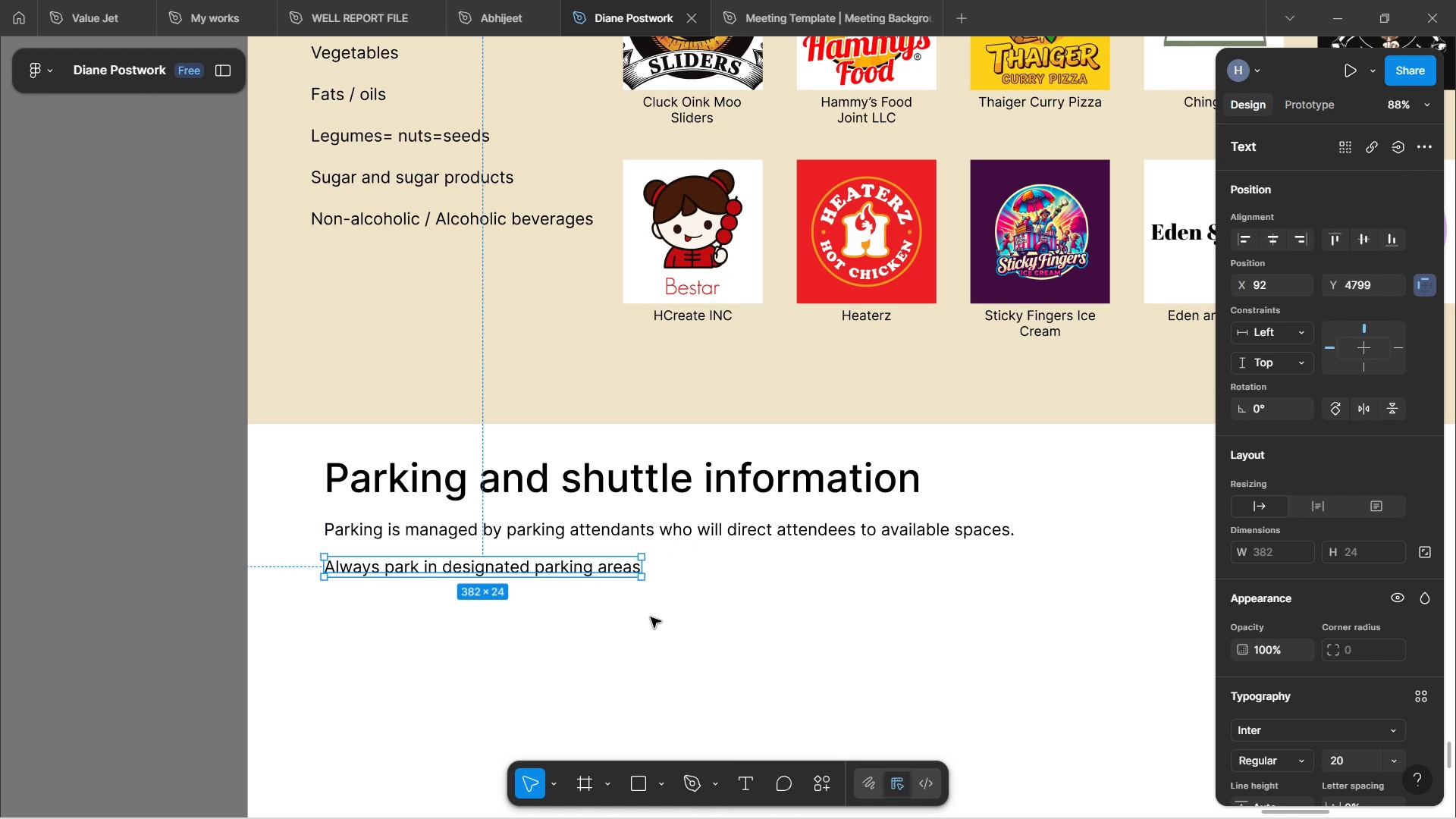 
left_click([651, 617])
 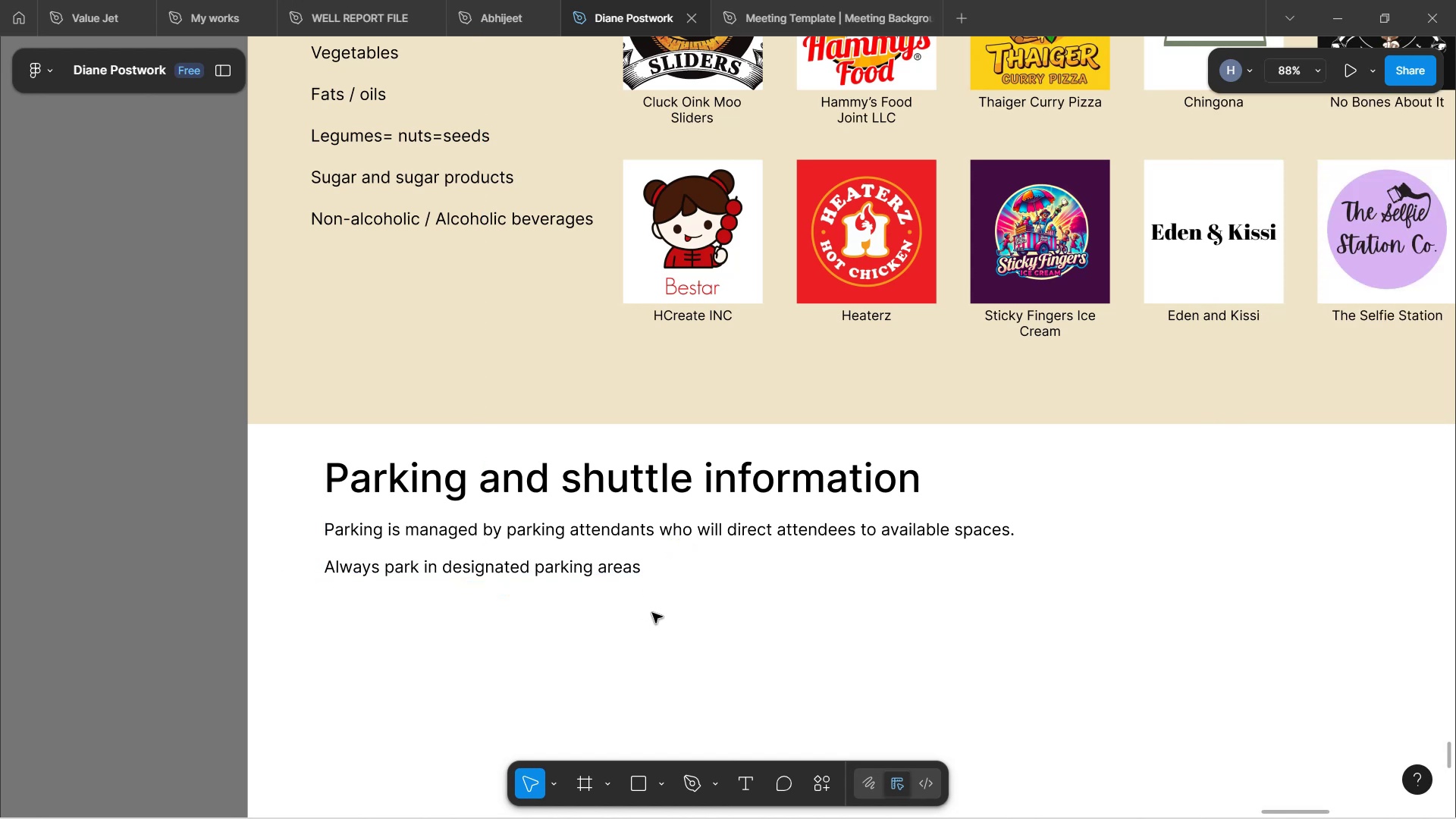 
scroll: coordinate [649, 605], scroll_direction: down, amount: 14.0
 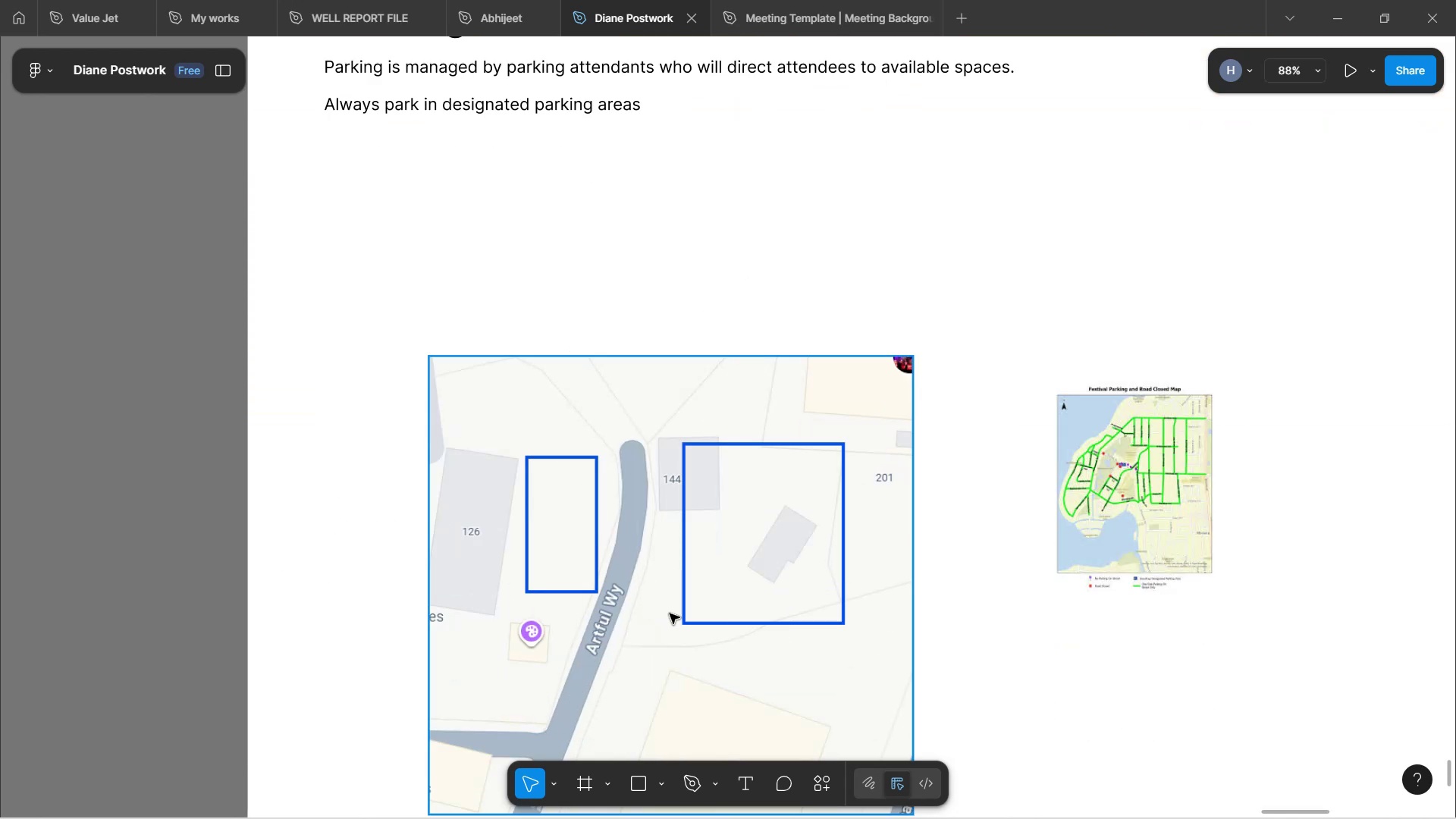 
left_click_drag(start_coordinate=[672, 618], to_coordinate=[623, 434])
 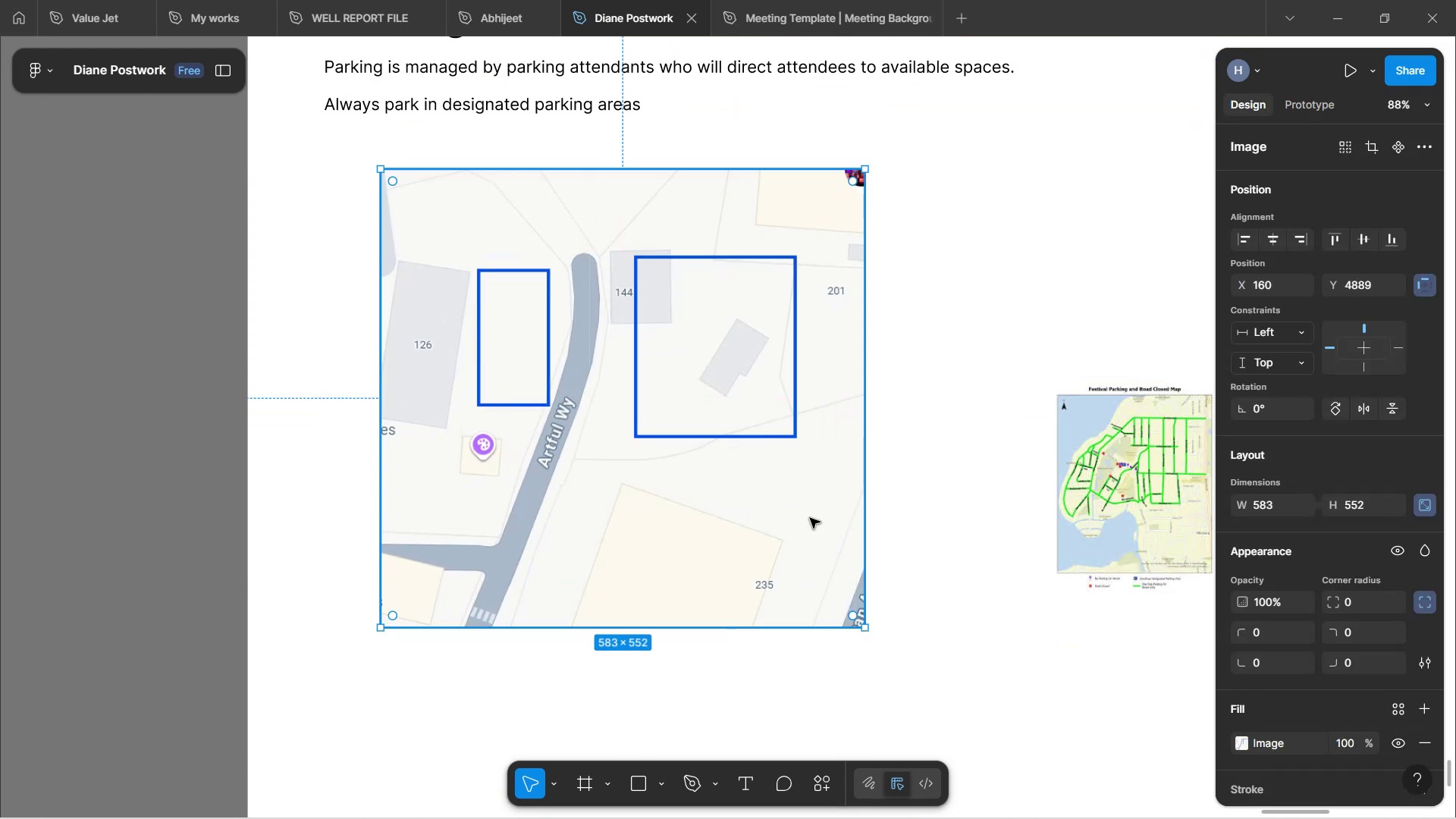 
left_click([810, 518])
 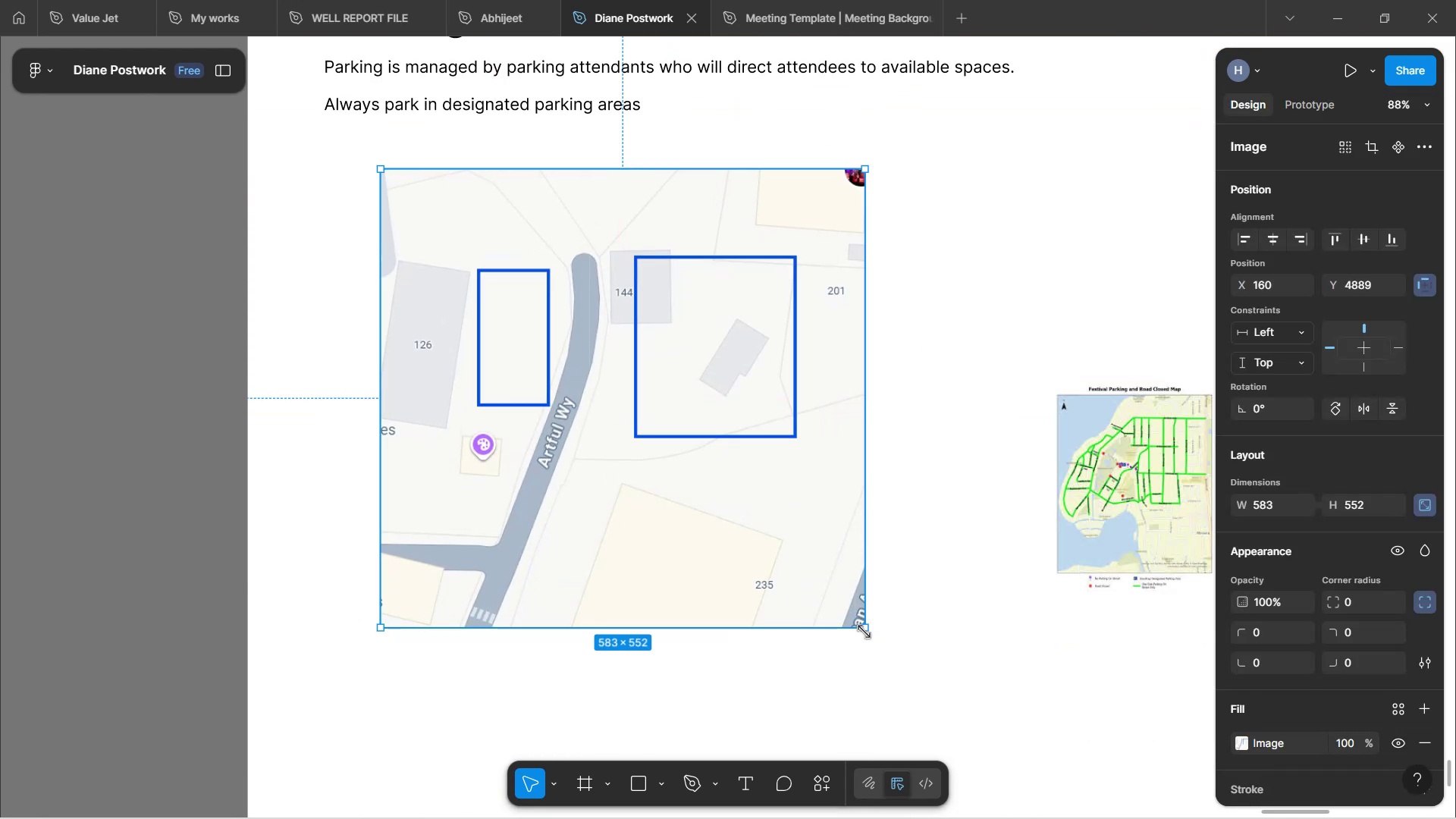 
hold_key(key=ShiftLeft, duration=1.52)
left_click_drag(start_coordinate=[868, 629], to_coordinate=[618, 383])
 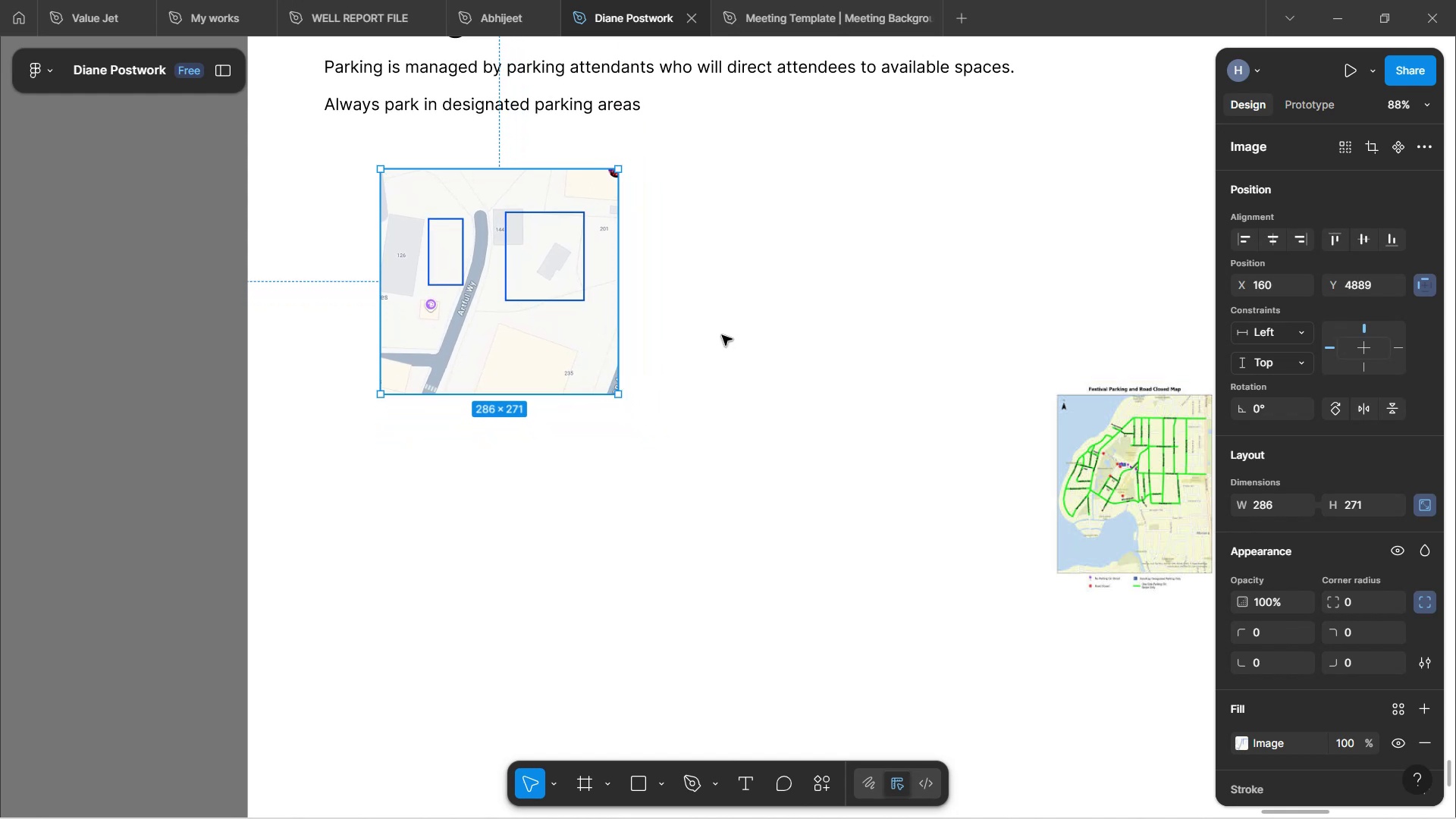 
hold_key(key=ShiftLeft, duration=1.5)
 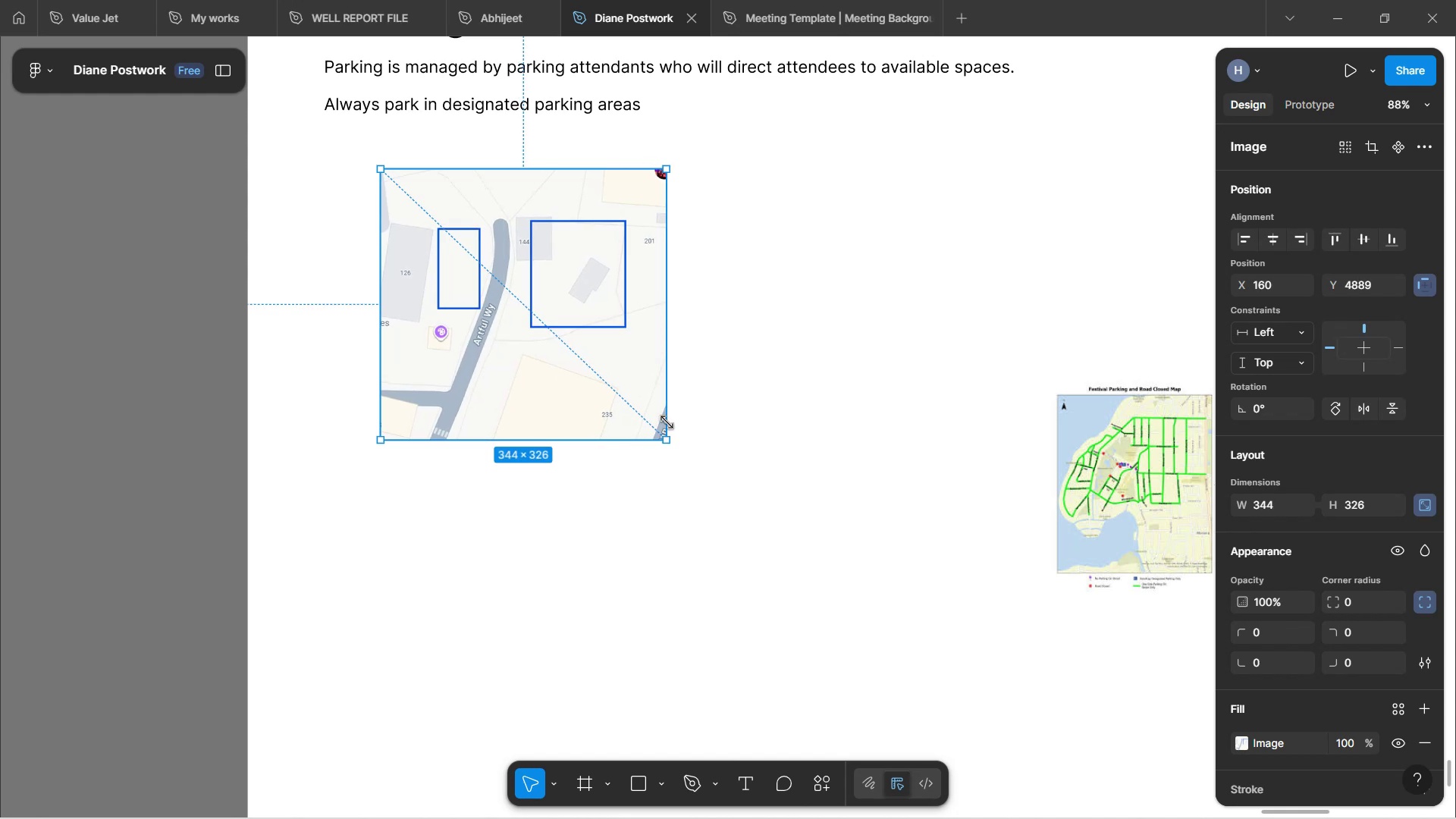 
hold_key(key=ShiftLeft, duration=1.51)
 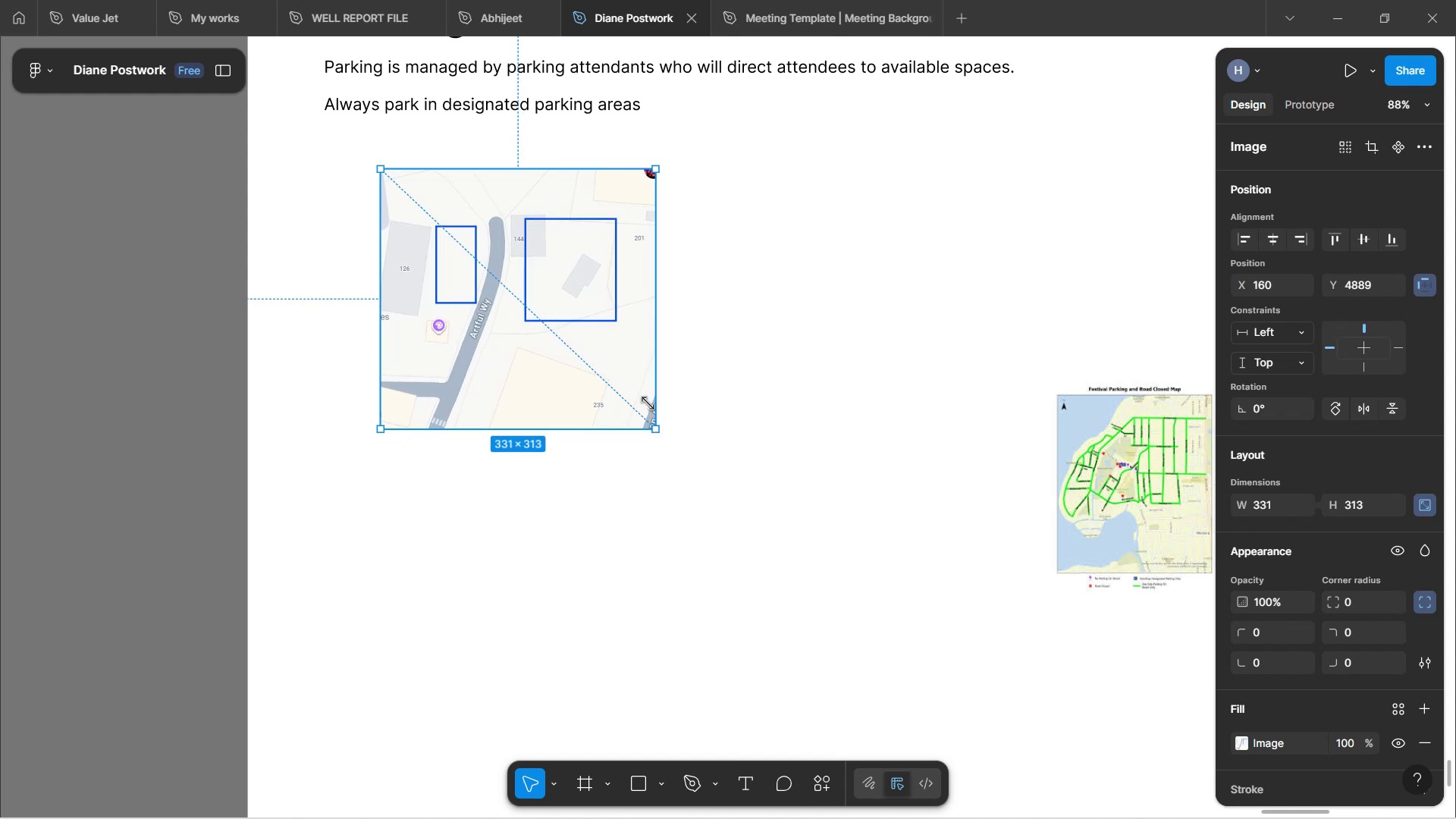 
hold_key(key=ShiftLeft, duration=1.5)
 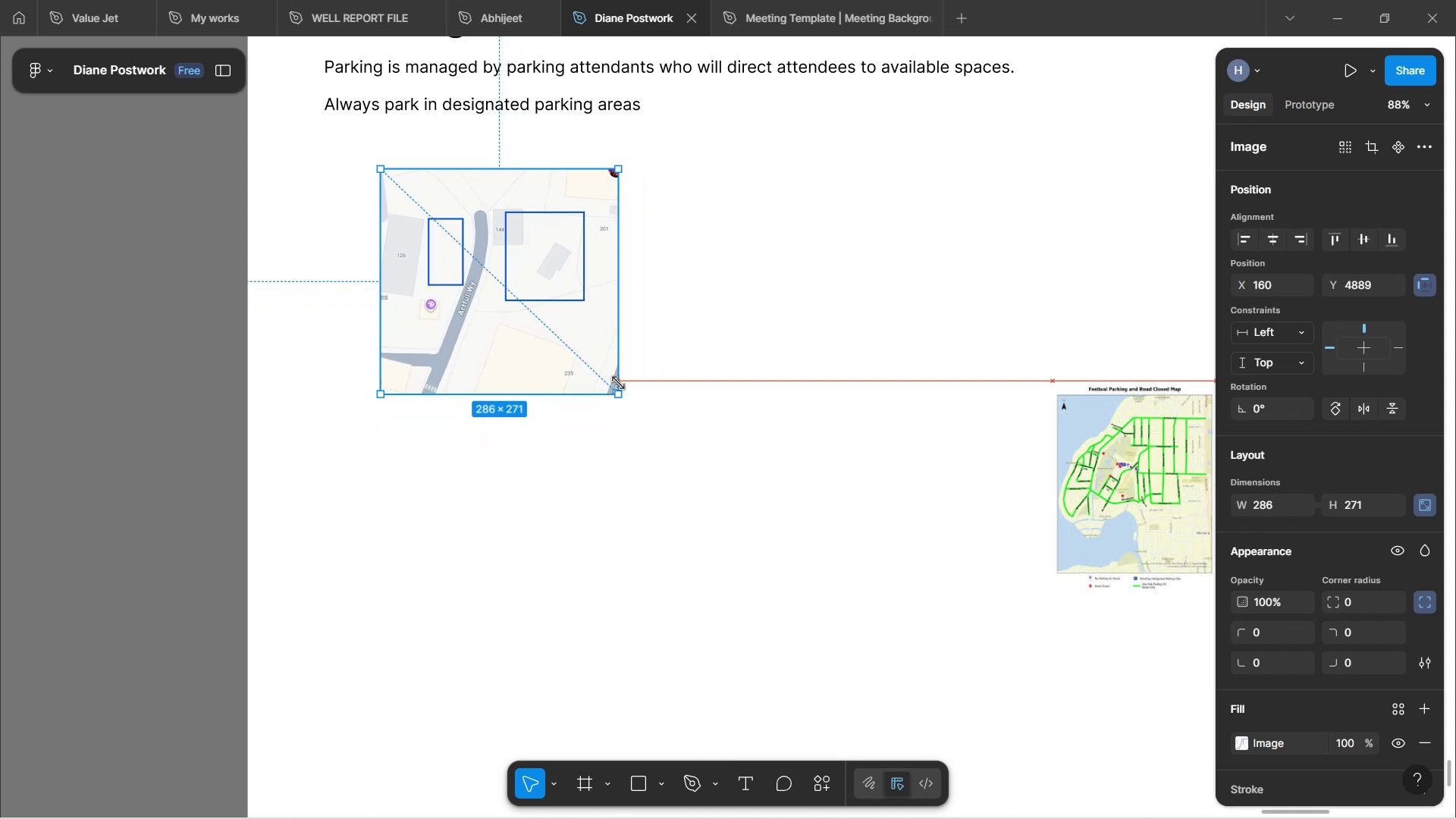 
hold_key(key=ShiftLeft, duration=0.63)
 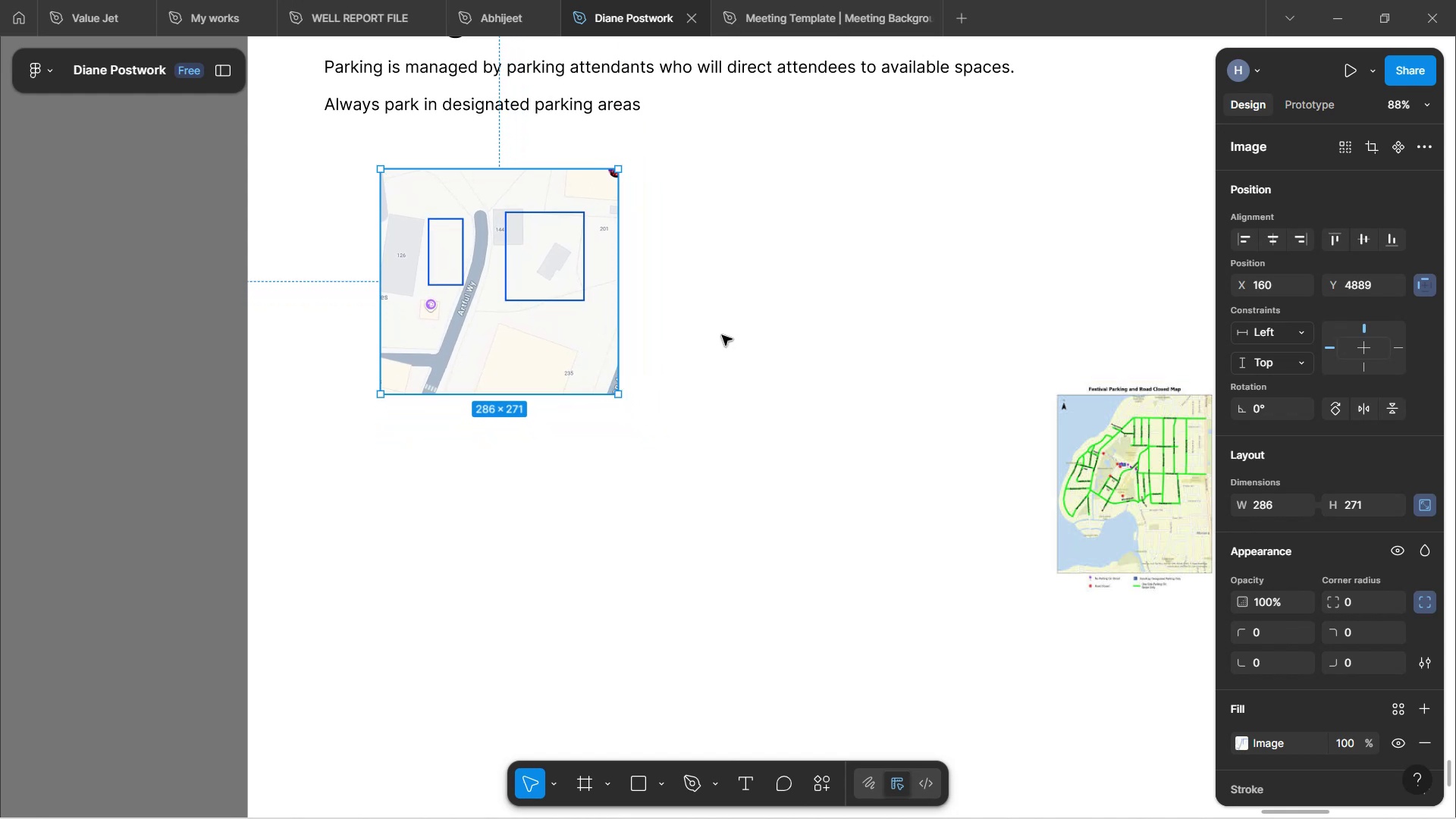 
scroll: coordinate [726, 335], scroll_direction: up, amount: 3.0
 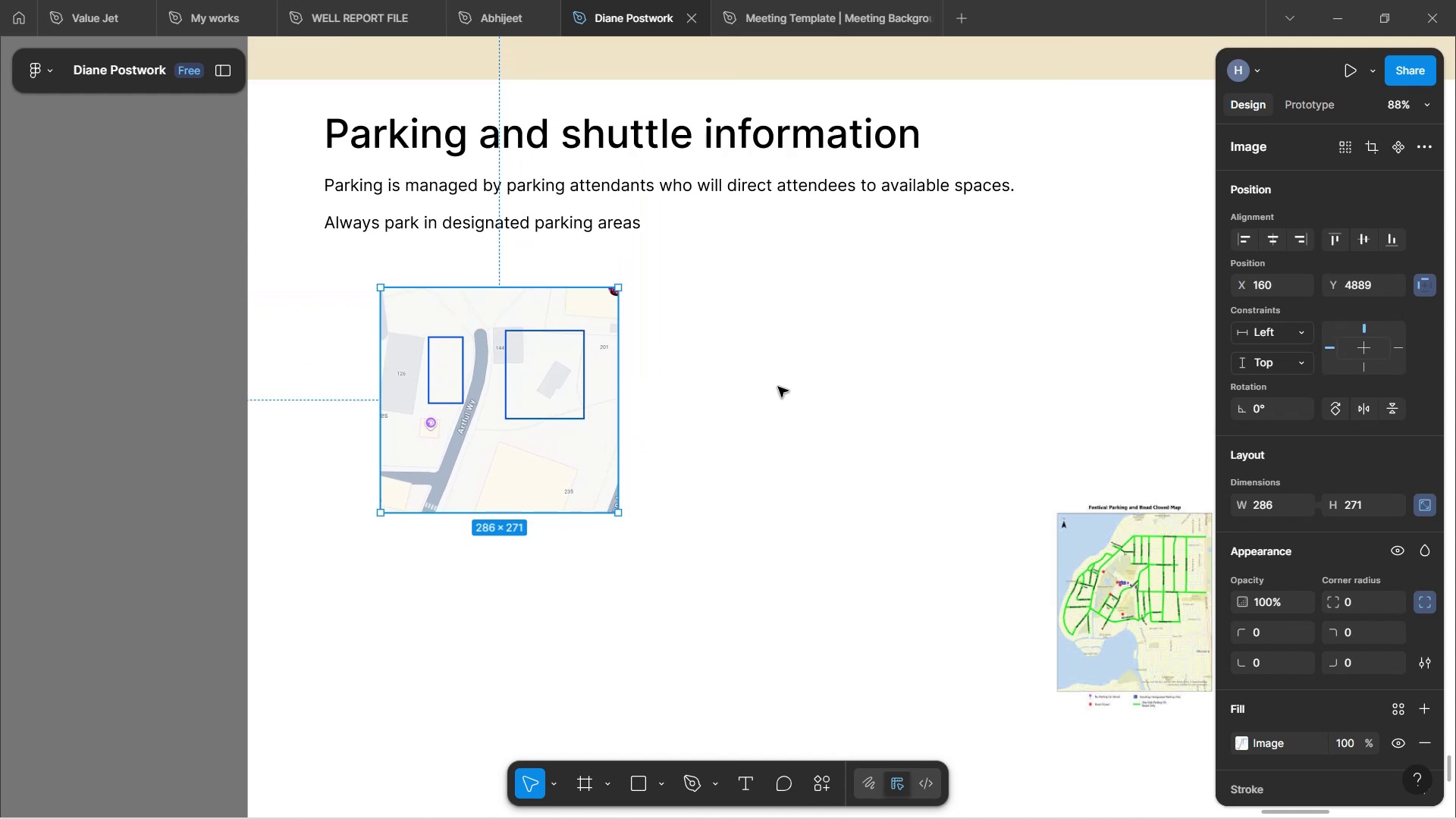 
left_click([780, 388])
 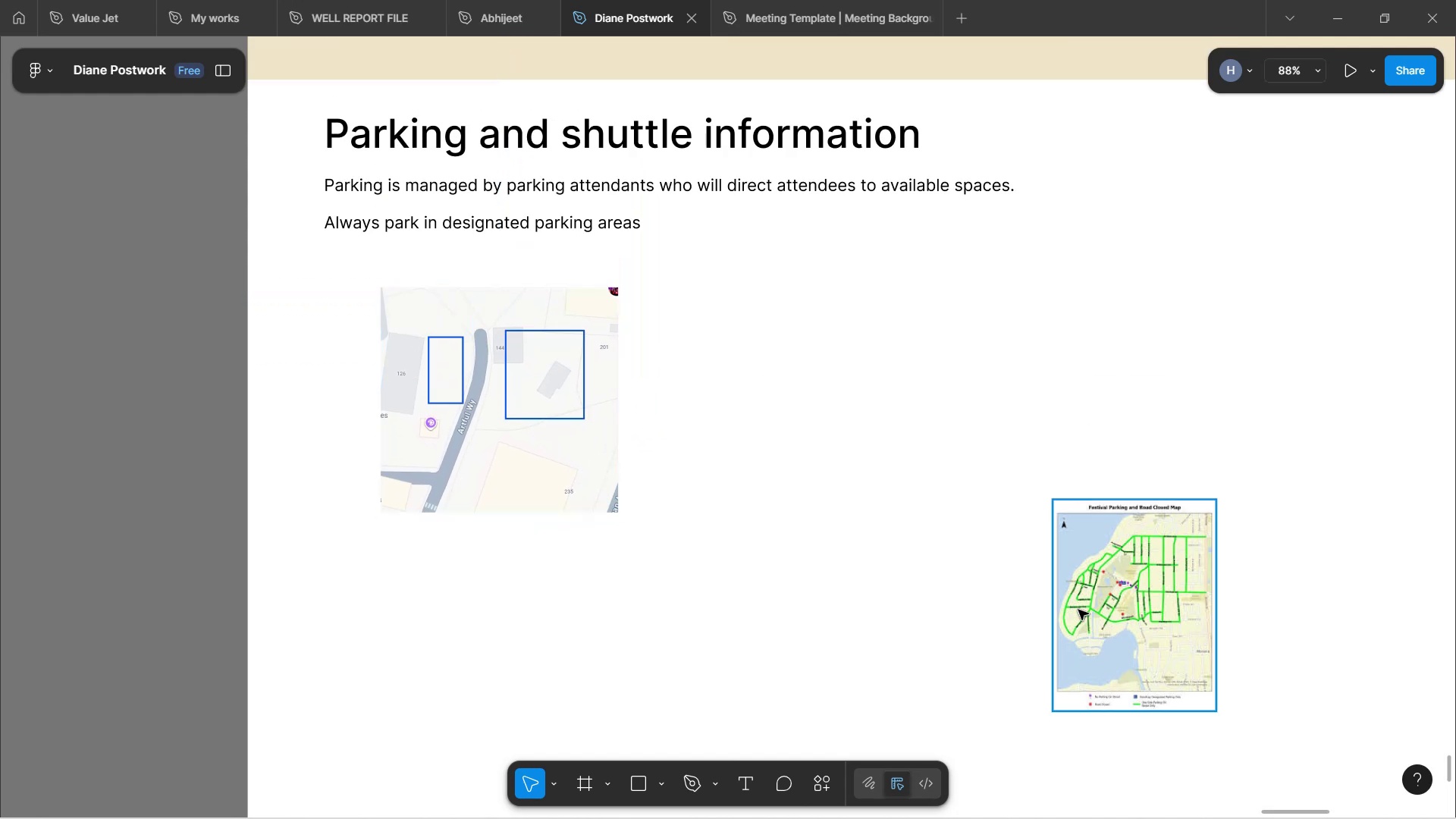 
left_click([1081, 609])
 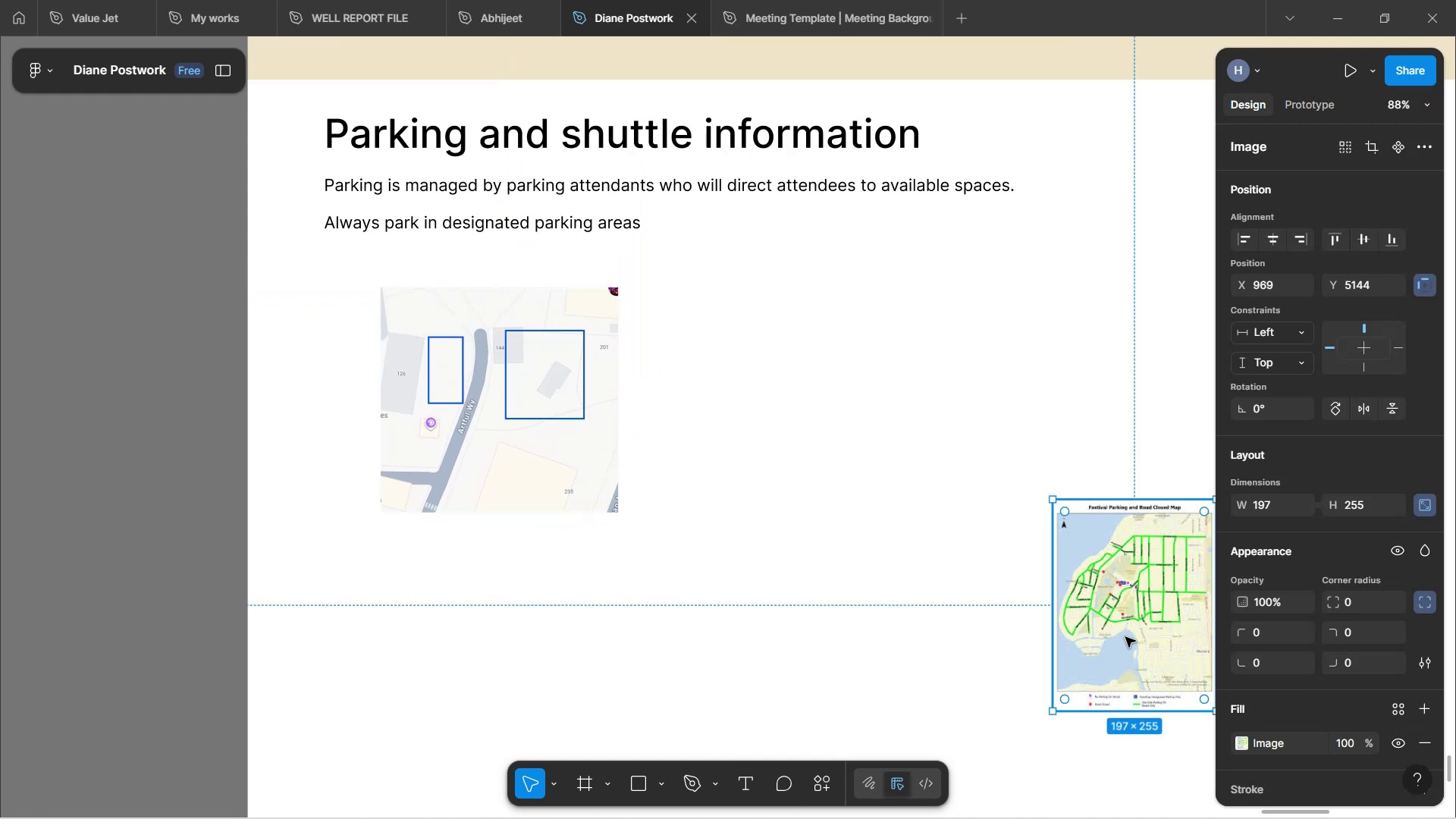 
left_click_drag(start_coordinate=[1127, 636], to_coordinate=[795, 403])
 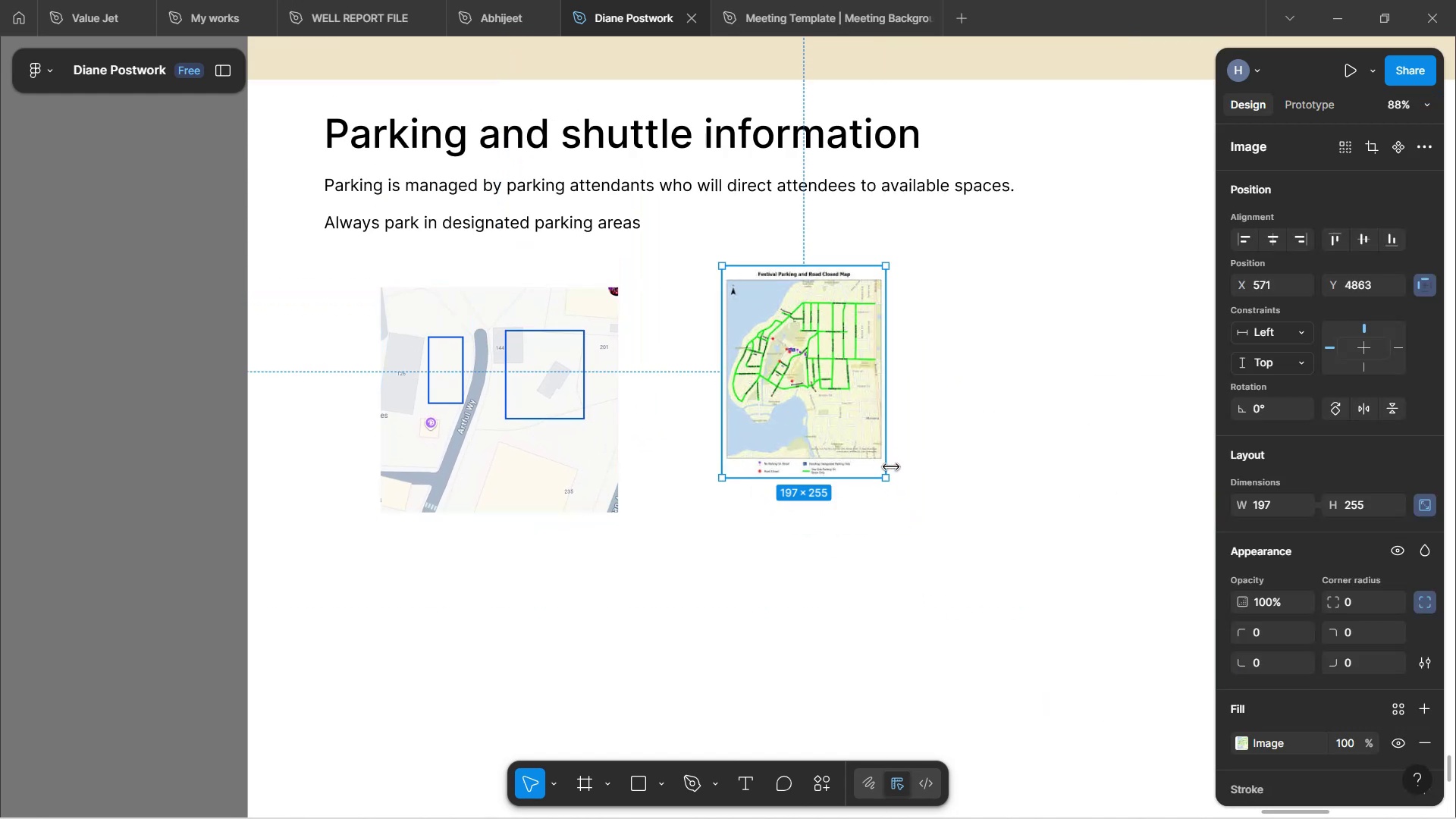 
key(Control+Z)
 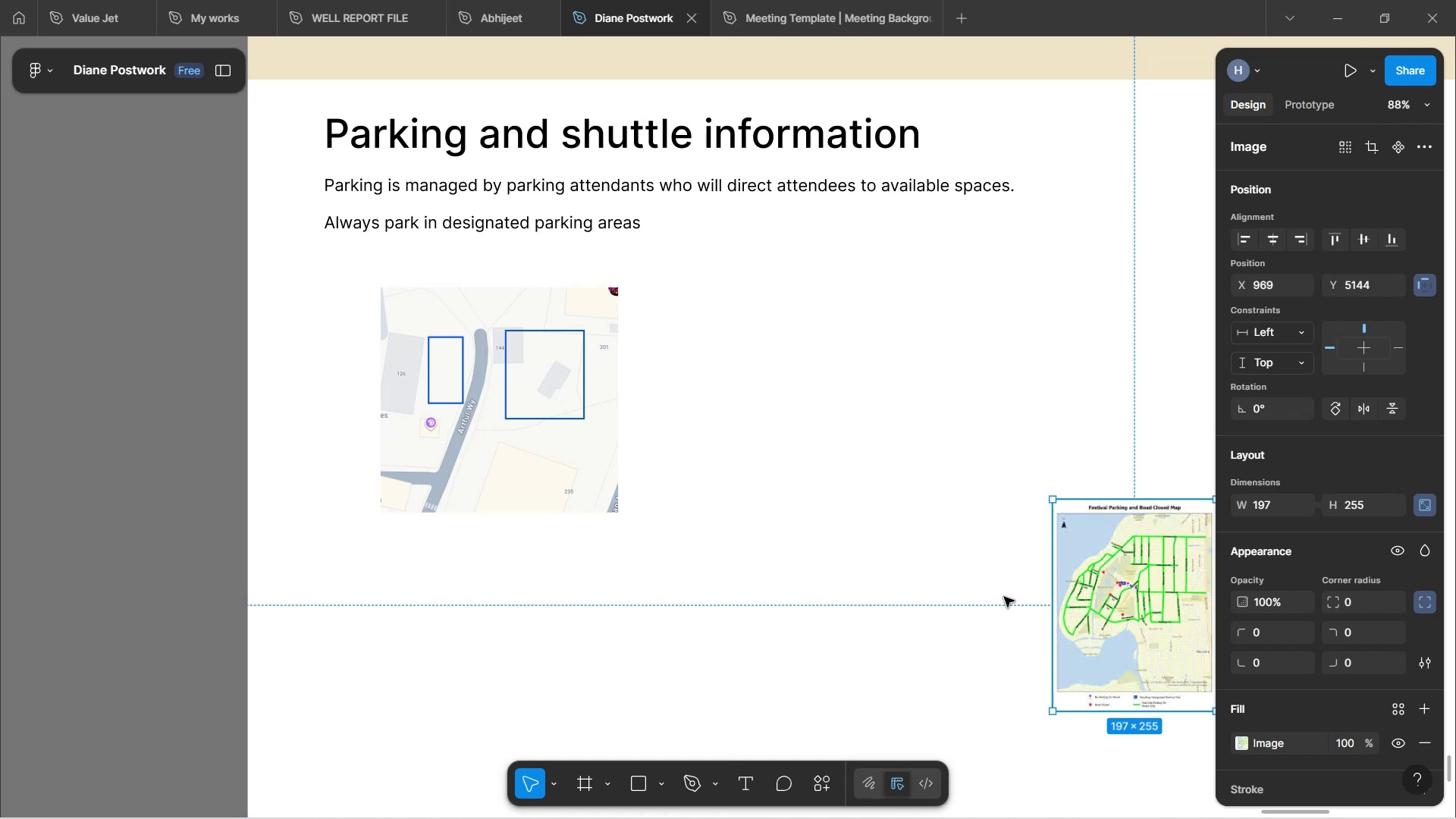 
left_click_drag(start_coordinate=[1100, 611], to_coordinate=[742, 387])
 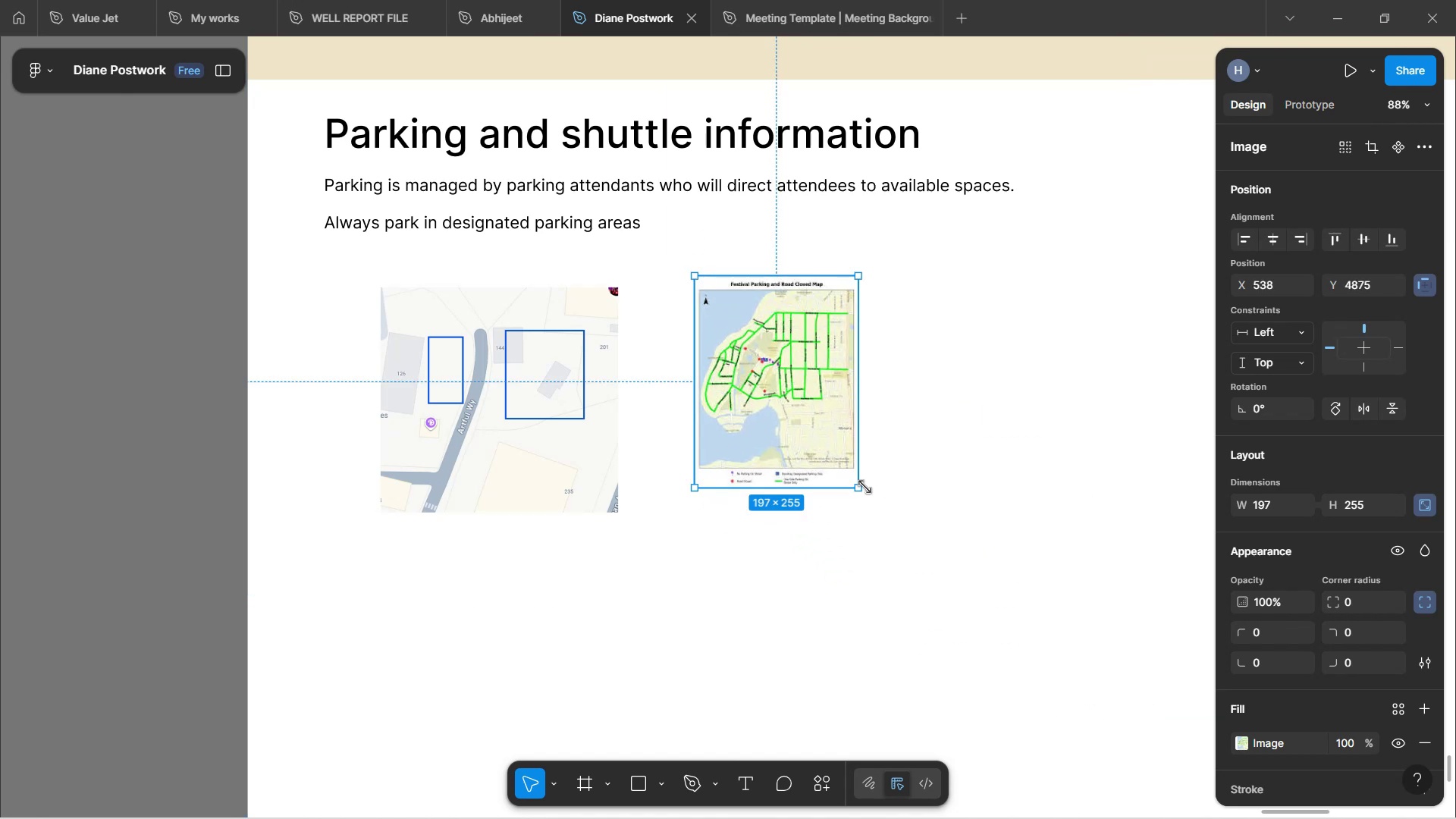 
hold_key(key=ShiftLeft, duration=1.53)
left_click_drag(start_coordinate=[864, 487], to_coordinate=[888, 510])
 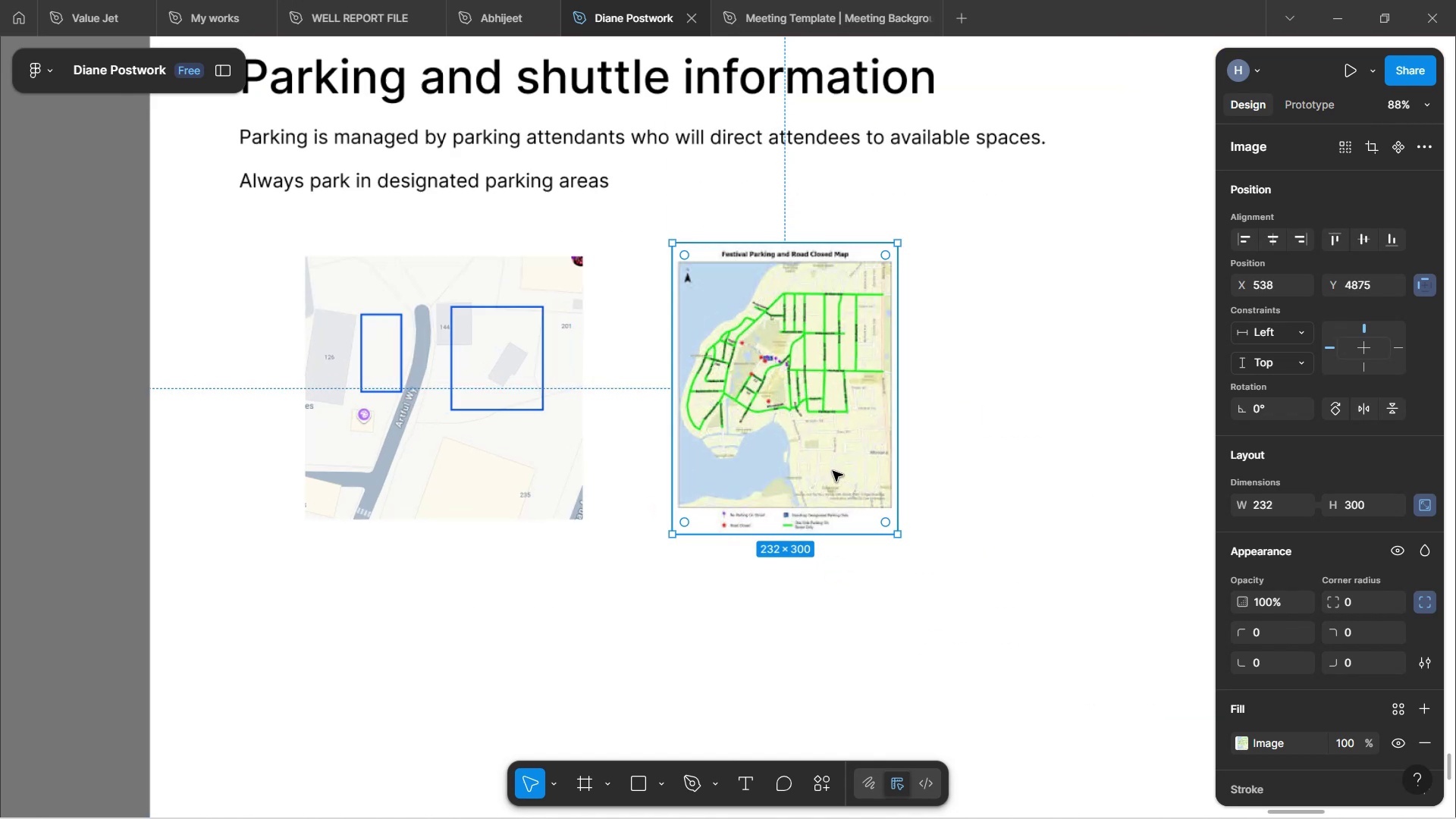 
hold_key(key=ShiftLeft, duration=0.83)
 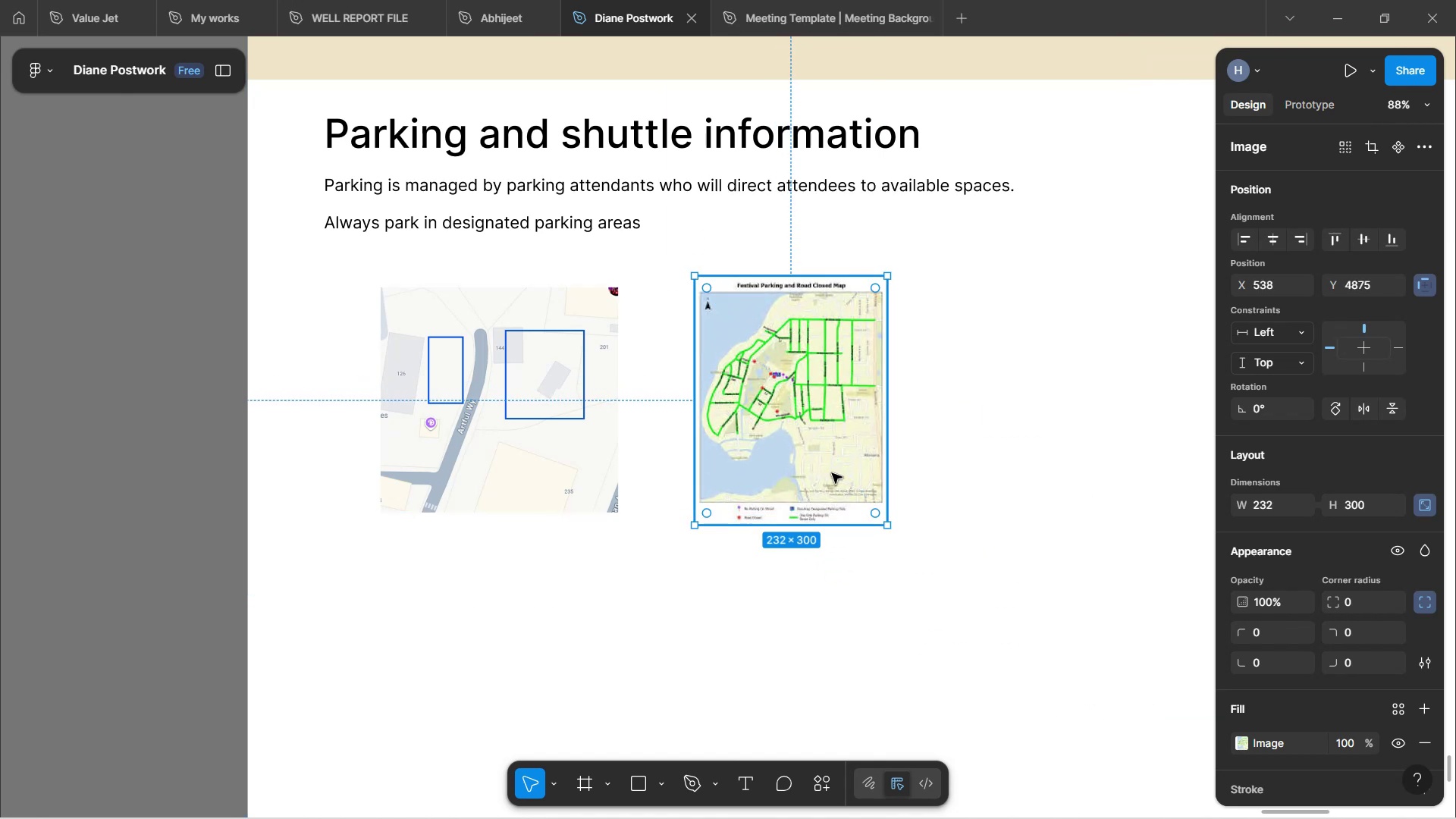 
hold_key(key=ControlLeft, duration=1.66)
scroll: coordinate [835, 471], scroll_direction: up, amount: 7.0
 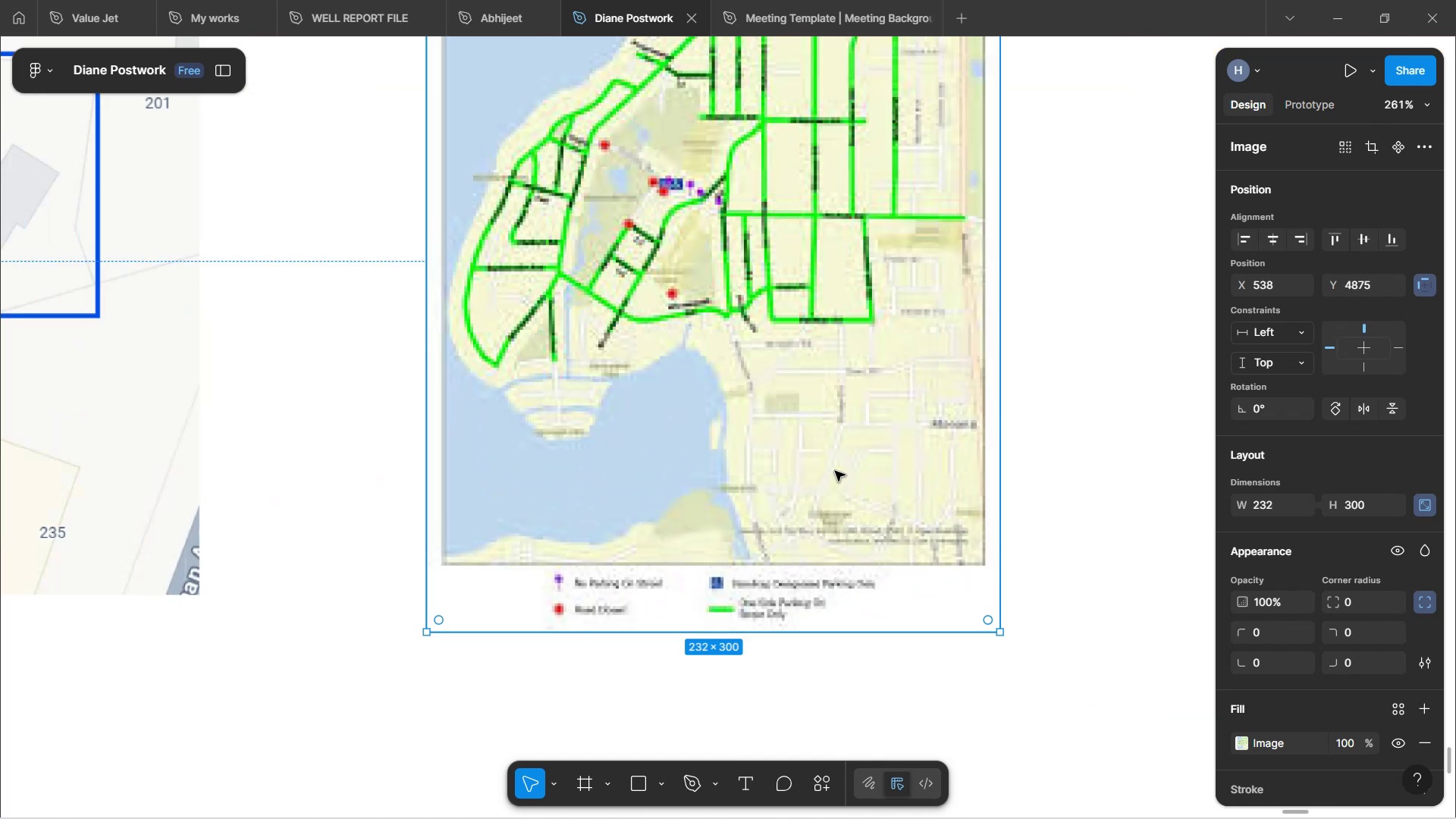 
hold_key(key=ControlLeft, duration=1.32)
scroll: coordinate [1269, 623], scroll_direction: down, amount: 14.0
 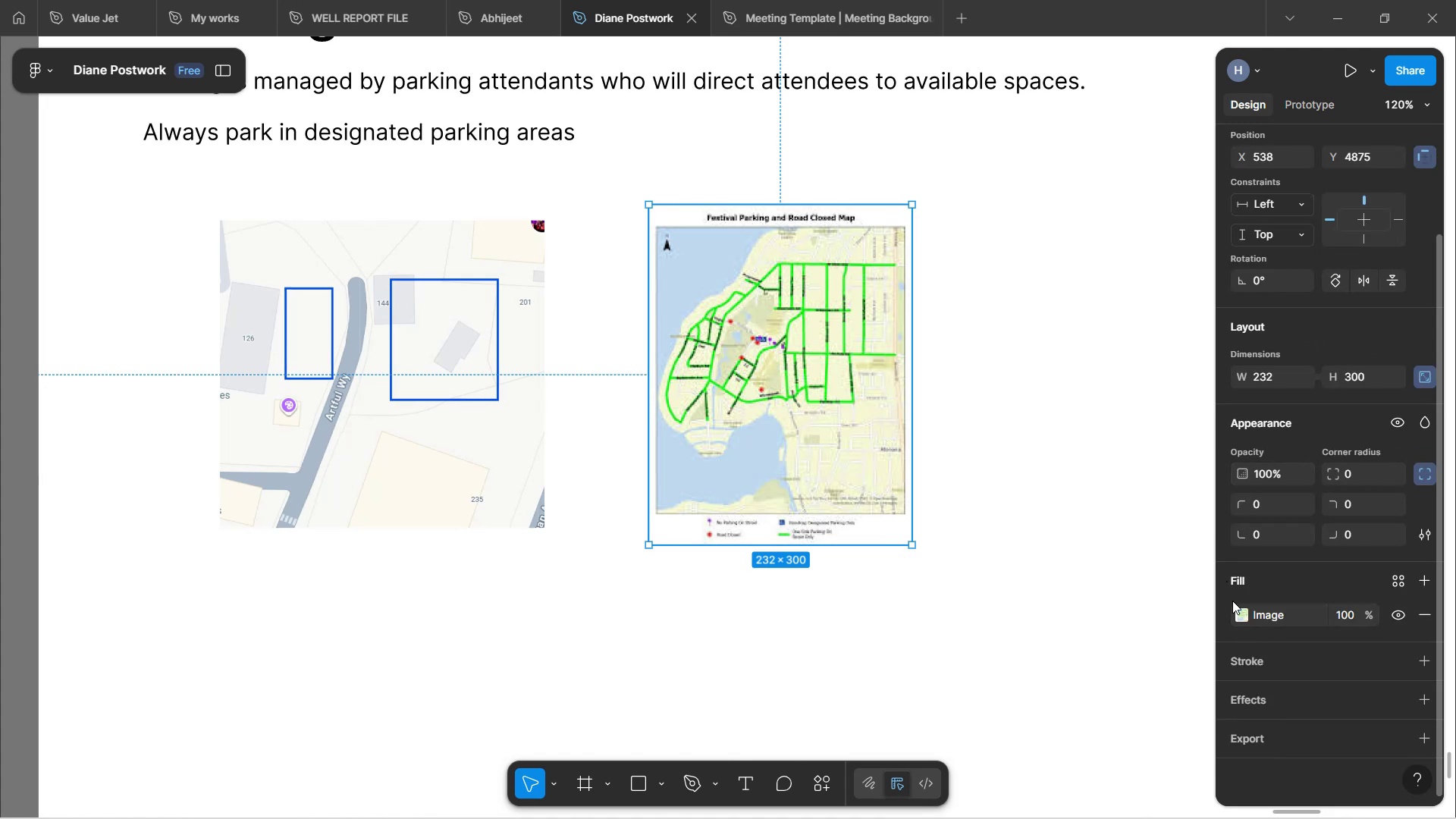 
left_click([1241, 608])
 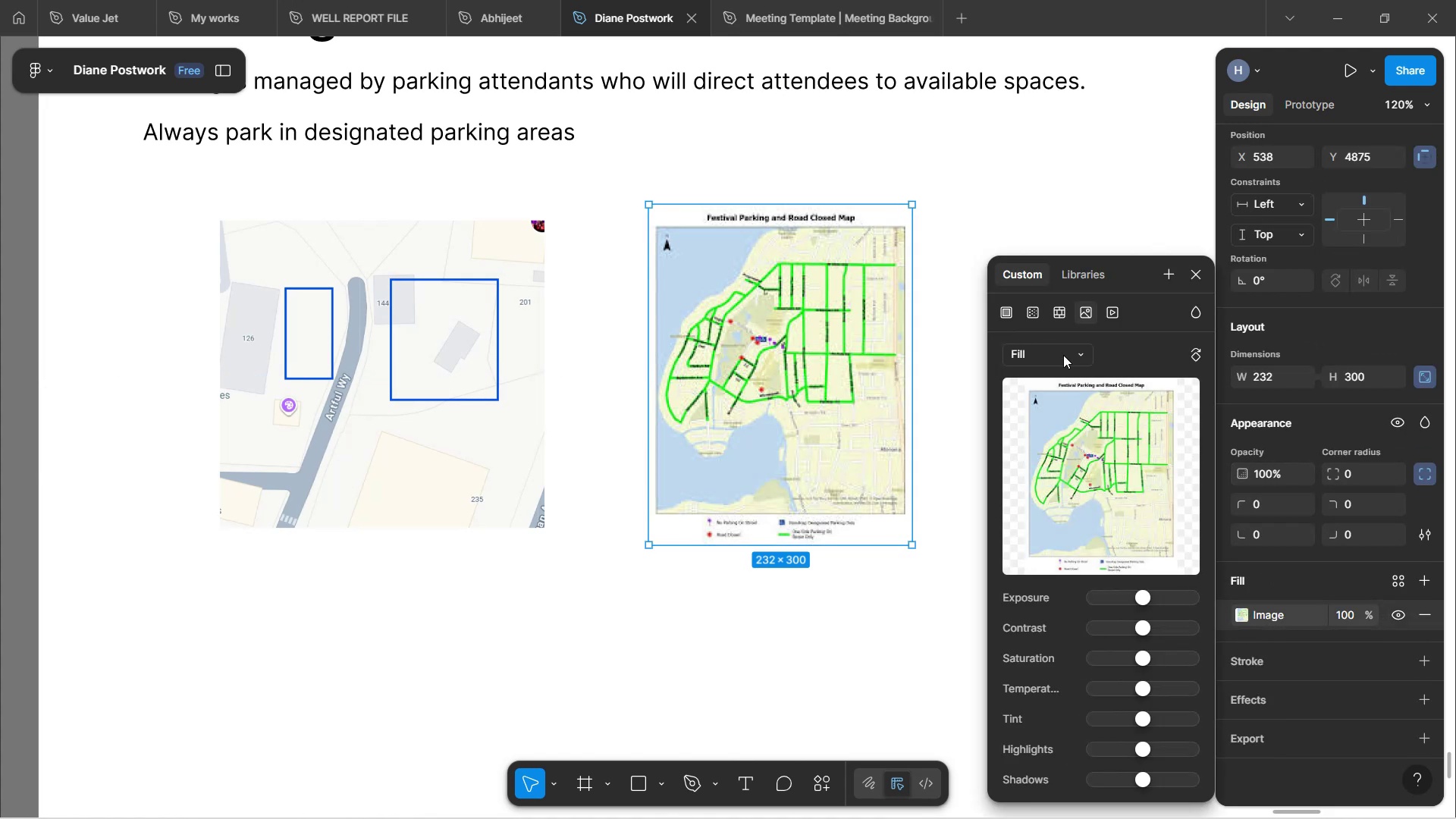 
left_click([1066, 359])
 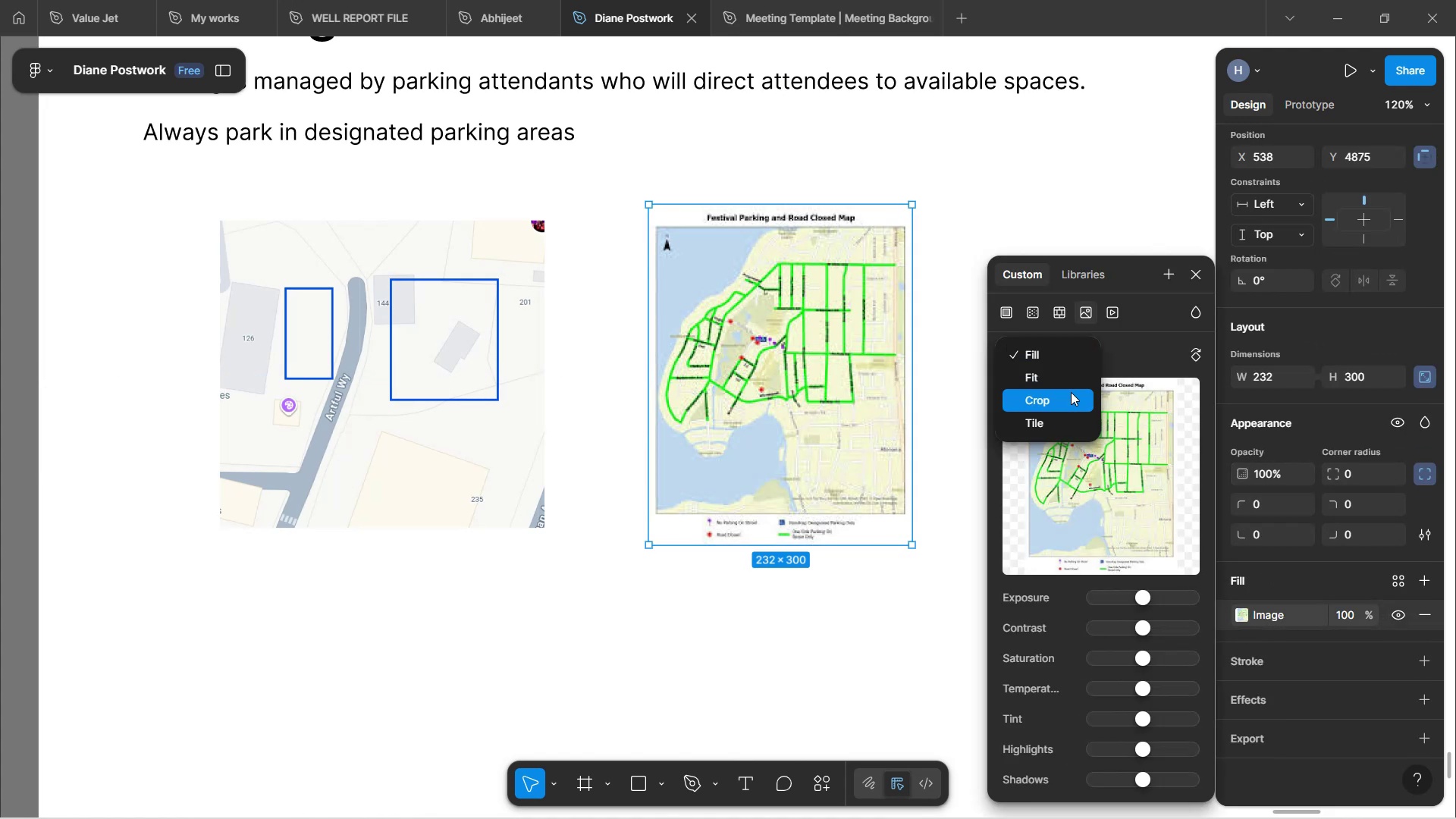 
left_click([1071, 392])
 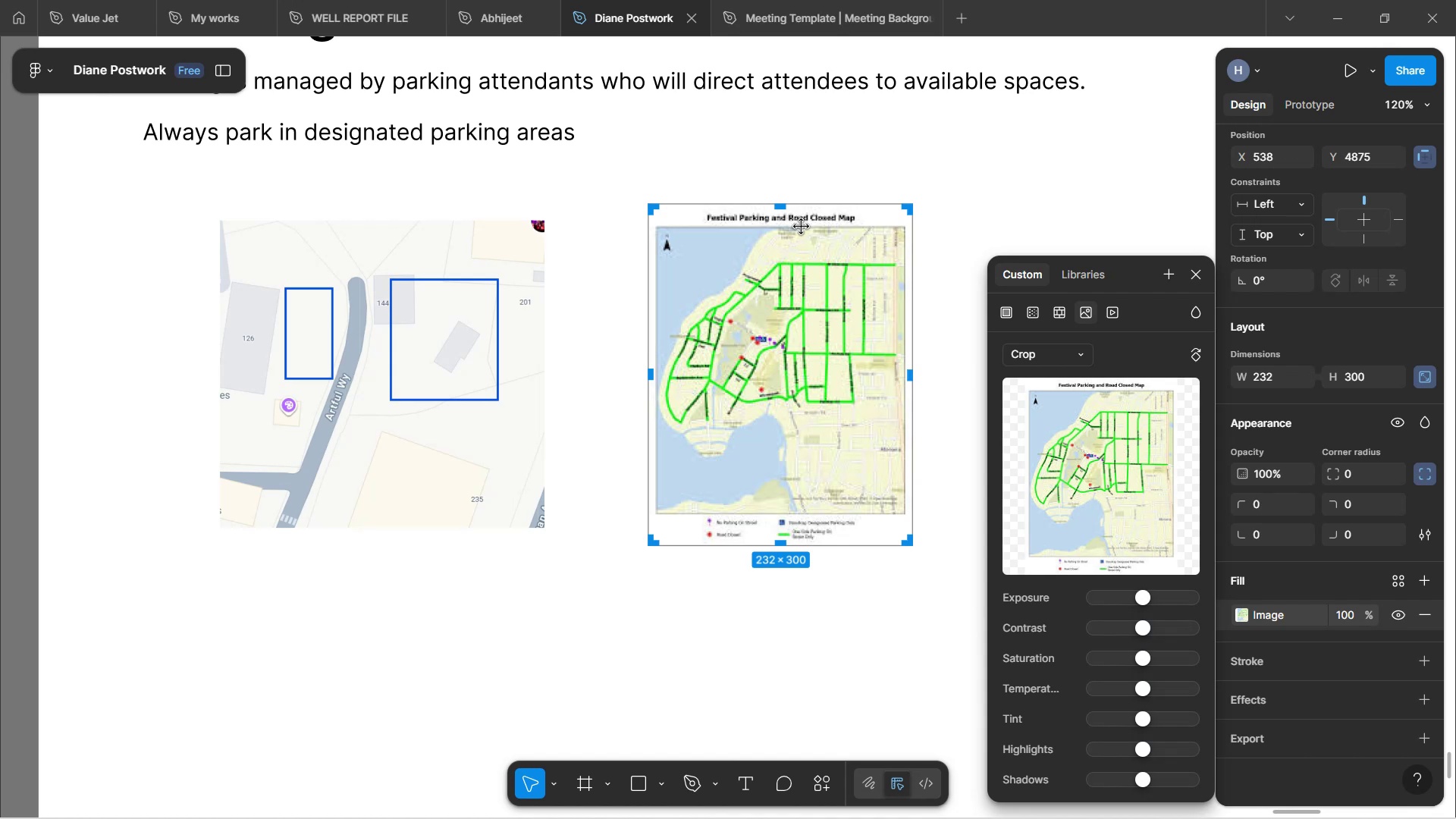 
wait(8.24)
 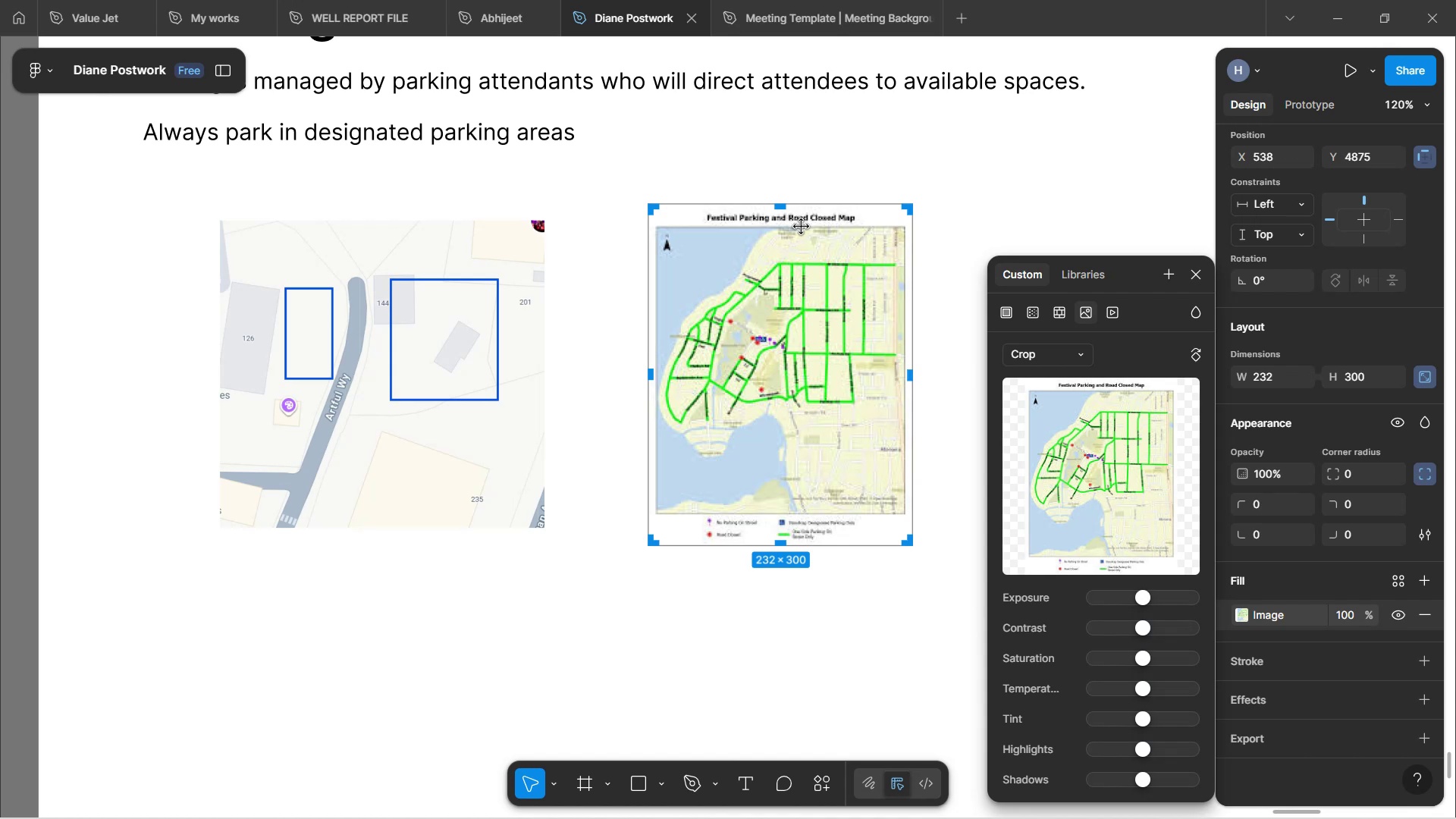 
left_click_drag(start_coordinate=[786, 540], to_coordinate=[792, 520])
 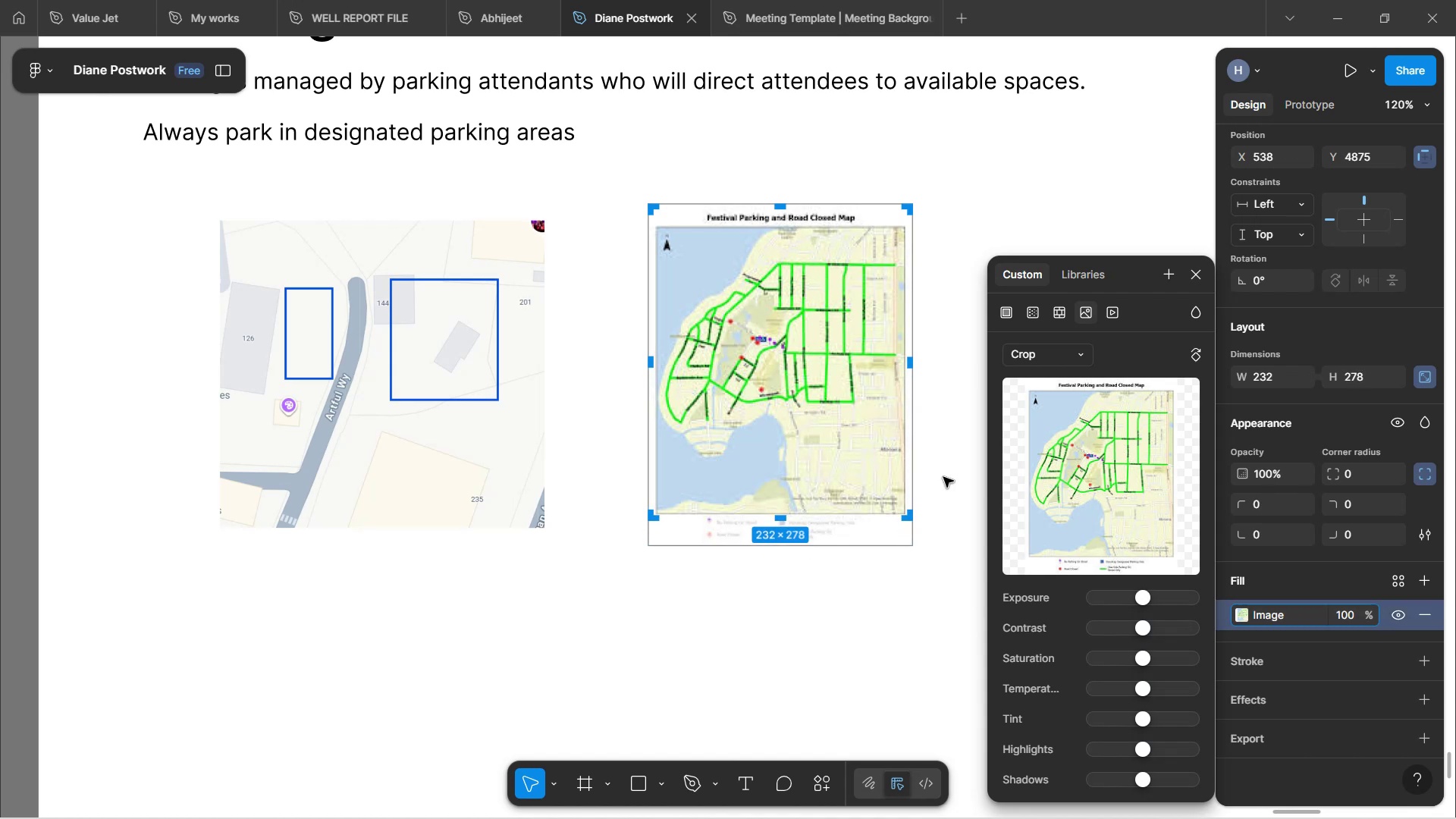 
left_click([943, 477])
 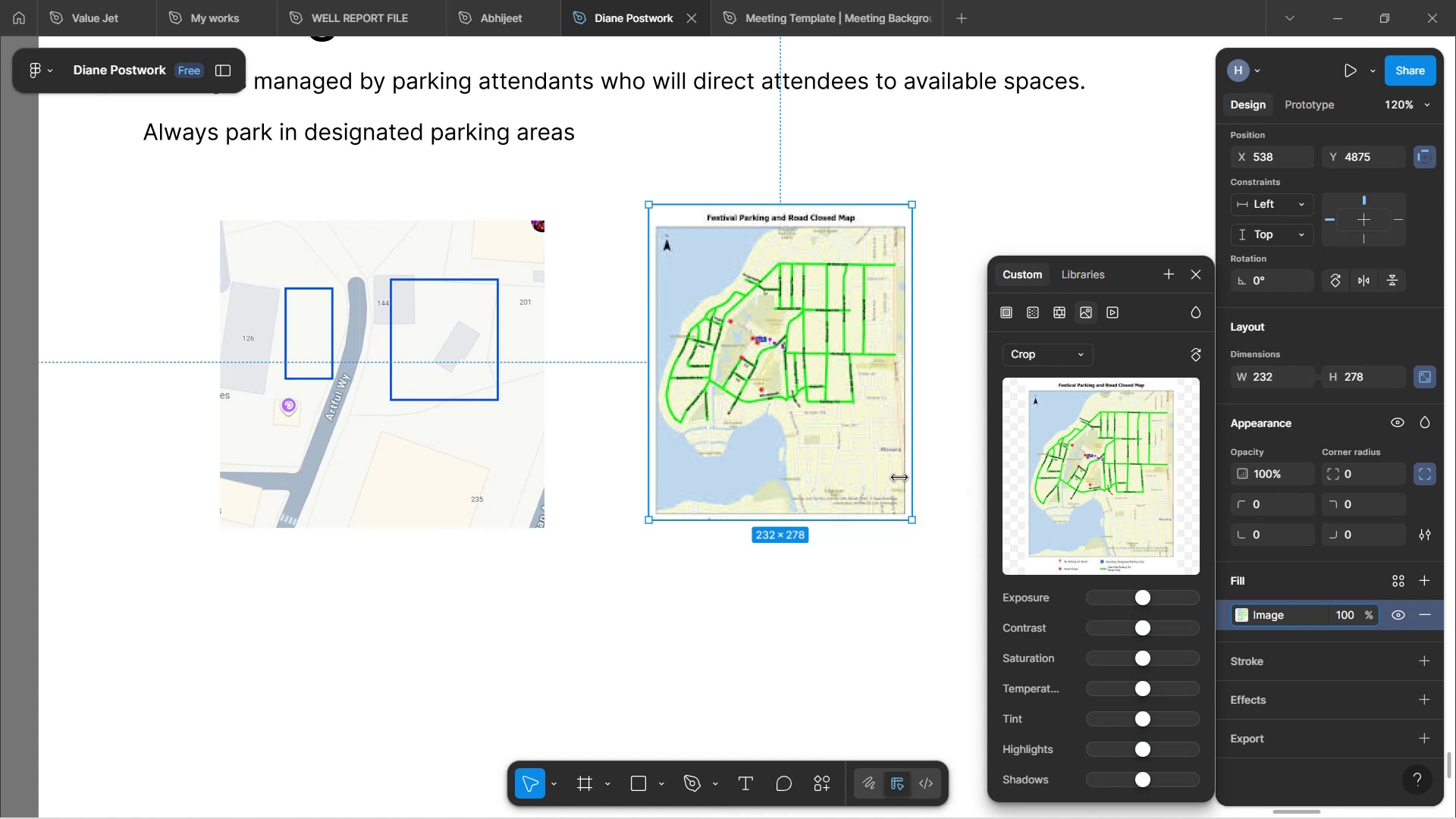 
hold_key(key=ControlLeft, duration=1.3)
scroll: coordinate [887, 481], scroll_direction: up, amount: 6.0
 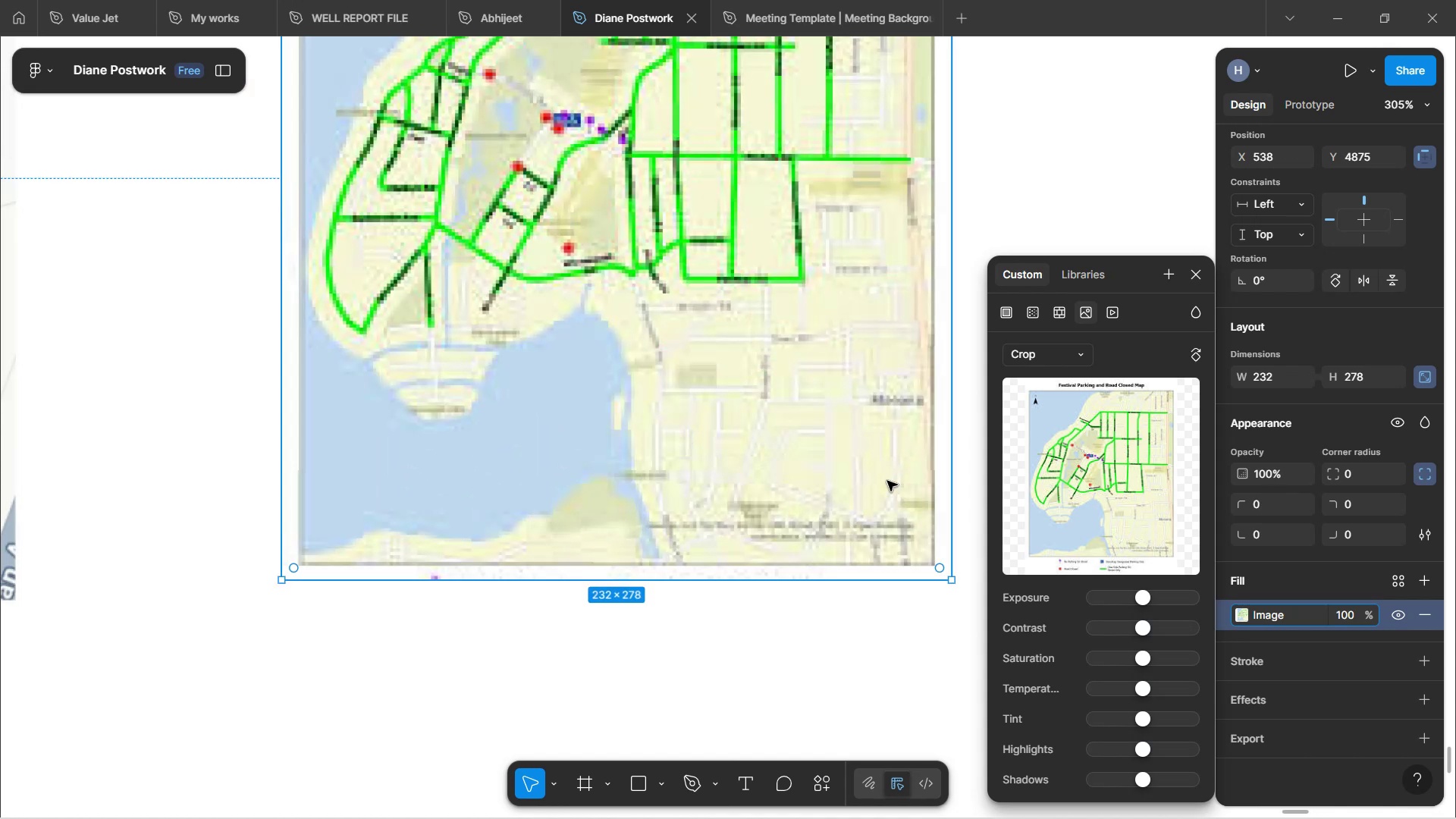 
hold_key(key=ControlLeft, duration=0.74)
scroll: coordinate [885, 481], scroll_direction: up, amount: 2.0
 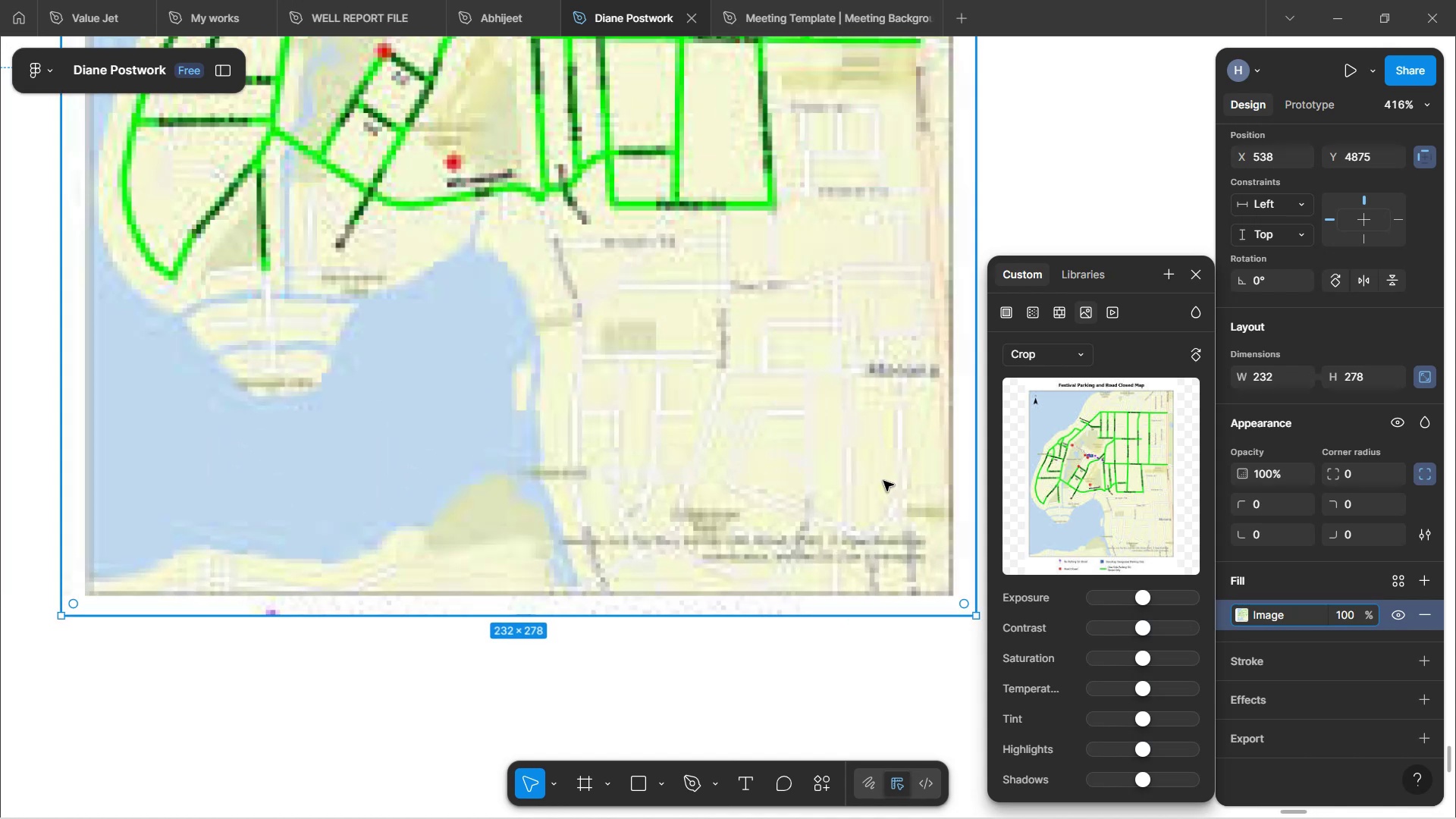 
hold_key(key=ControlLeft, duration=0.34)
 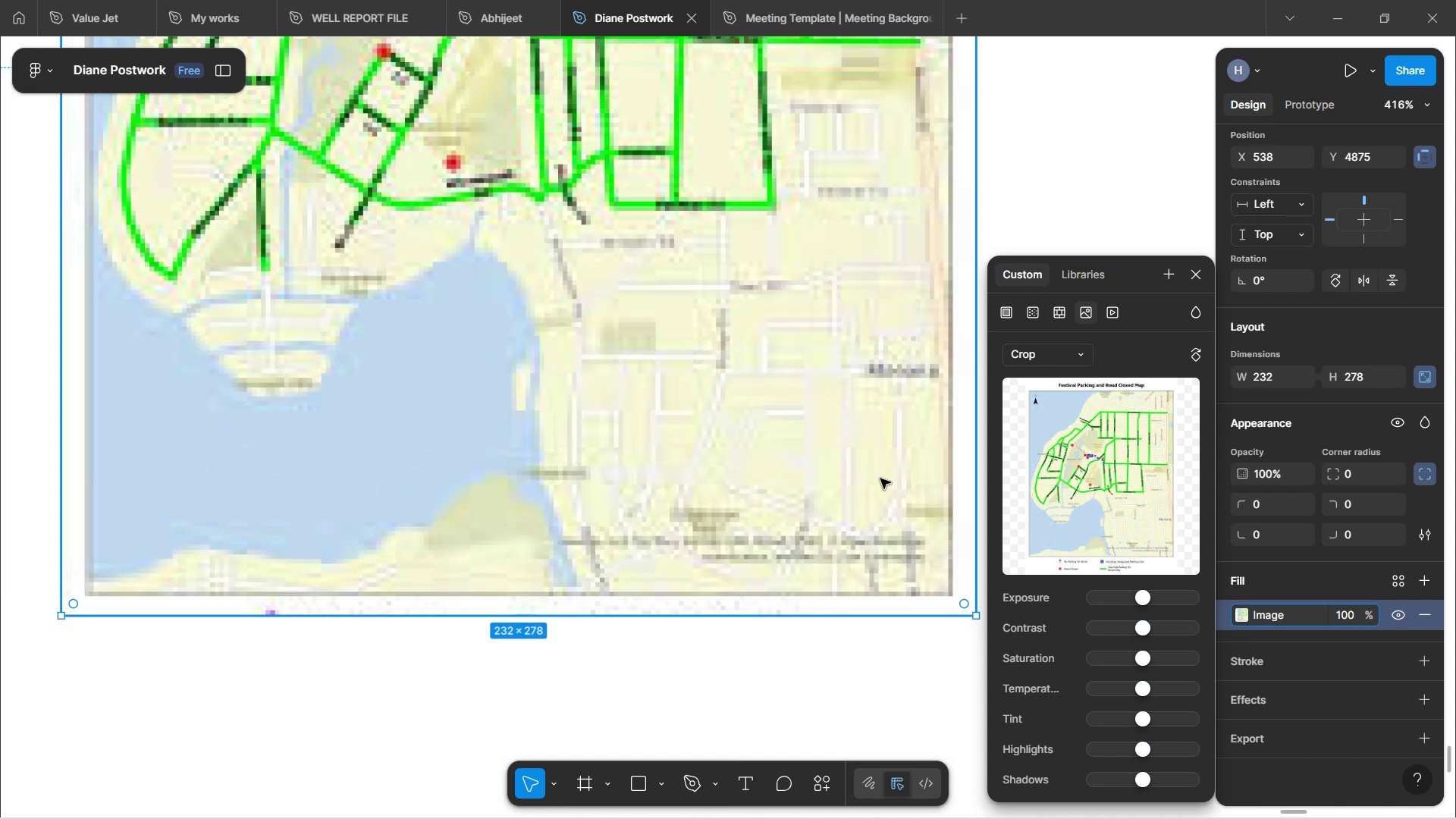 
scroll: coordinate [877, 473], scroll_direction: down, amount: 7.0
 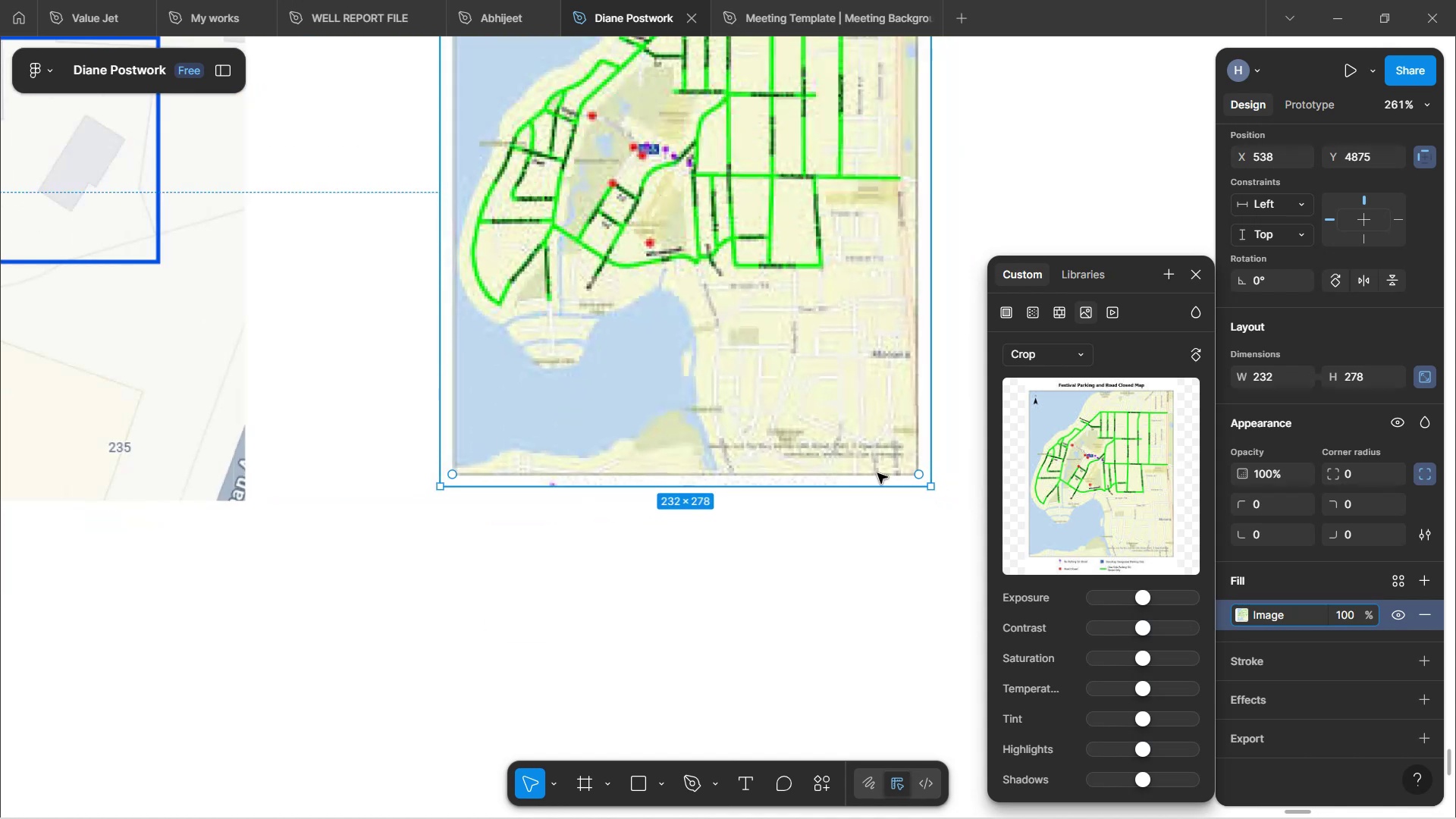 
hold_key(key=ControlLeft, duration=1.52)
 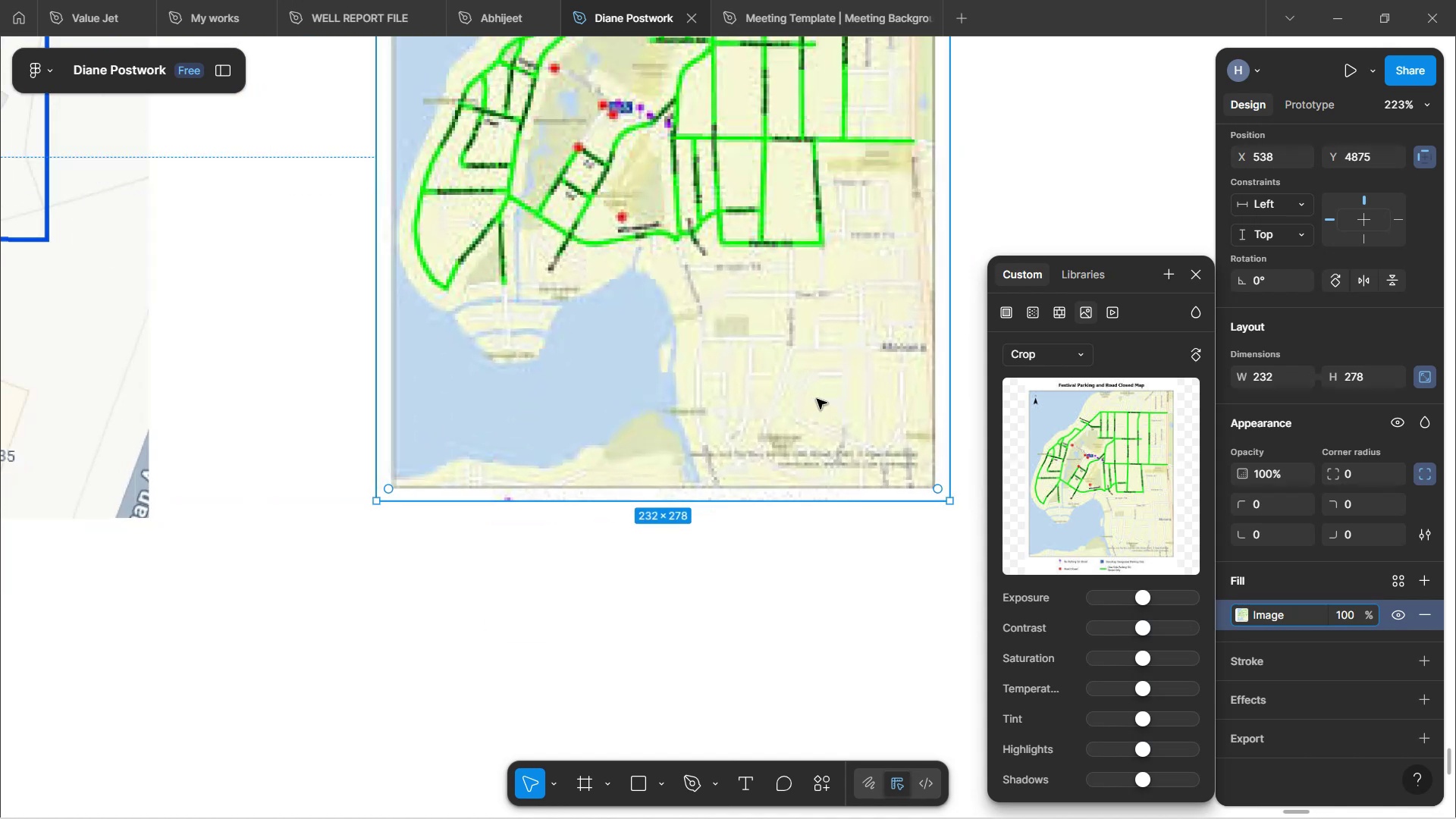 
hold_key(key=ControlLeft, duration=0.45)
scroll: coordinate [818, 403], scroll_direction: up, amount: 9.0
 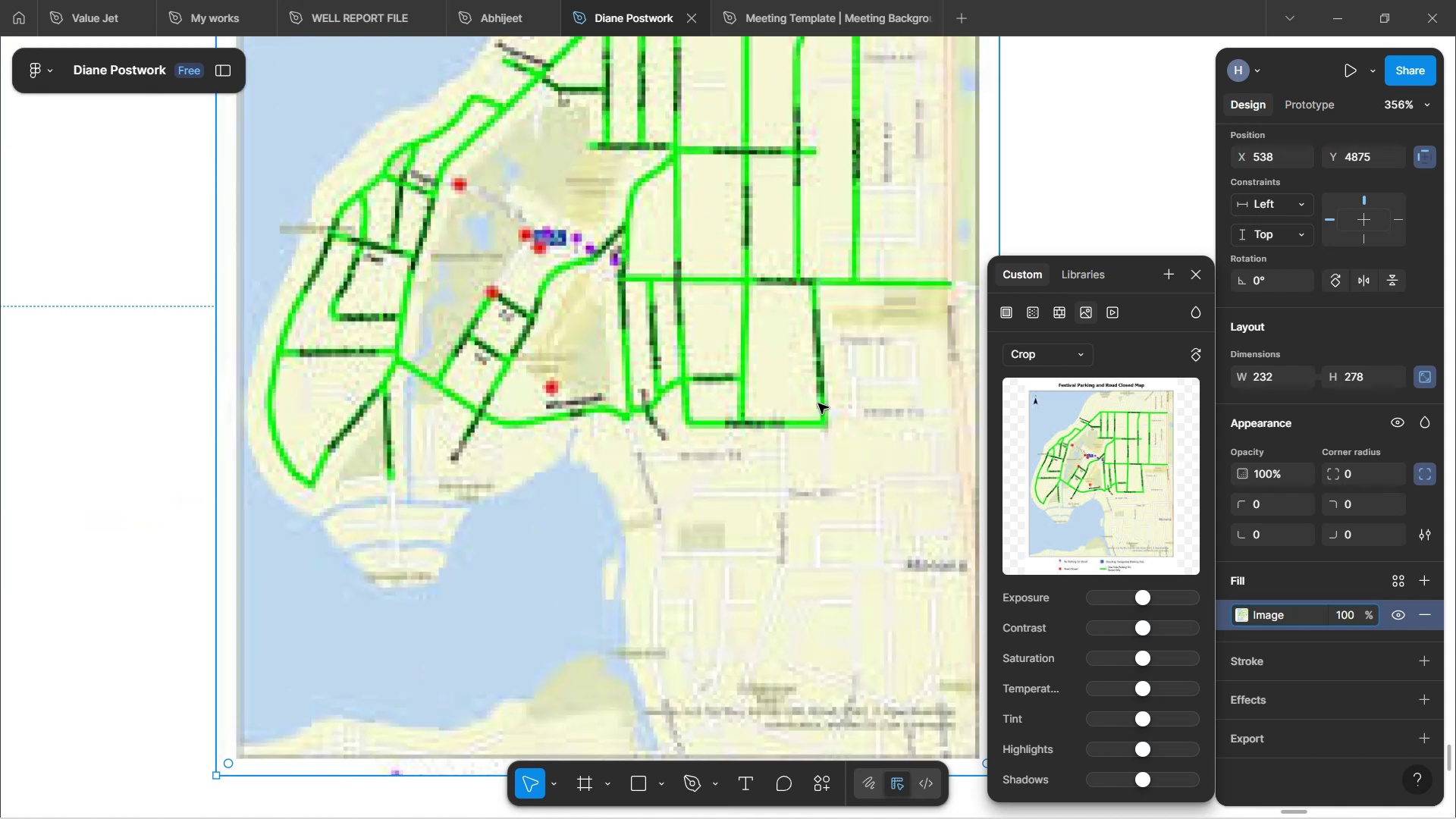 
hold_key(key=ControlLeft, duration=0.49)
scroll: coordinate [818, 406], scroll_direction: down, amount: 4.0
 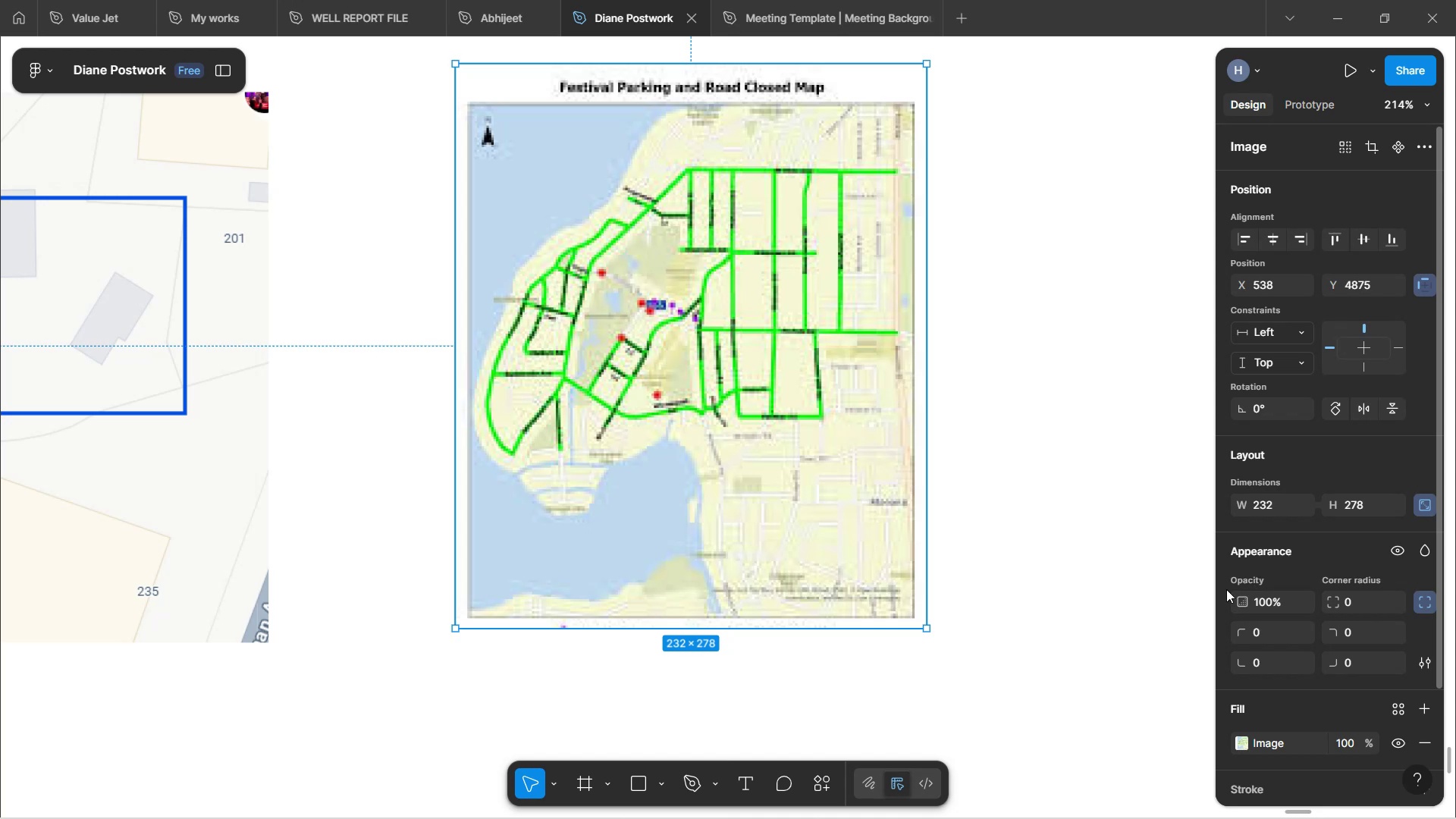 
wait(22.33)
 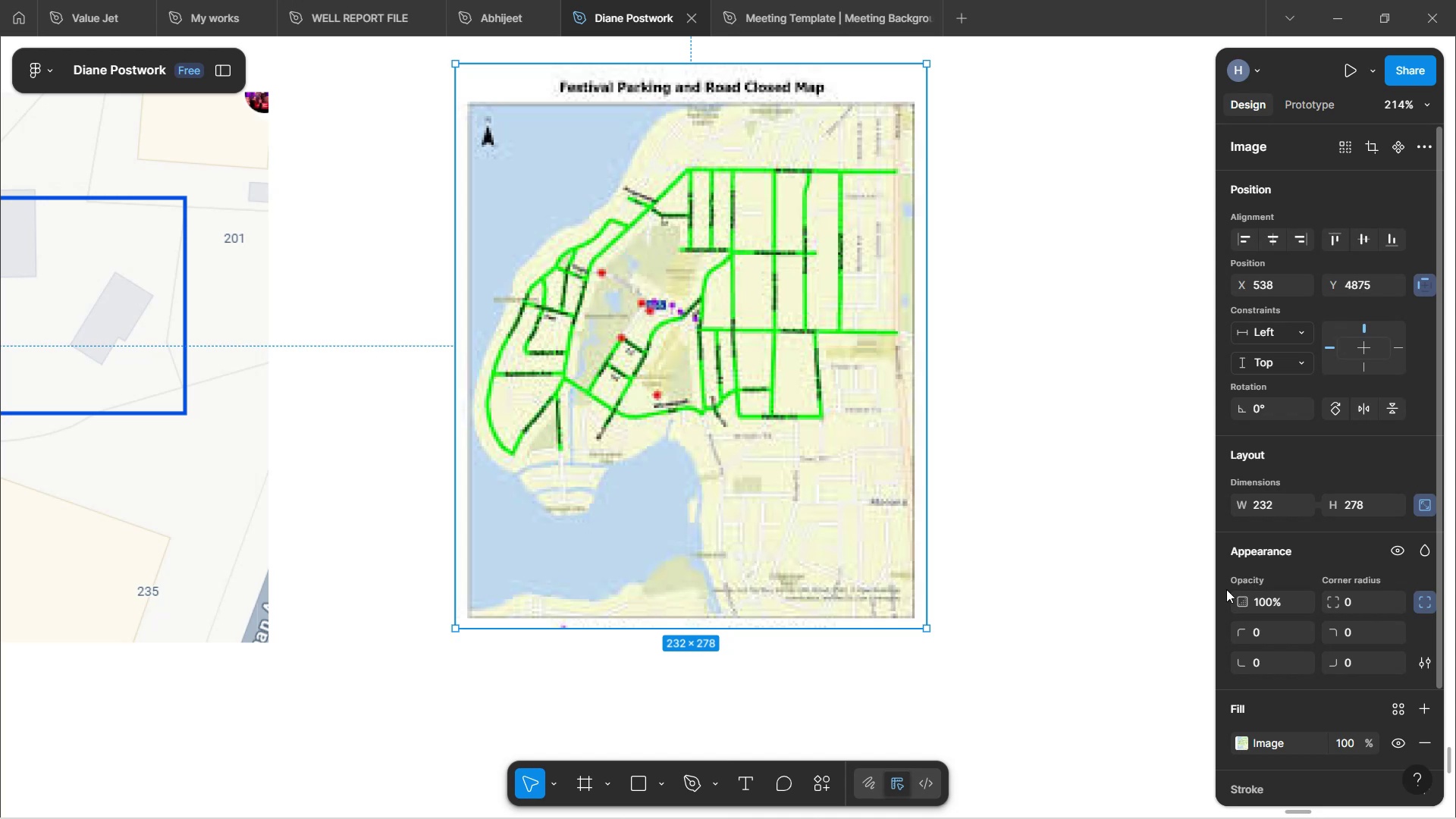 
scroll: coordinate [1289, 629], scroll_direction: down, amount: 6.0
 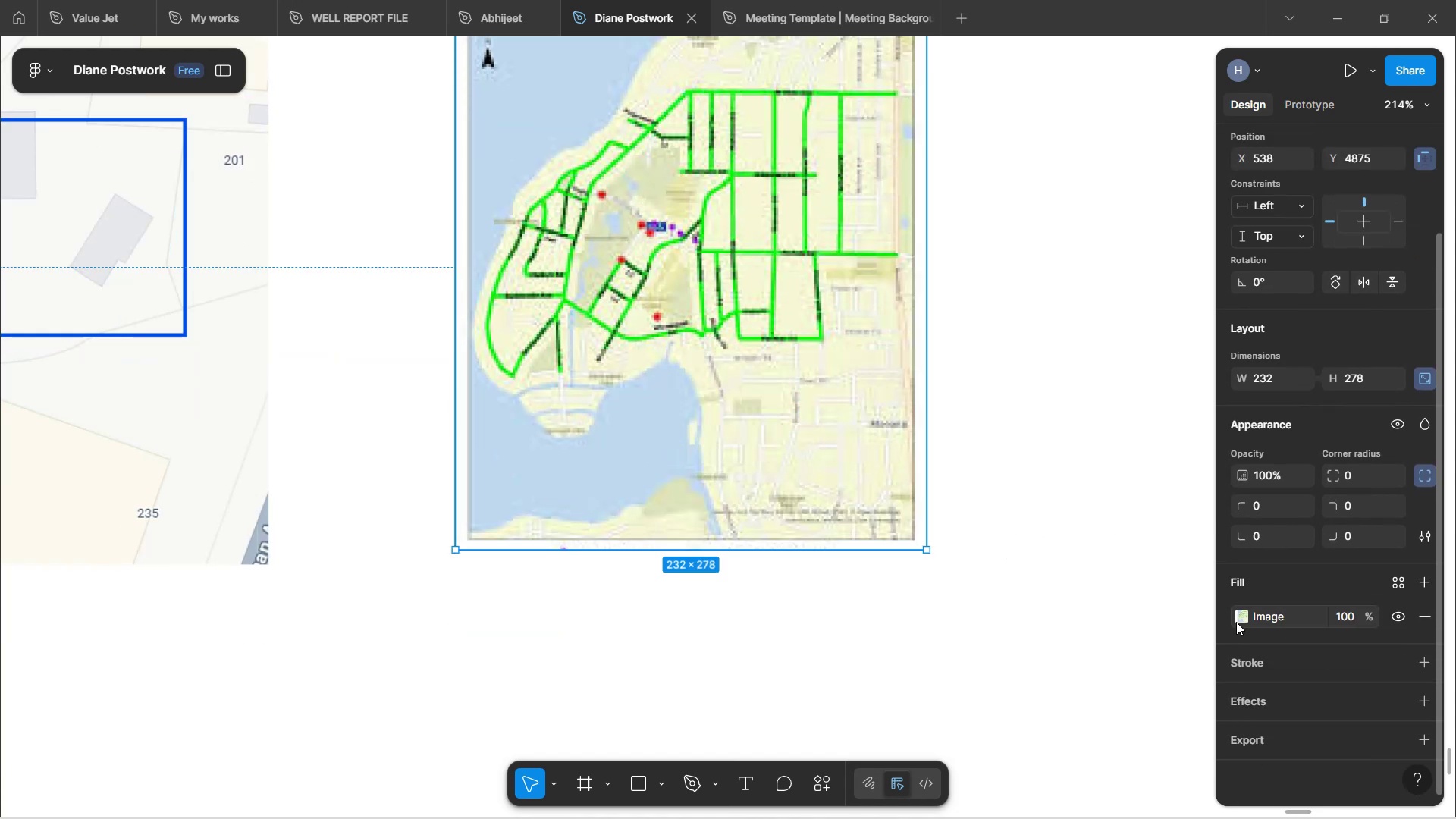 
left_click([1244, 621])
 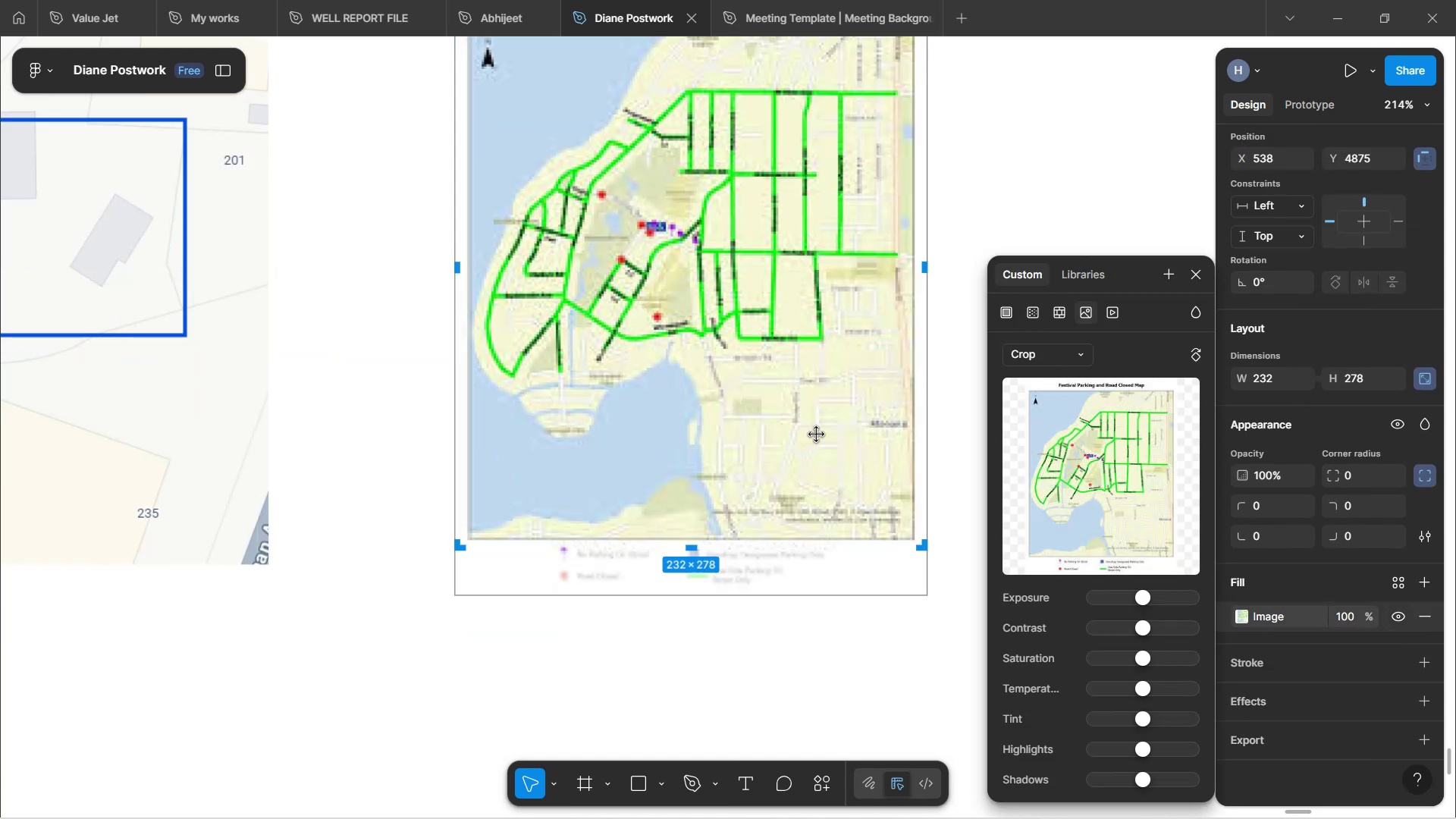 
hold_key(key=ControlLeft, duration=0.42)
 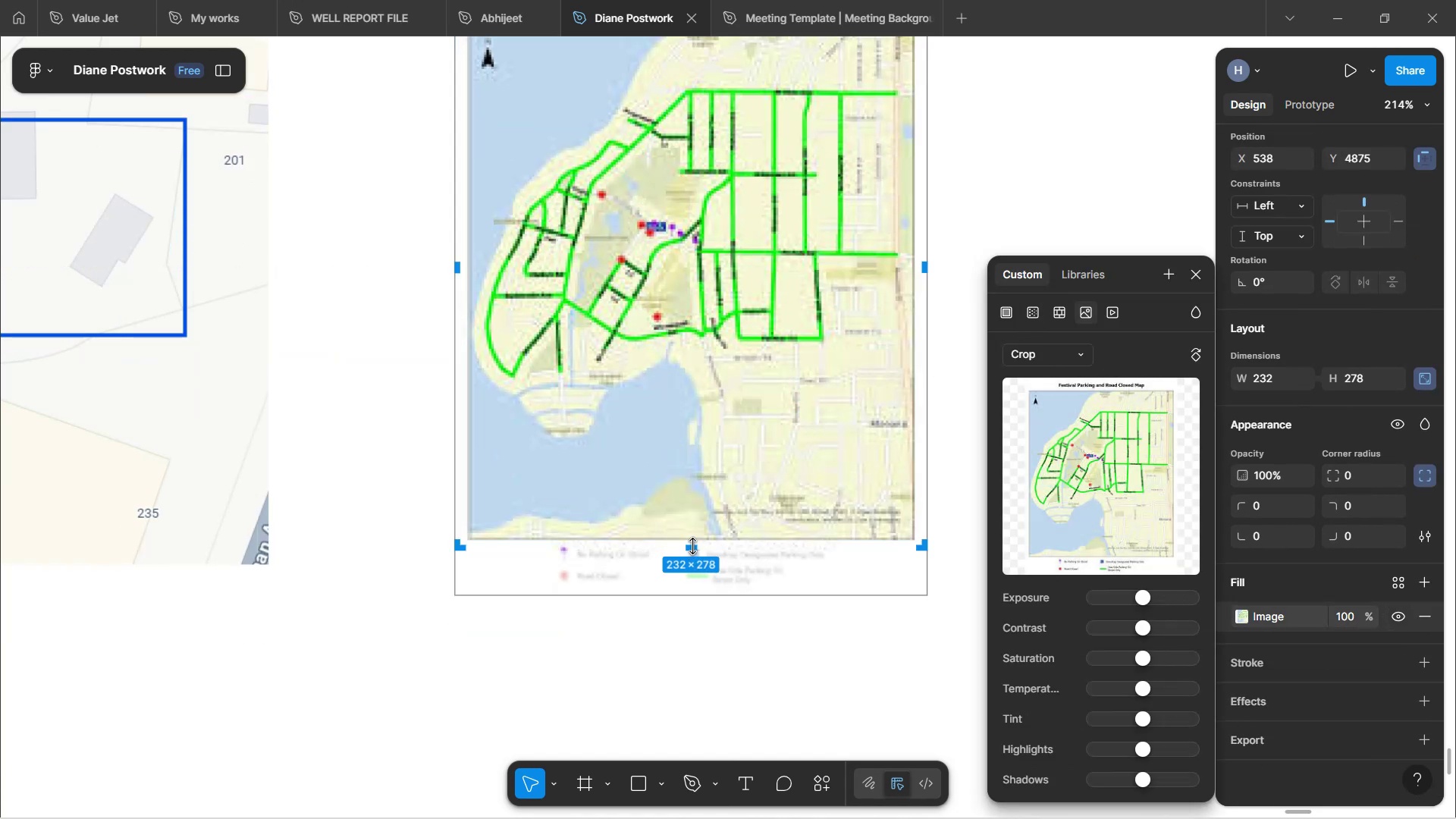 
left_click_drag(start_coordinate=[692, 546], to_coordinate=[692, 538])
 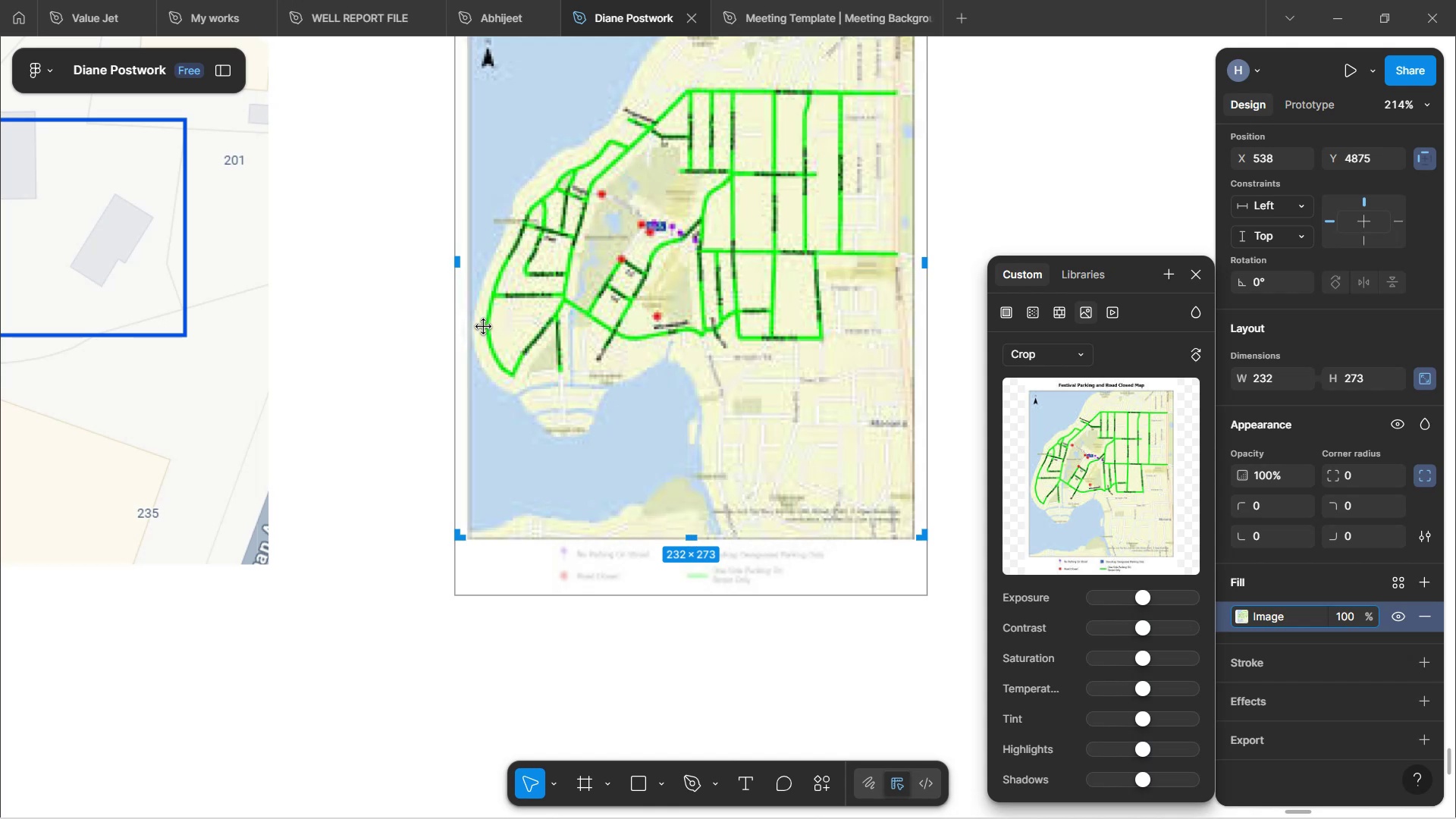 
scroll: coordinate [482, 327], scroll_direction: up, amount: 5.0
 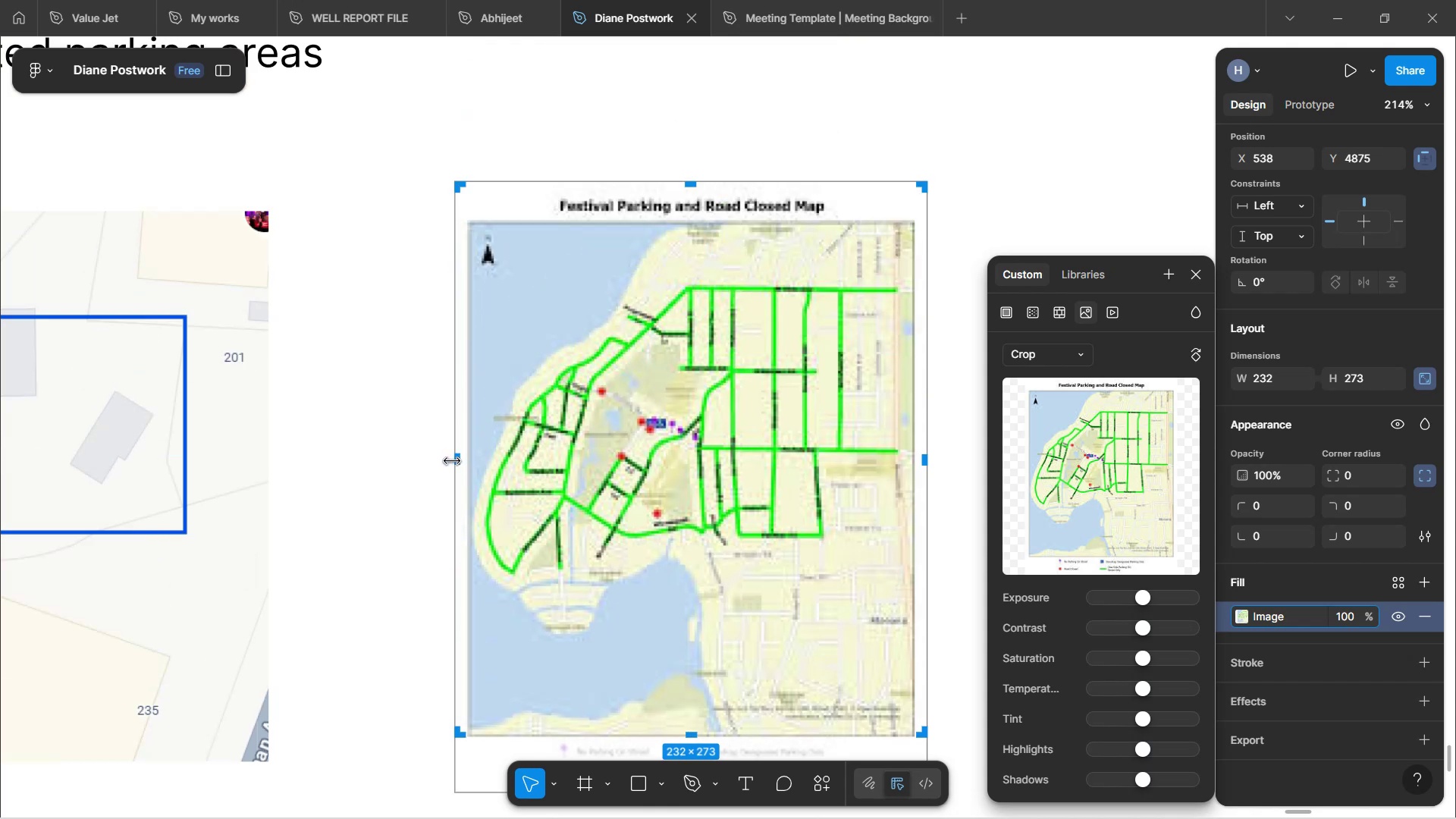 
left_click_drag(start_coordinate=[462, 459], to_coordinate=[467, 460])
 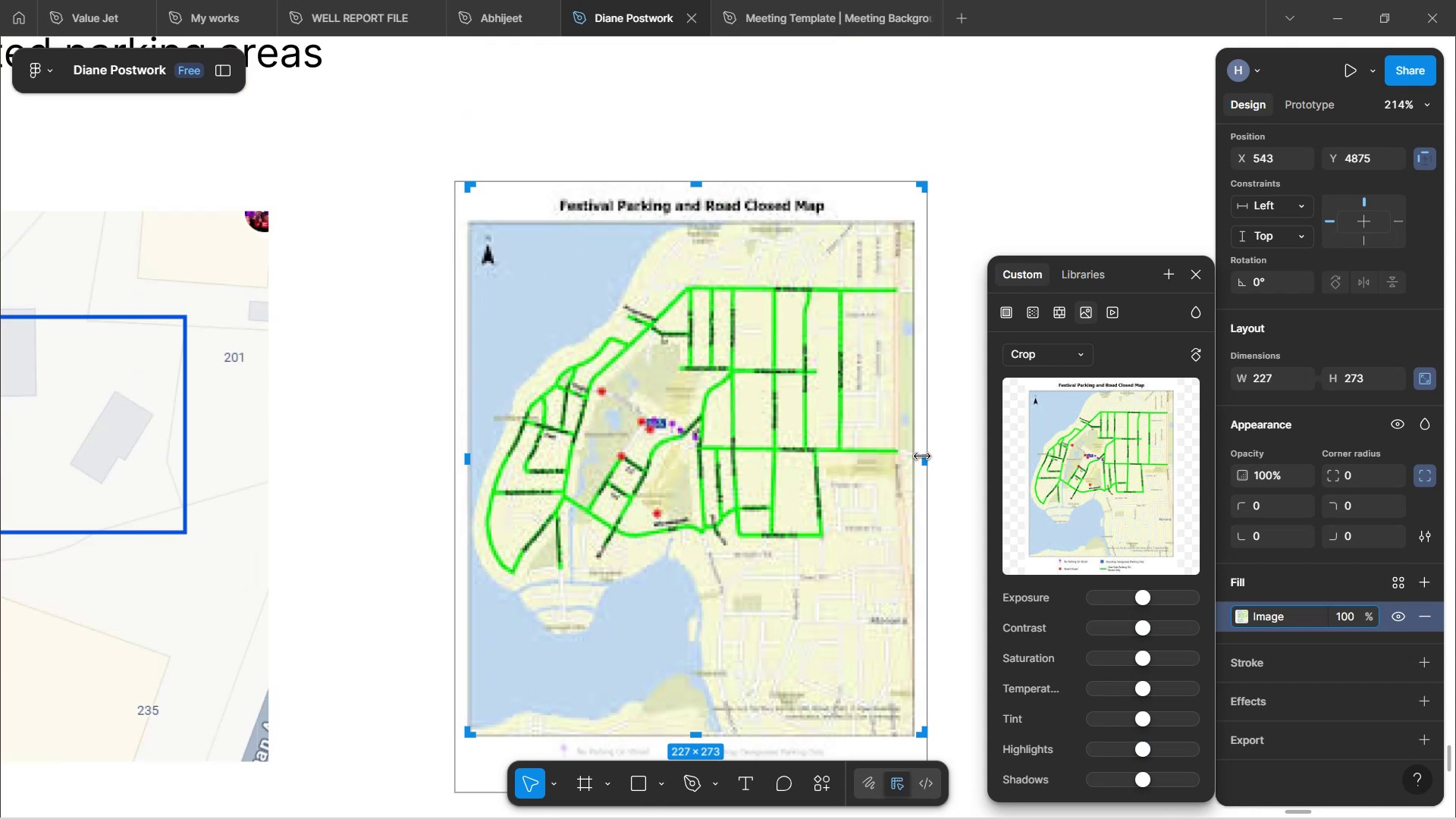 
left_click_drag(start_coordinate=[924, 454], to_coordinate=[917, 460])
 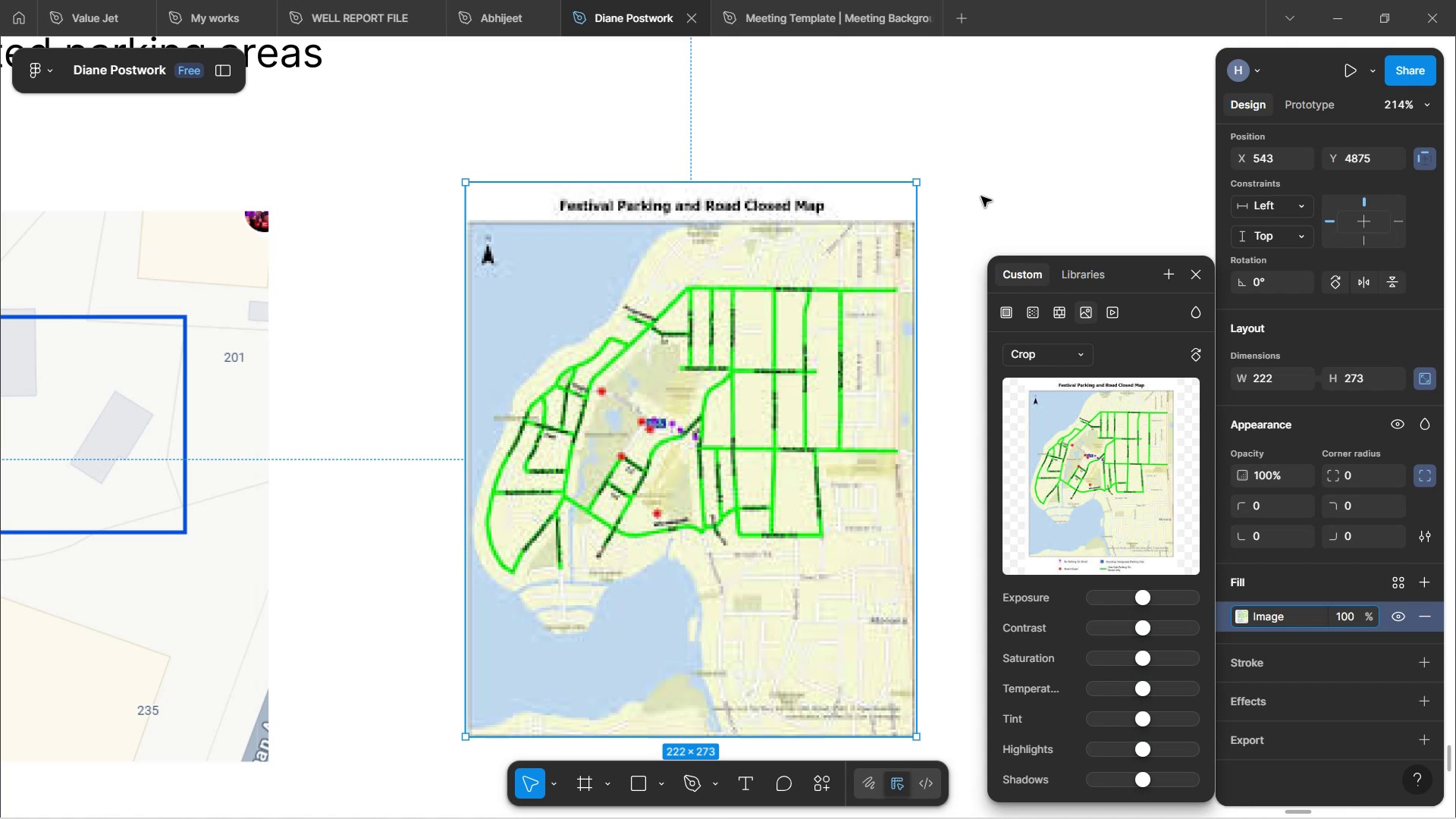 
left_click([981, 196])
 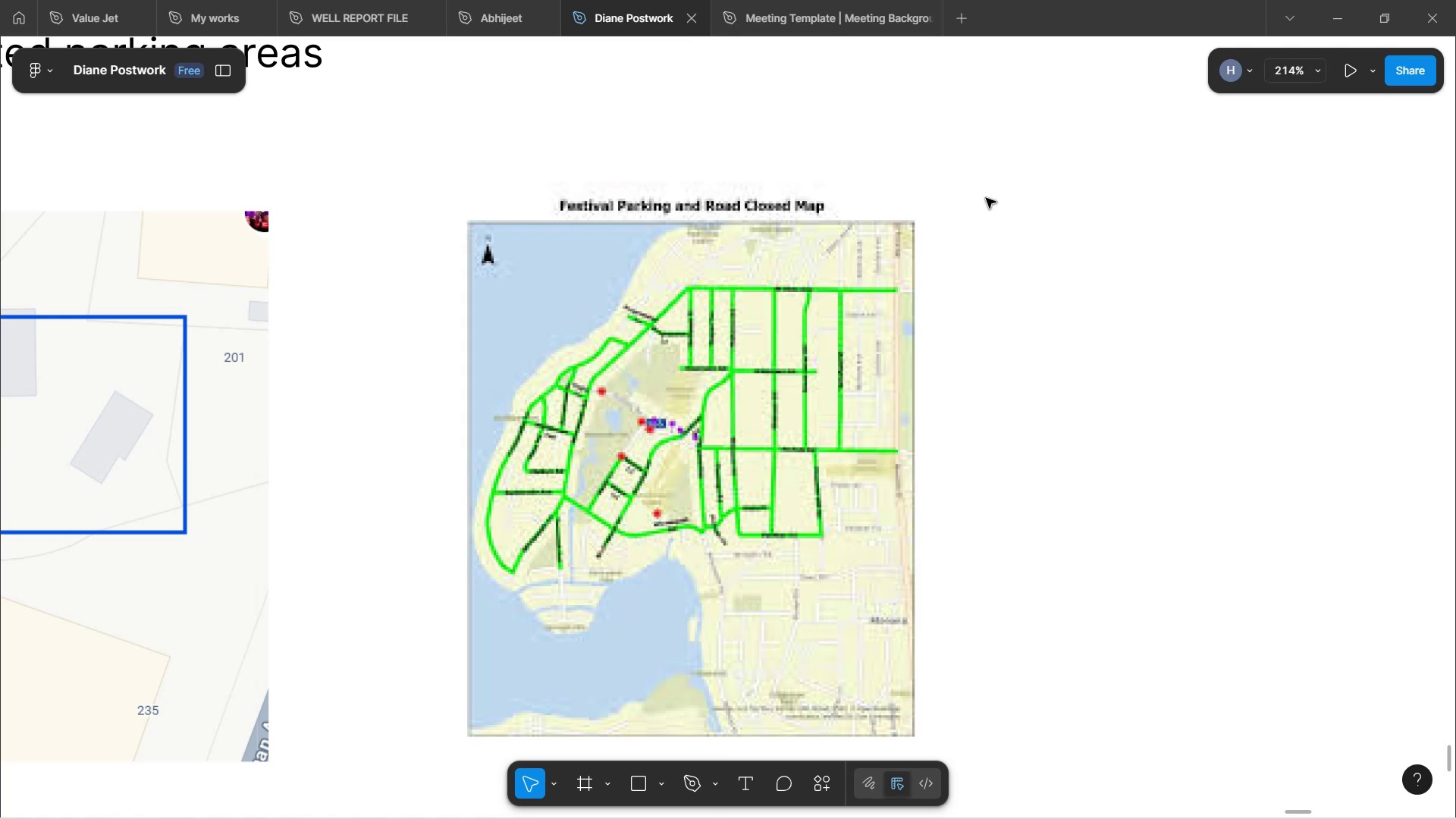 
wait(8.71)
 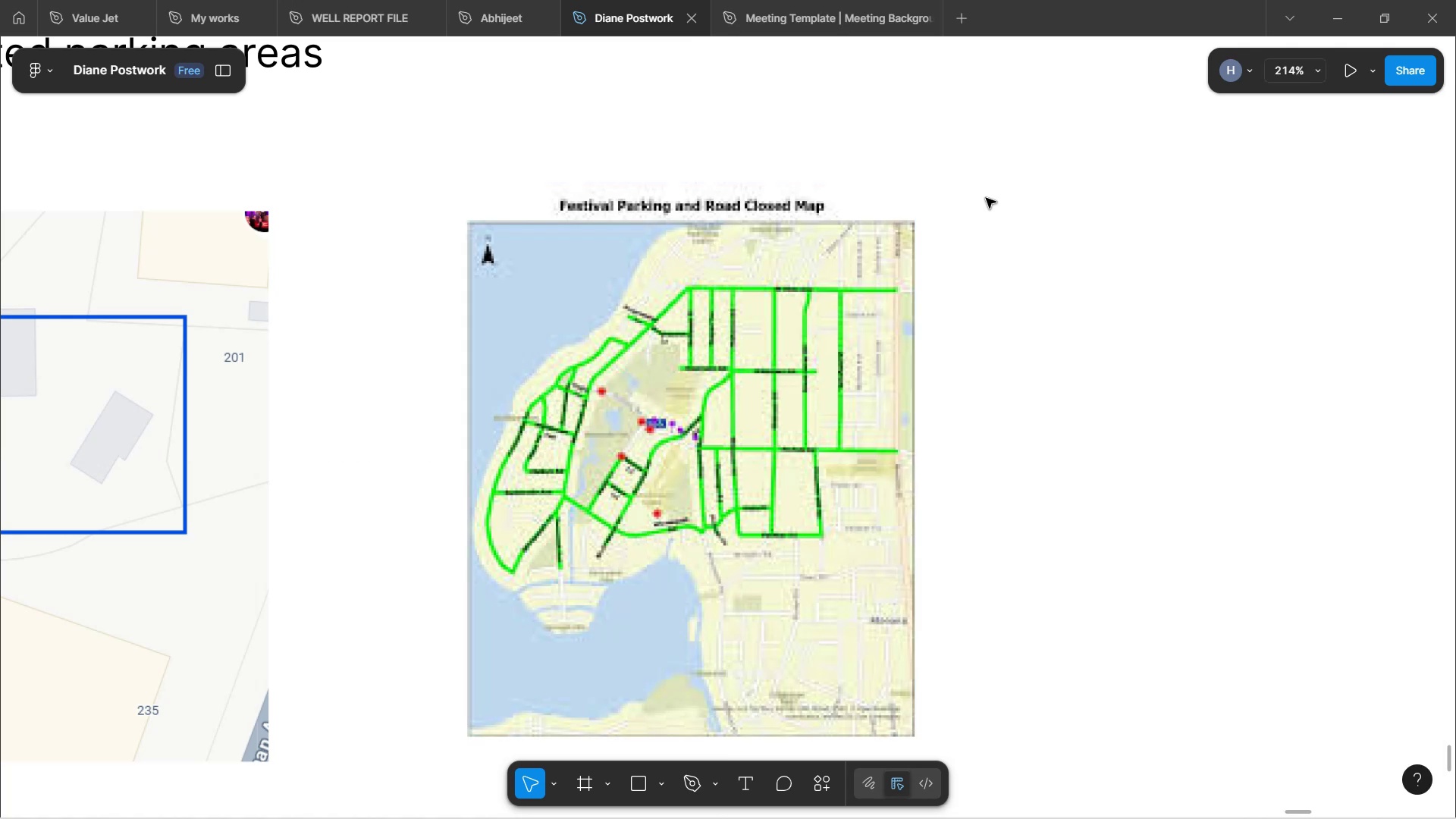 
left_click([960, 209])
 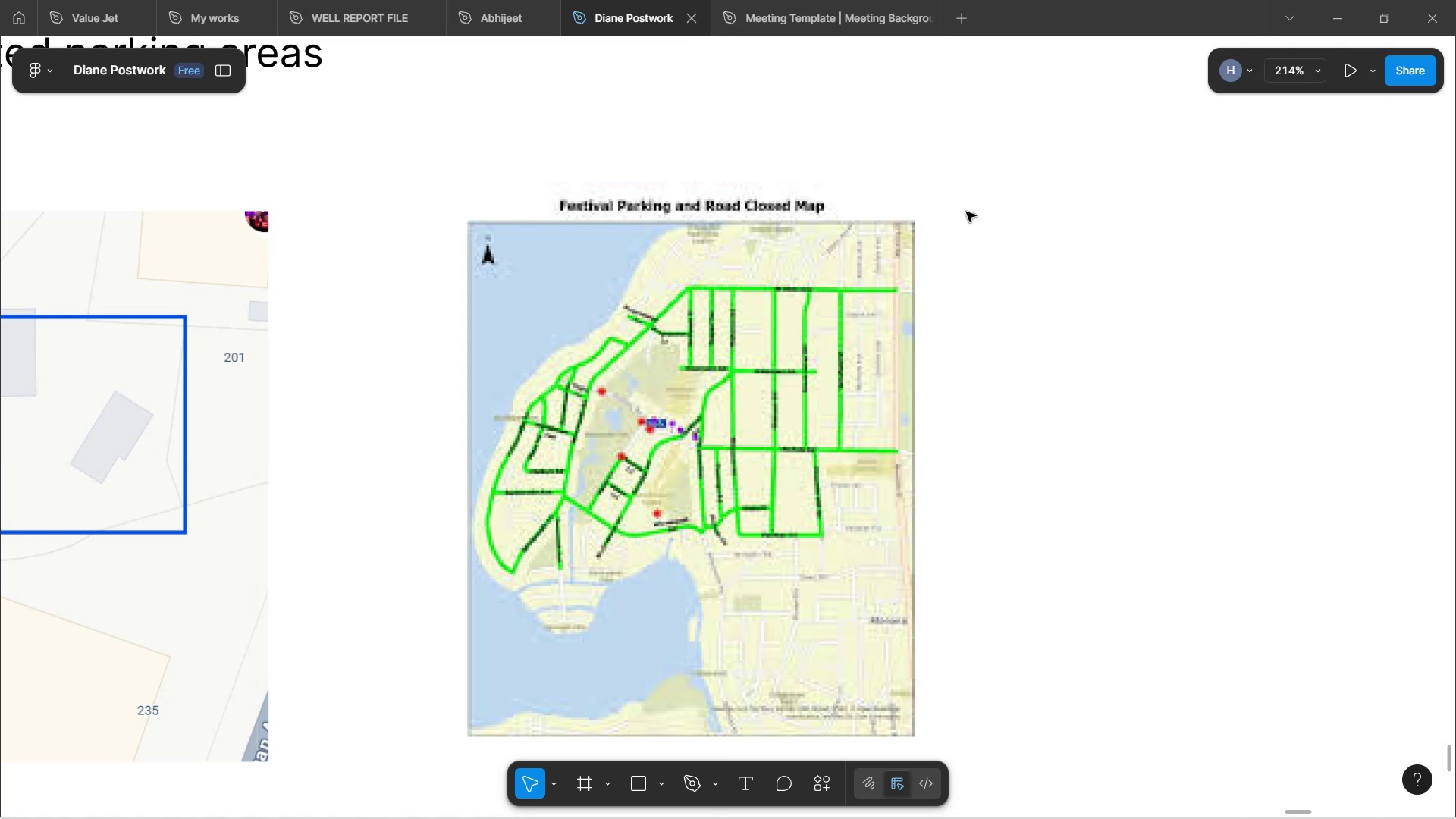 
hold_key(key=ControlLeft, duration=1.59)
scroll: coordinate [968, 212], scroll_direction: down, amount: 6.0
 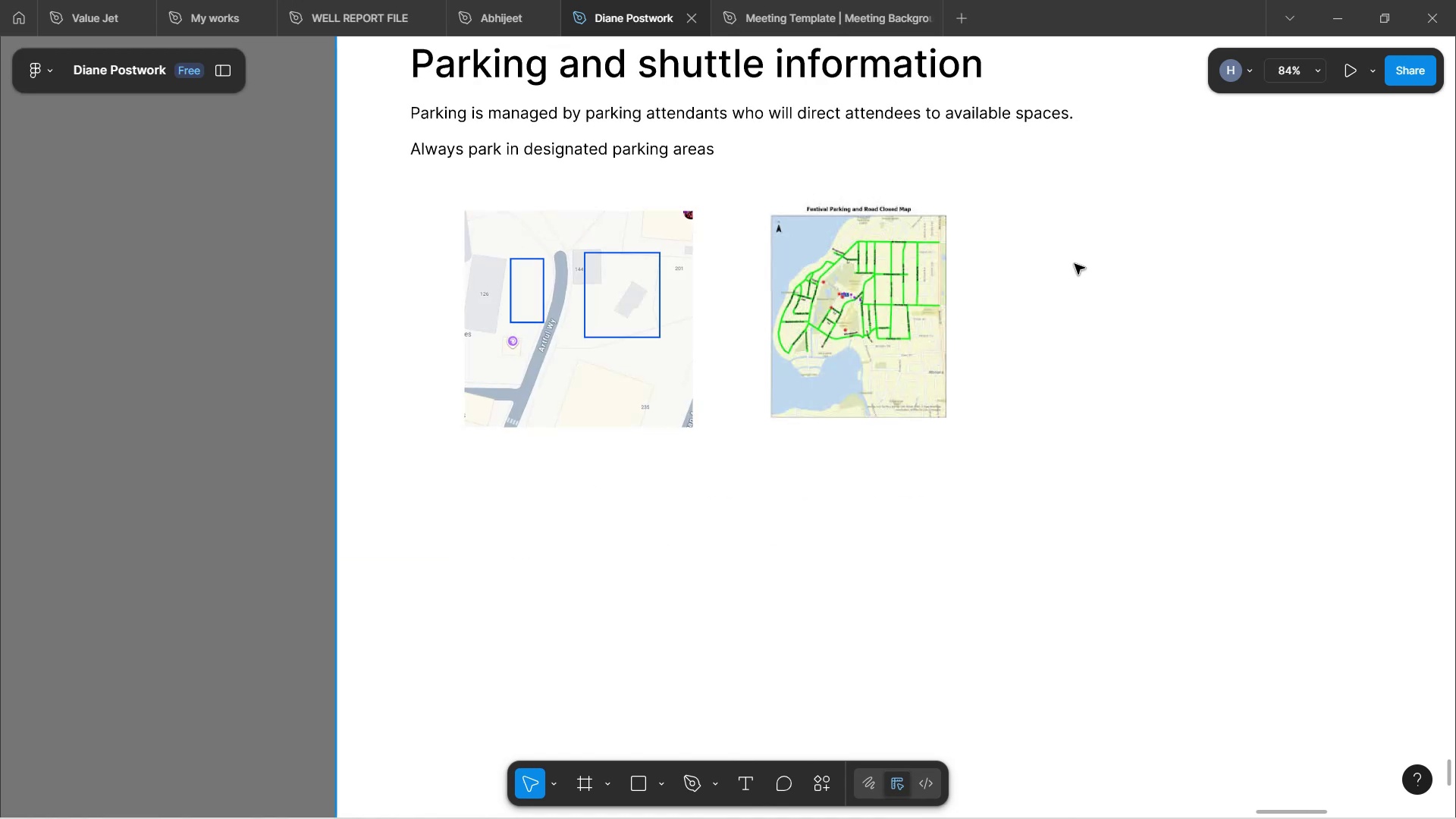 
hold_key(key=ShiftLeft, duration=0.93)
scroll: coordinate [1075, 264], scroll_direction: down, amount: 4.0
 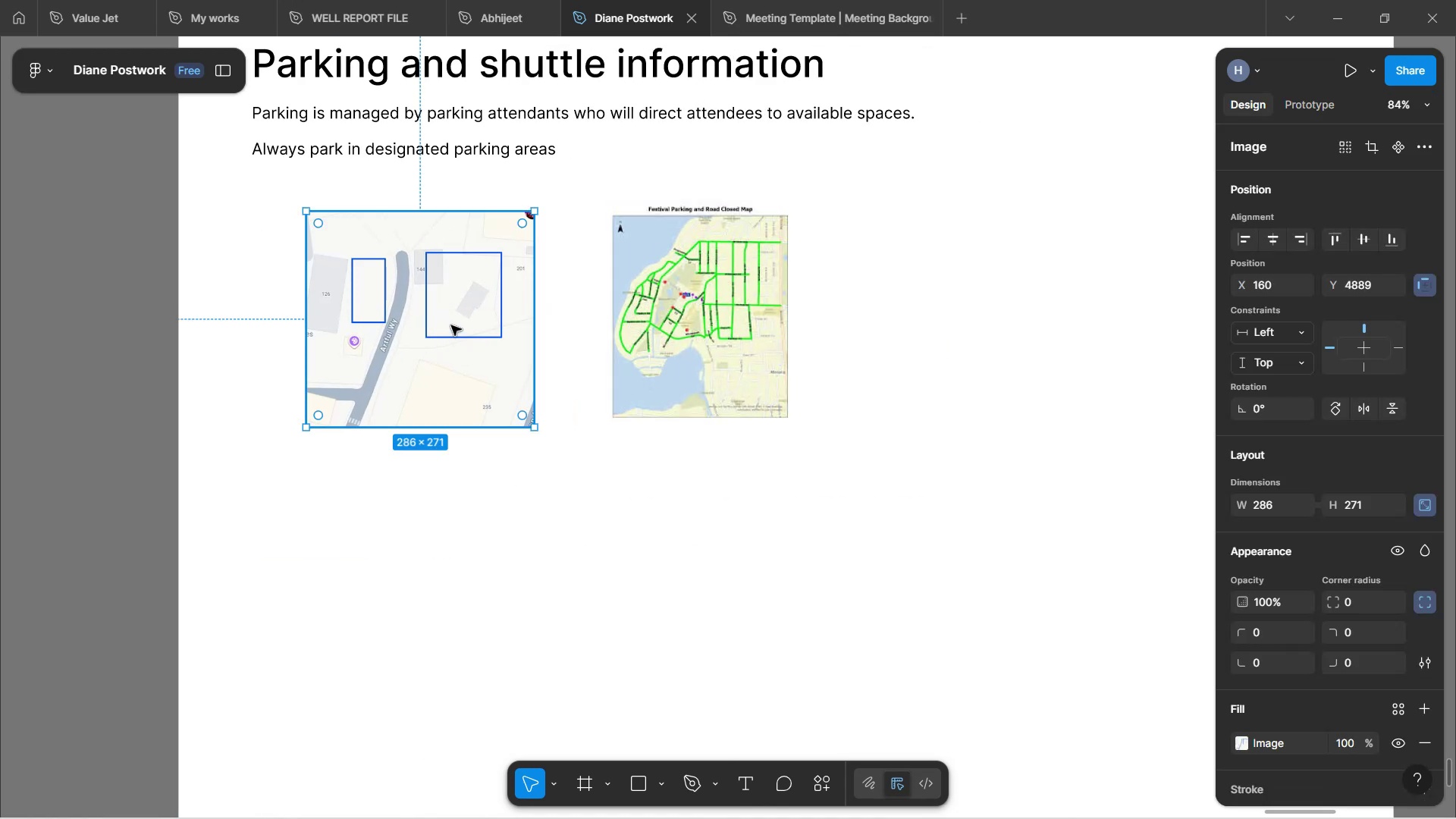 
left_click([760, 522])
 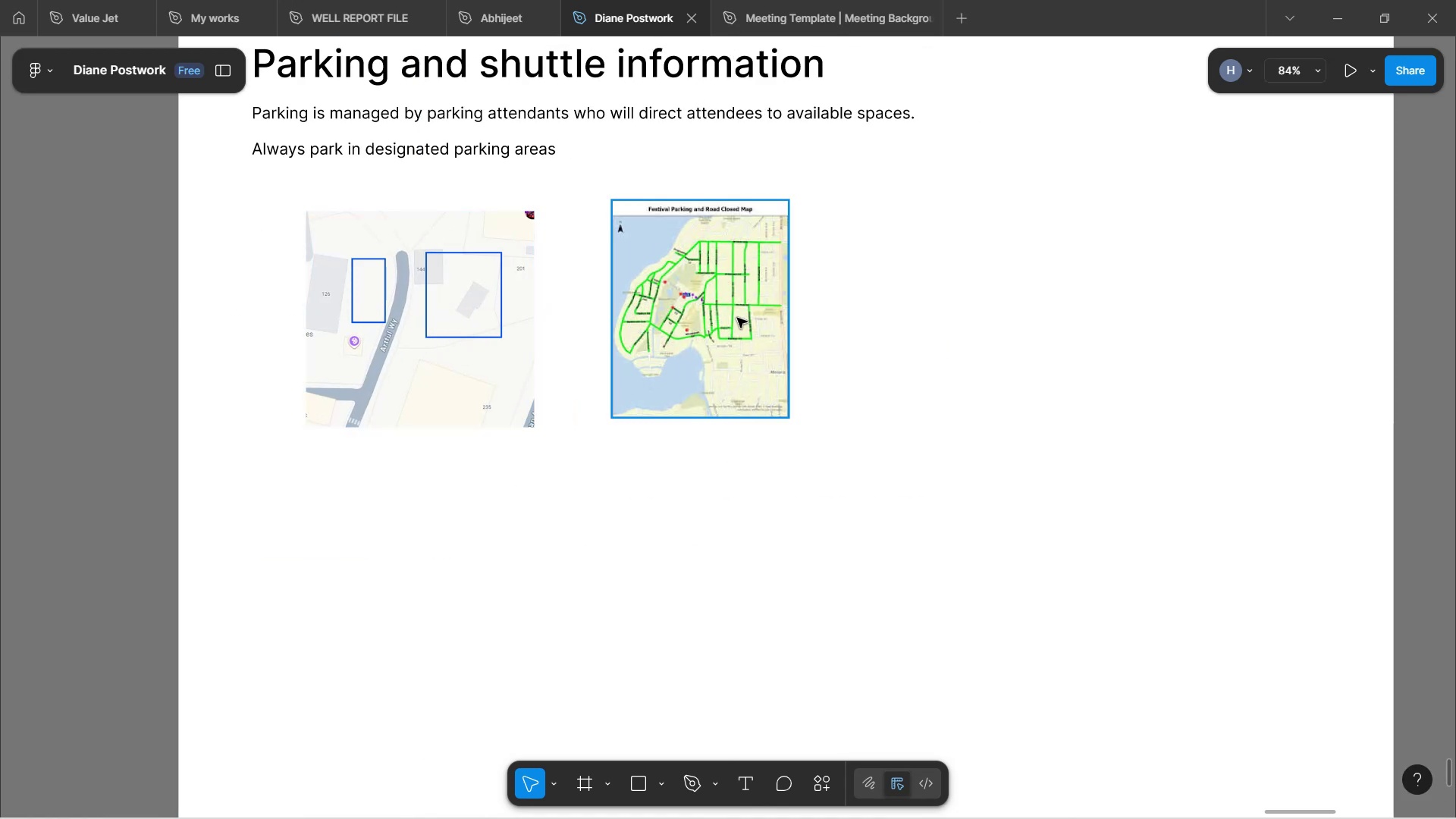 
left_click([869, 318])
 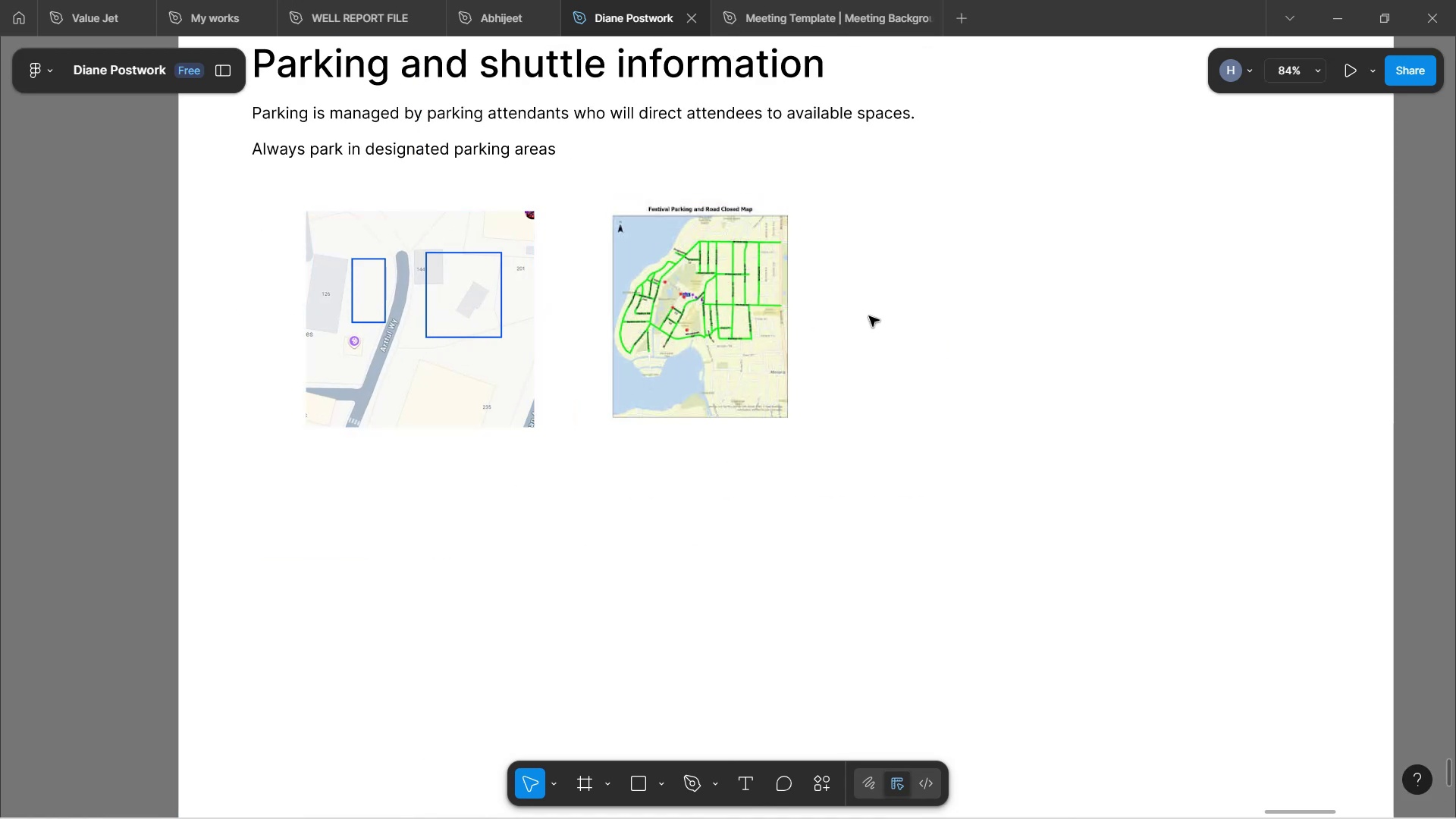 
hold_key(key=ControlLeft, duration=0.51)
scroll: coordinate [869, 315], scroll_direction: down, amount: 3.0
 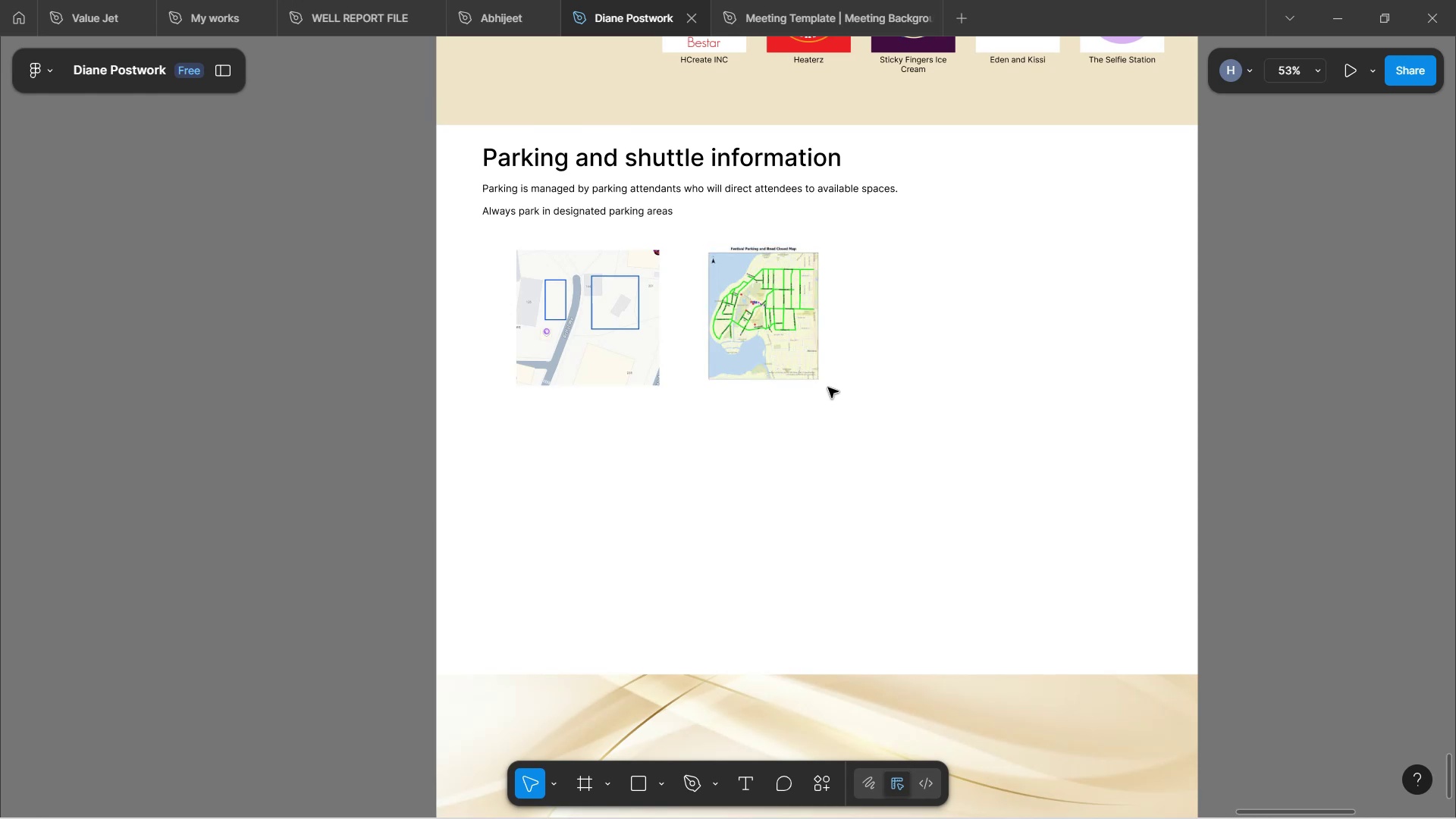 
wait(7.29)
 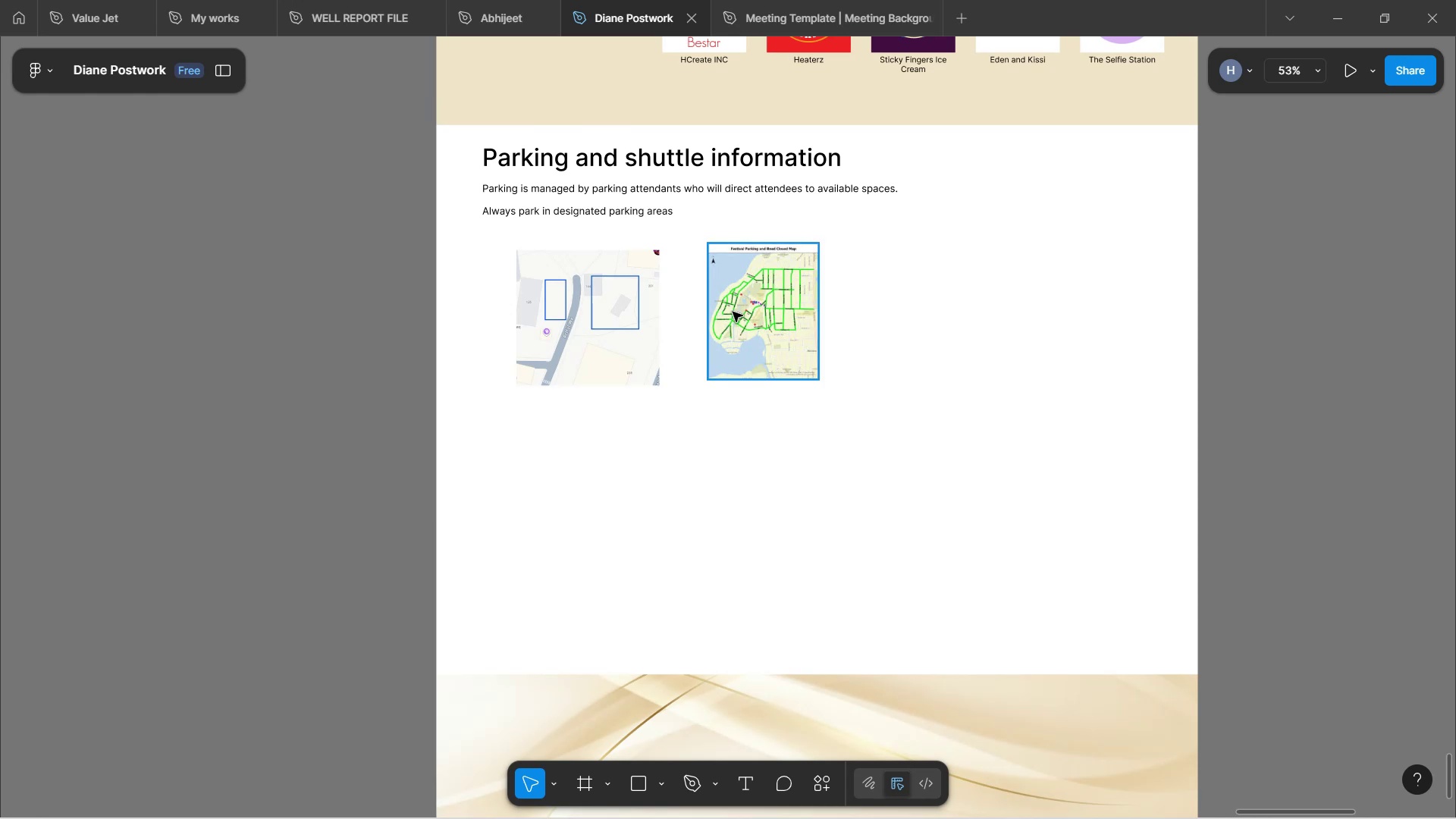 
scroll: coordinate [816, 392], scroll_direction: up, amount: 61.0
 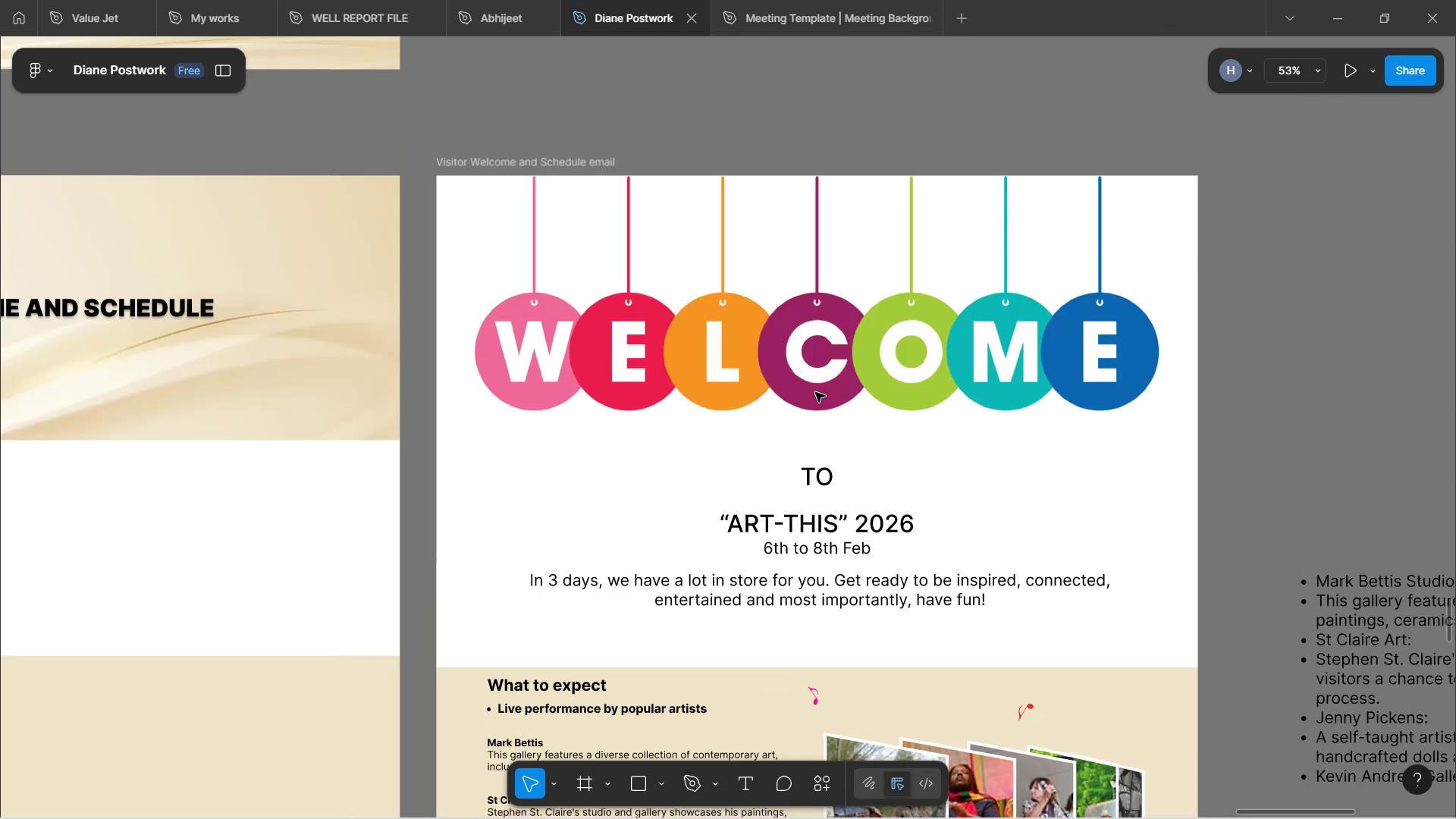 
scroll: coordinate [826, 384], scroll_direction: down, amount: 43.0
 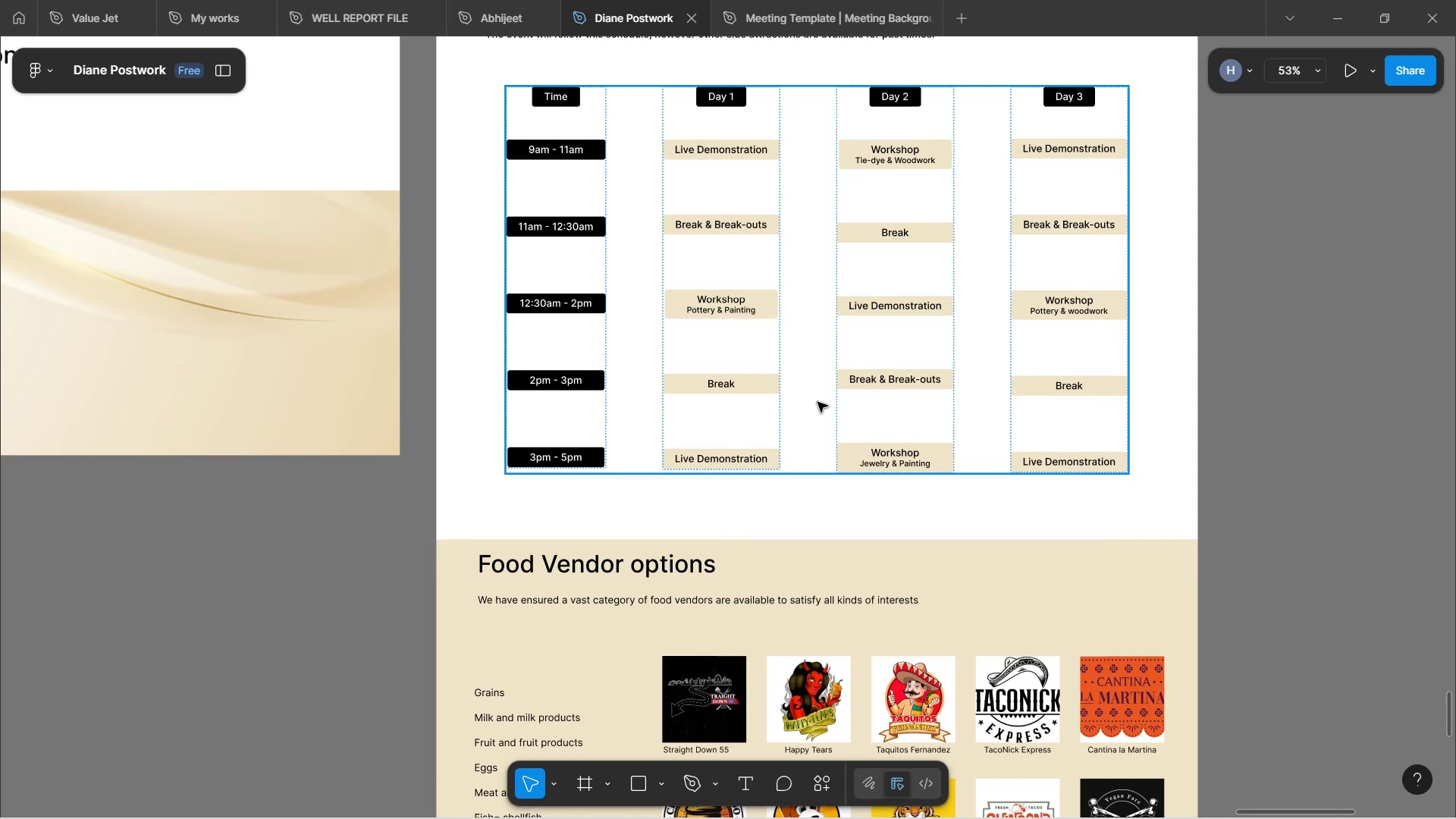 
wait(20.6)
 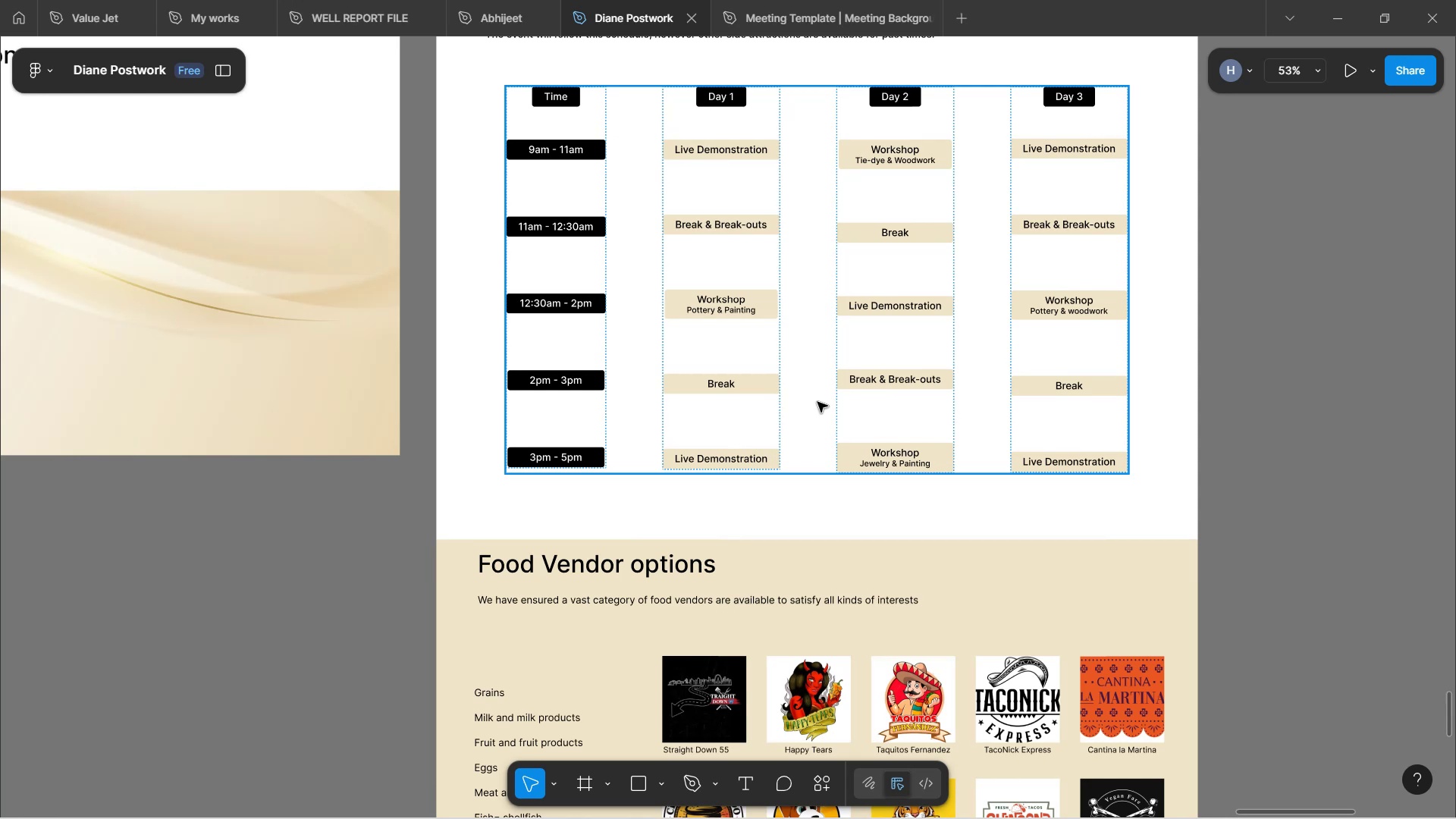 
scroll: coordinate [706, 338], scroll_direction: down, amount: 27.0
 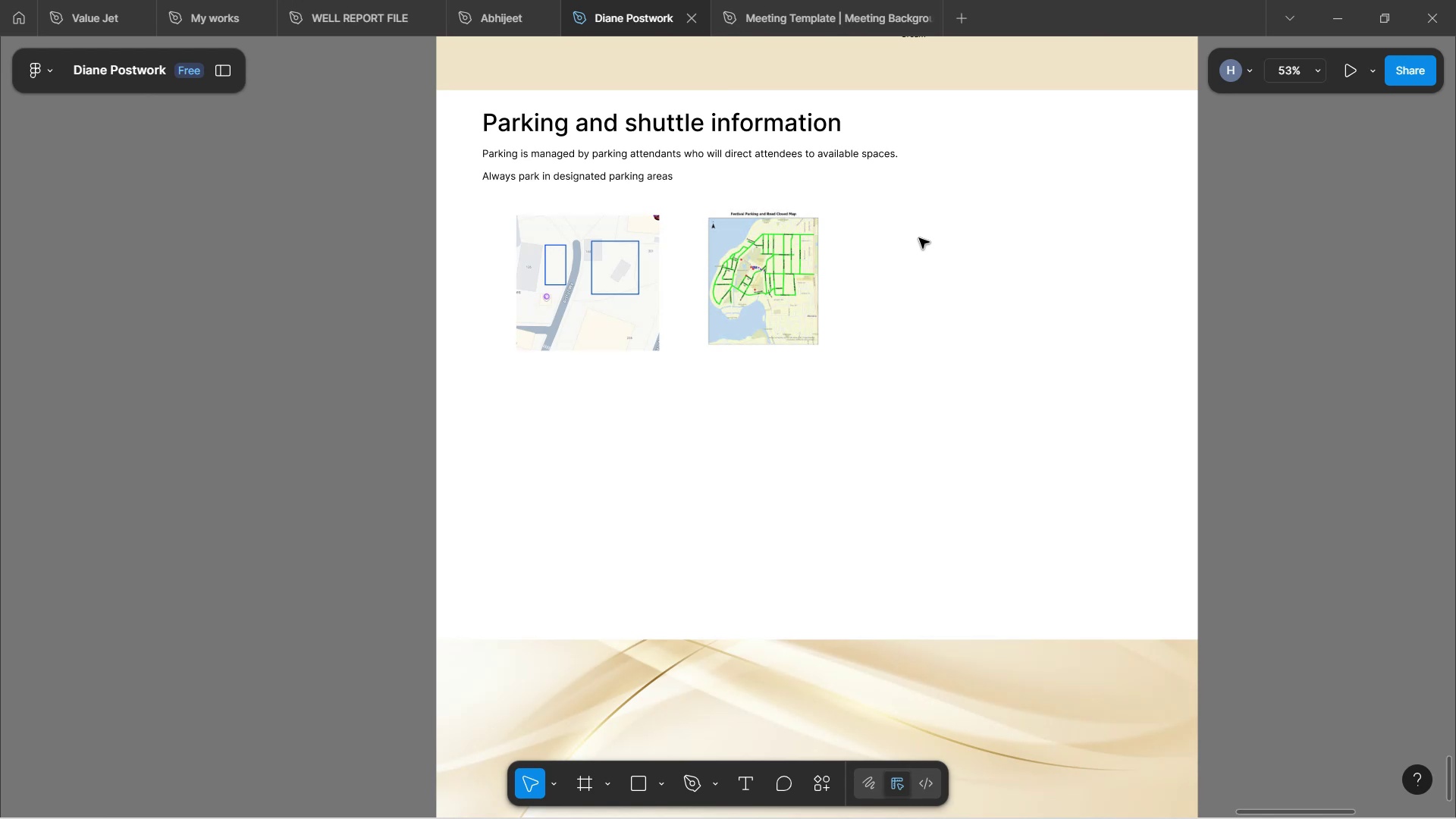 
wait(12.84)
 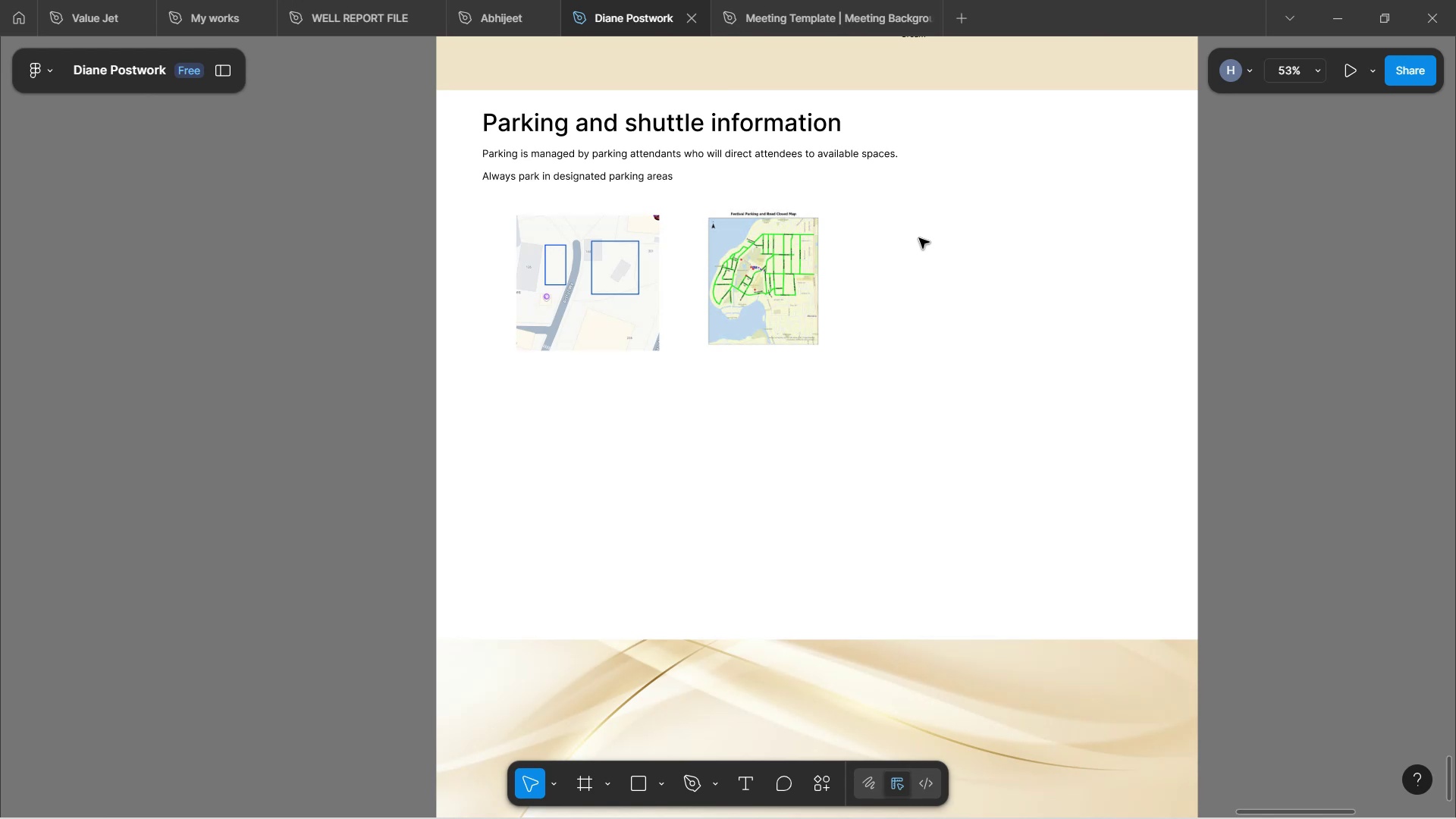 
left_click([1095, 708])
 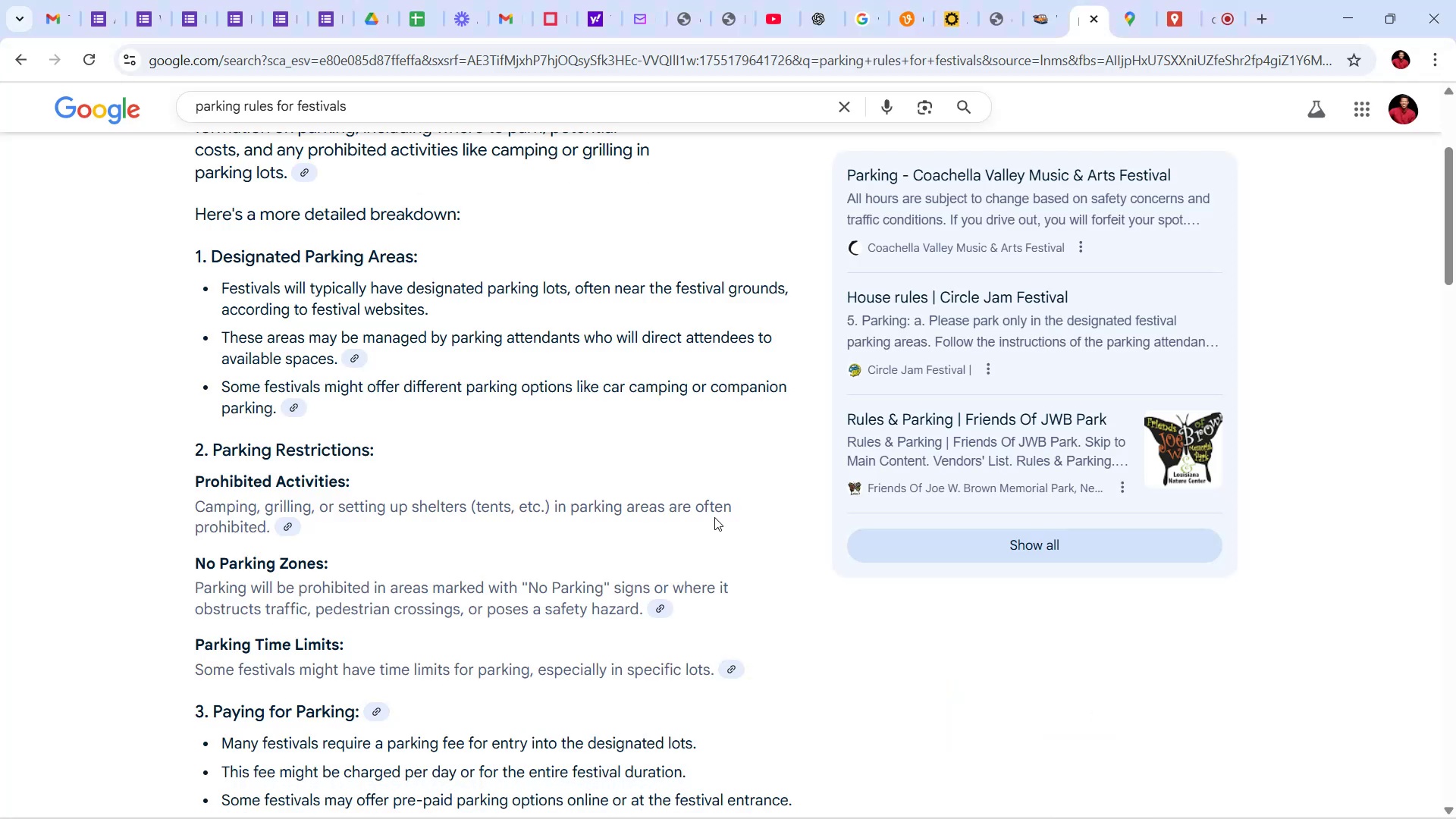 
scroll: coordinate [714, 515], scroll_direction: down, amount: 8.0
 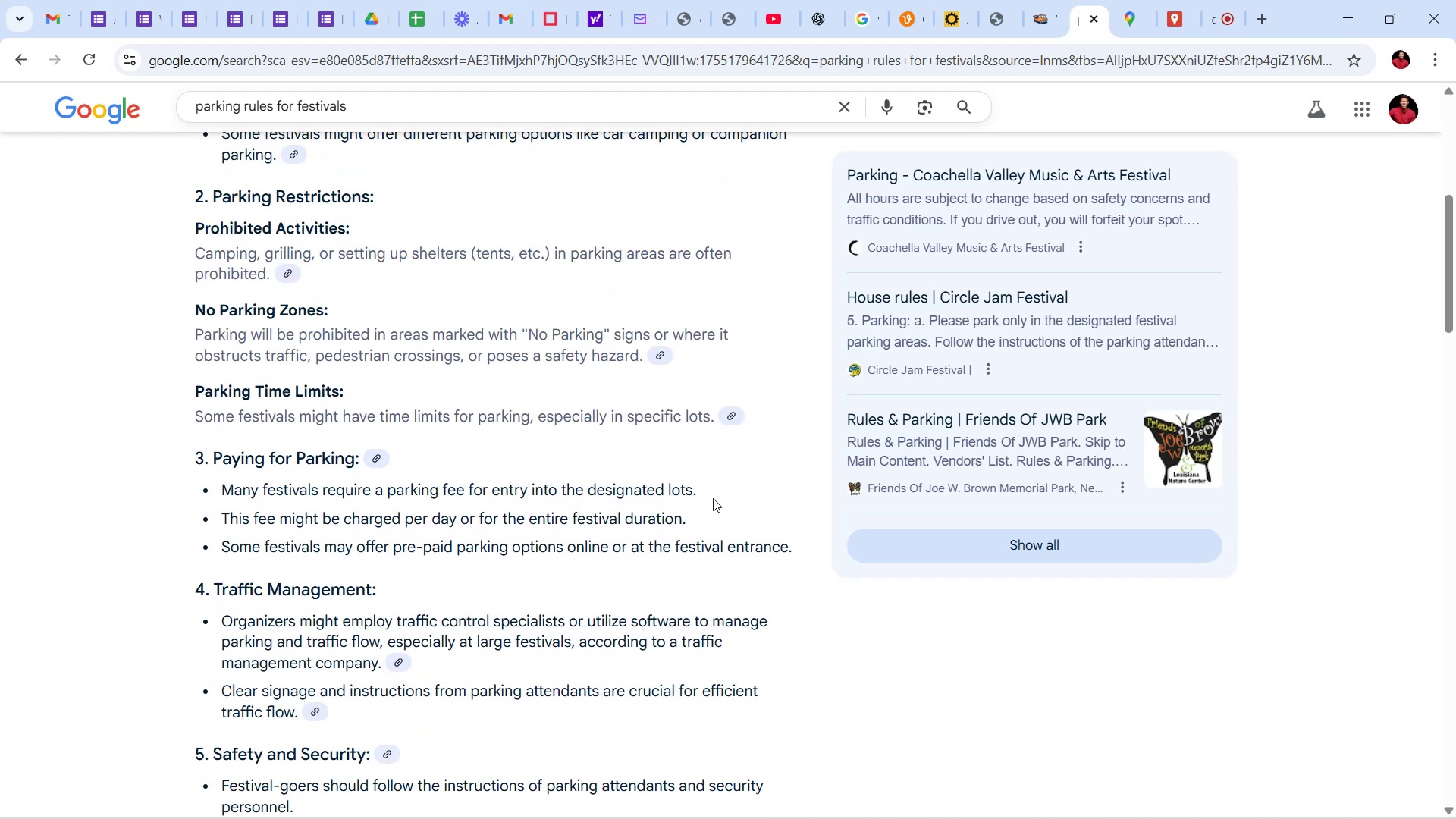 
scroll: coordinate [713, 498], scroll_direction: up, amount: 2.0
 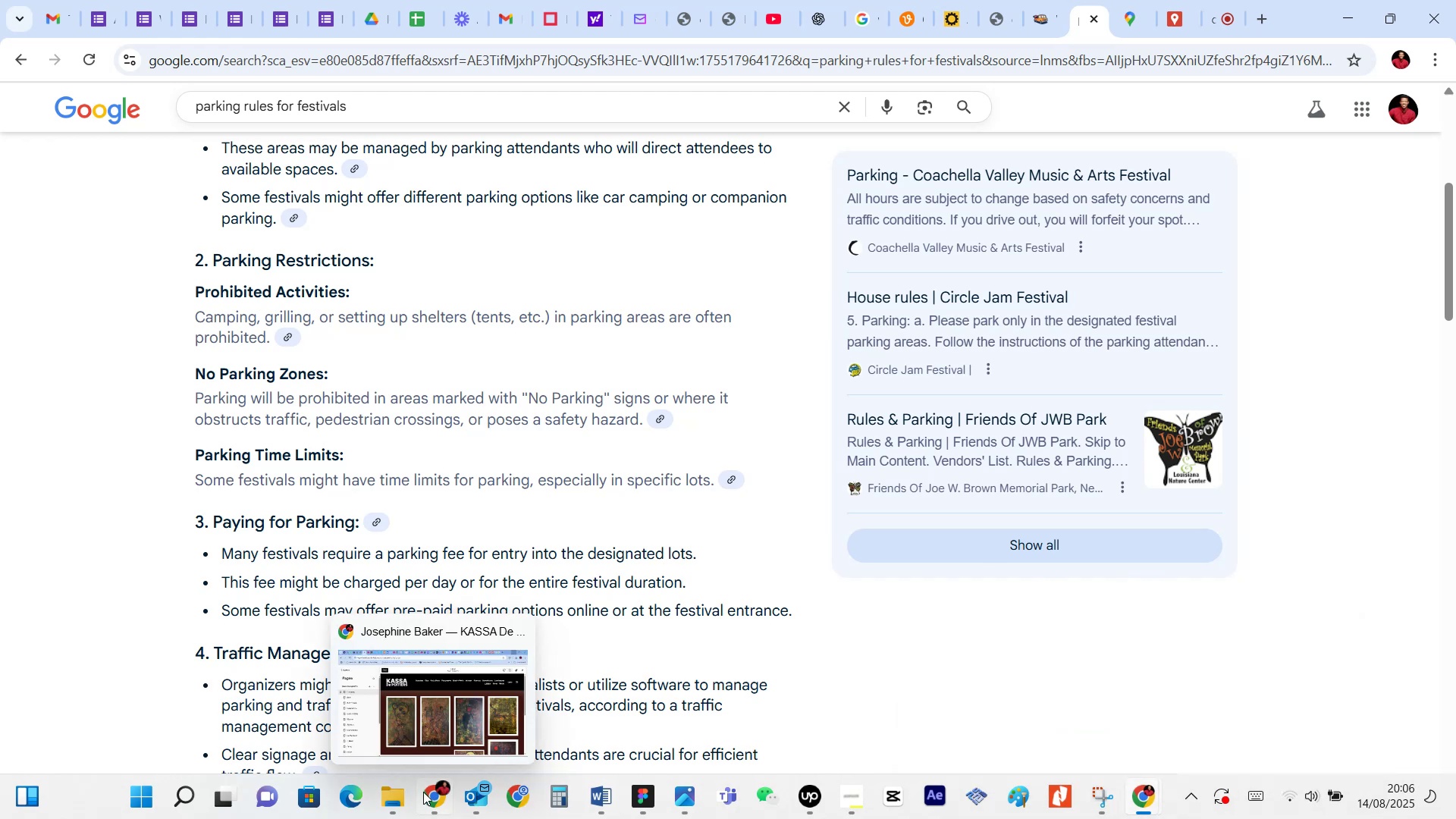 
wait(7.75)
 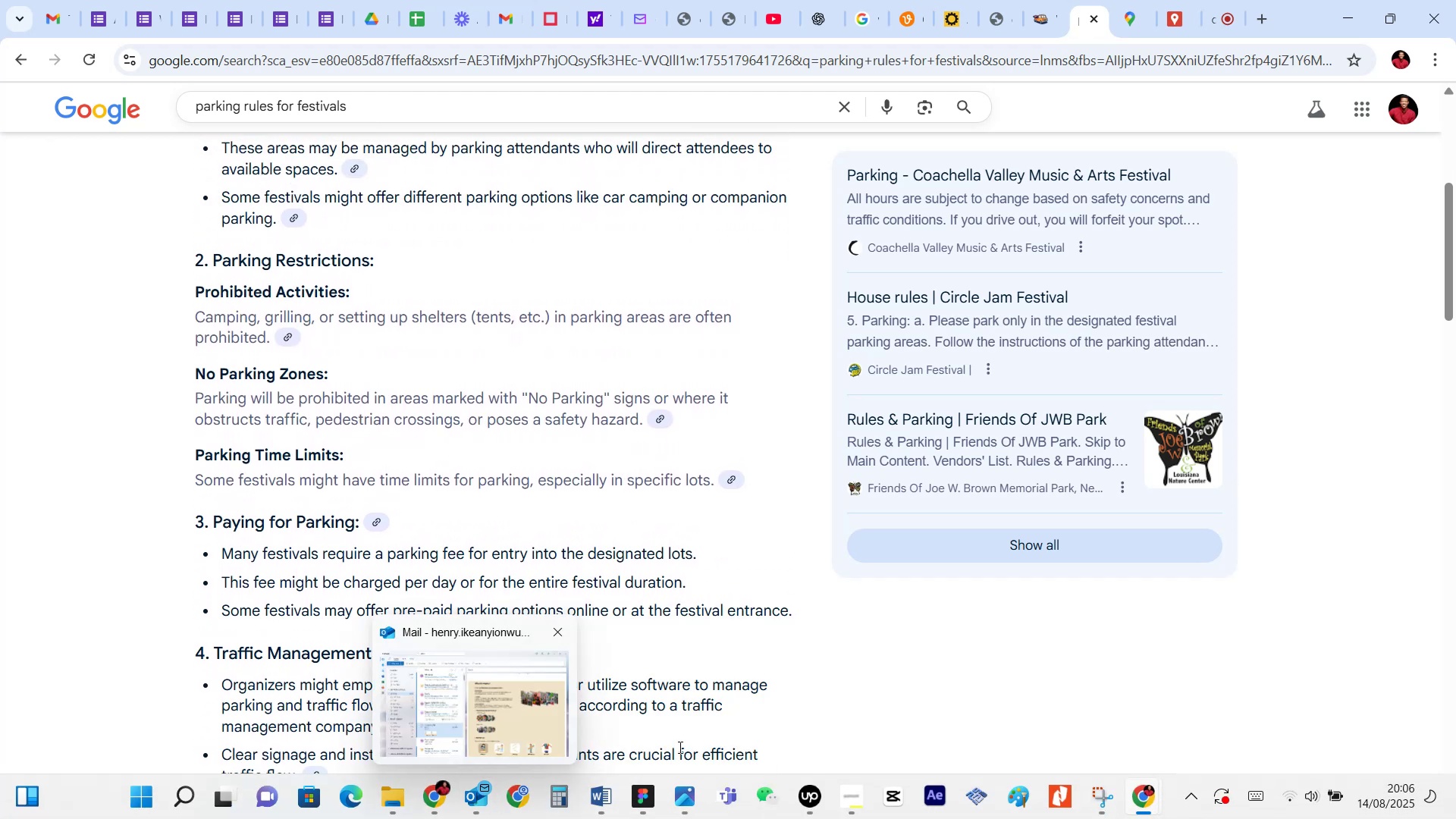 
left_click([646, 802])
 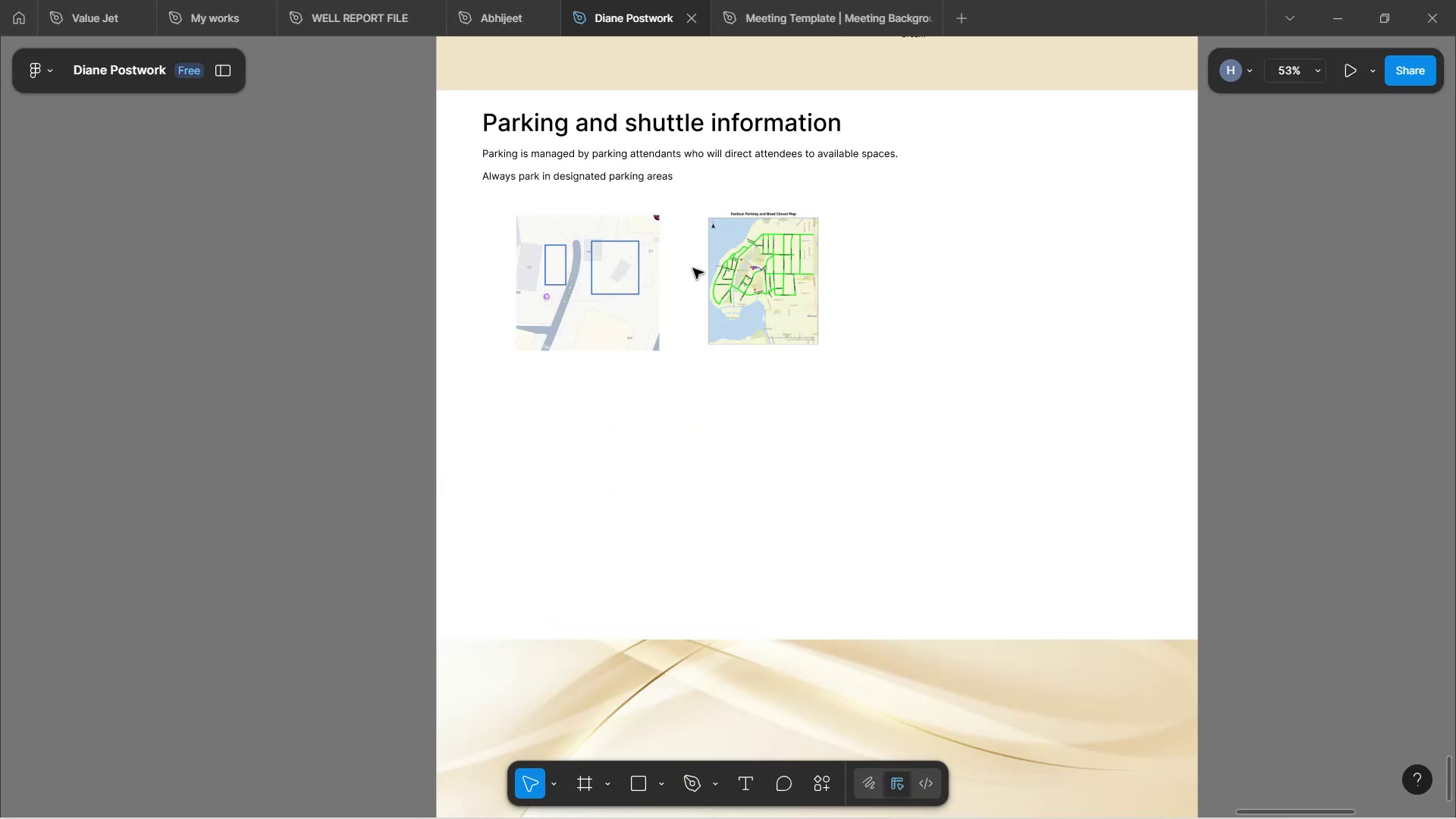 
hold_key(key=ControlLeft, duration=0.7)
scroll: coordinate [682, 278], scroll_direction: up, amount: 3.0
 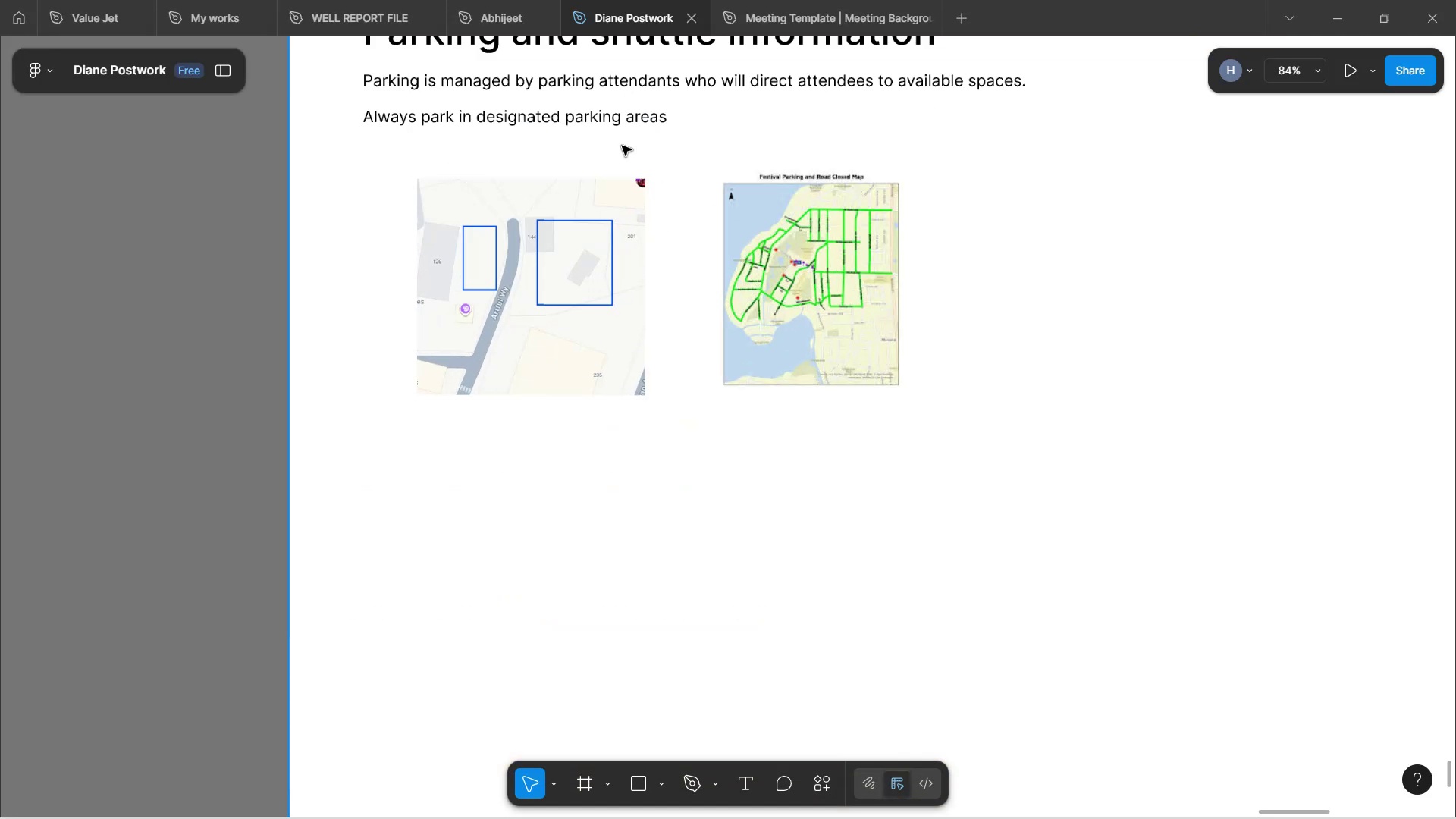 
left_click([613, 117])
 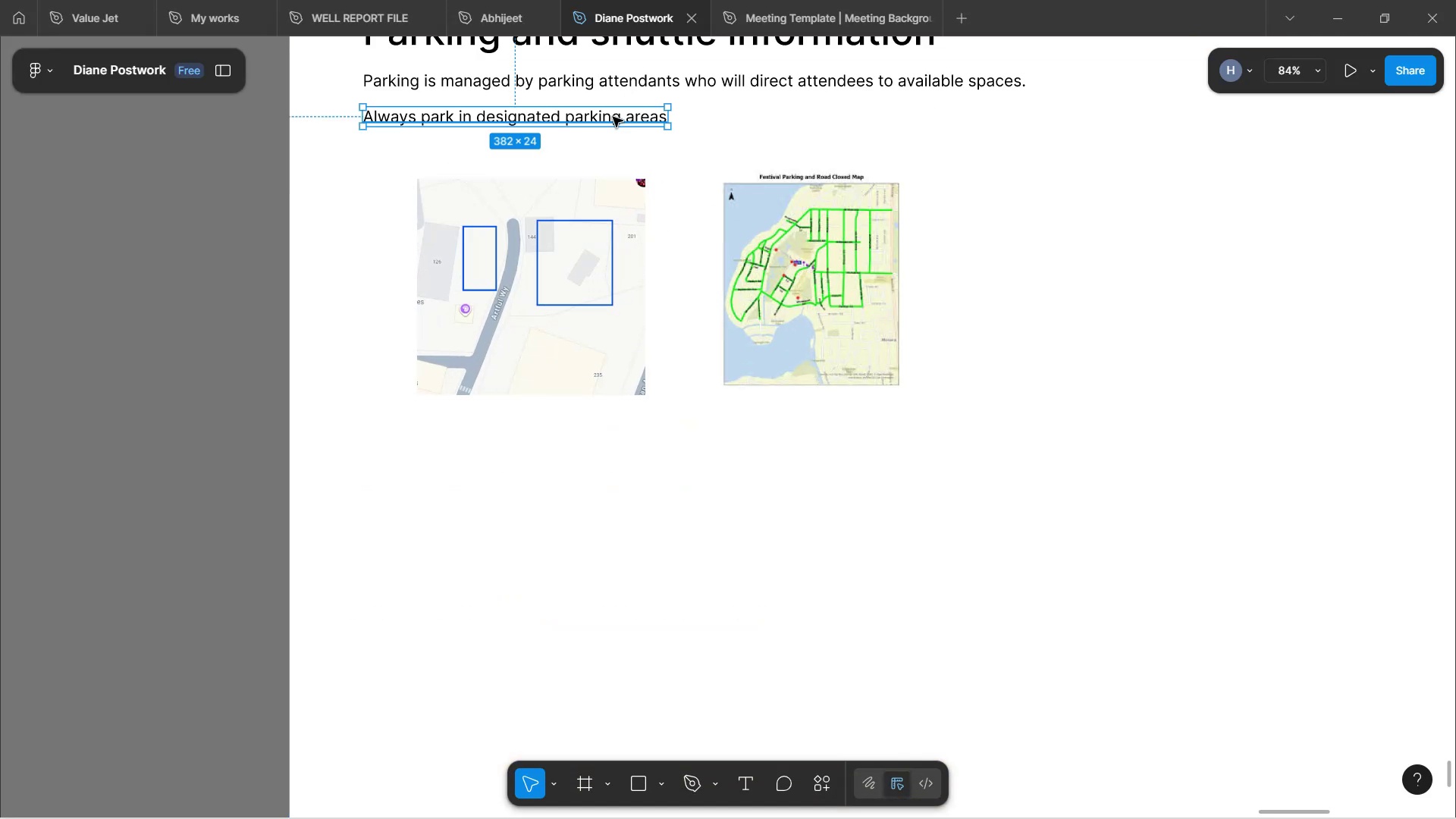 
hold_key(key=AltLeft, duration=1.52)
left_click_drag(start_coordinate=[613, 117], to_coordinate=[613, 140])
 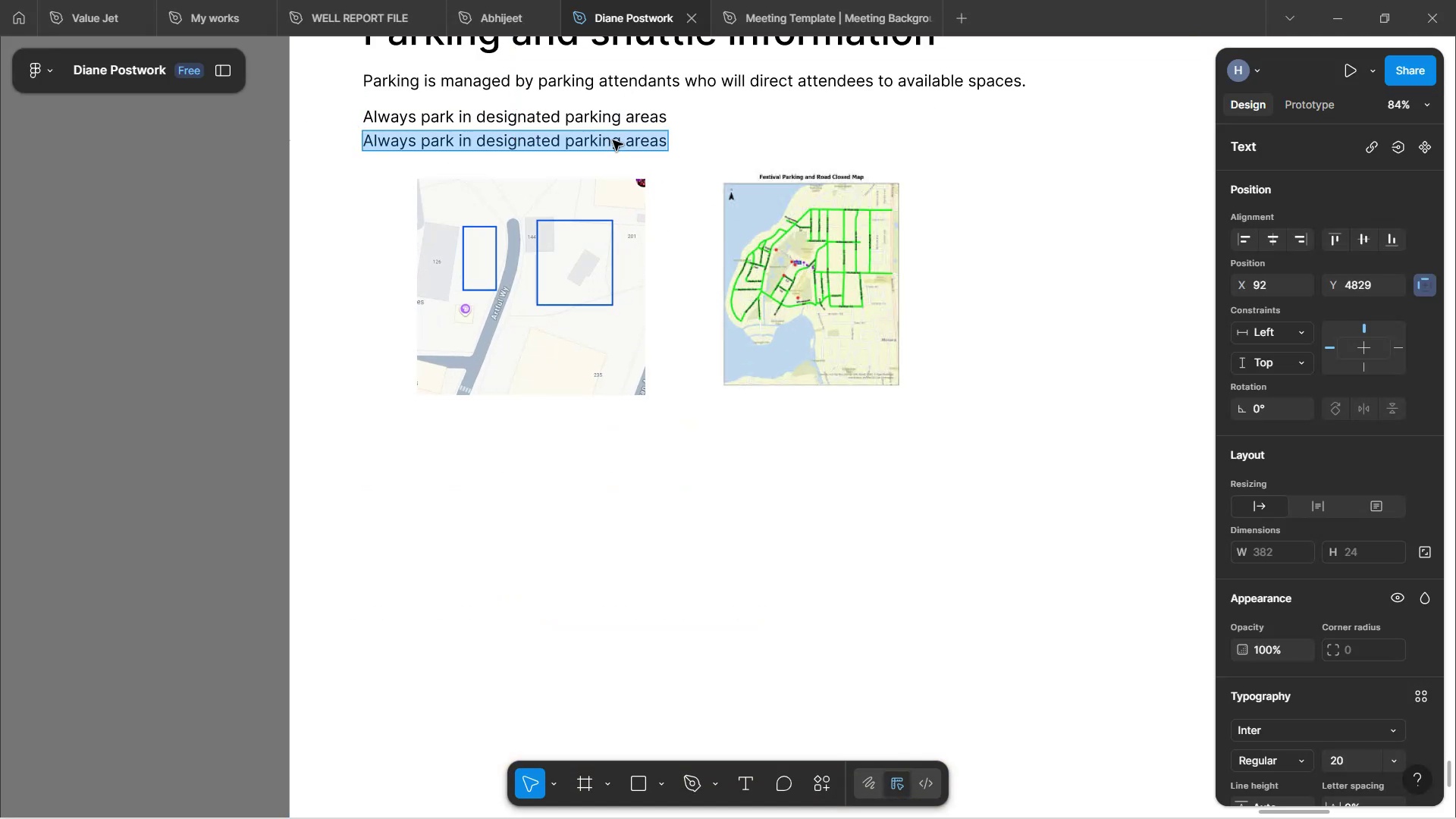 
key(Alt+AltLeft)
 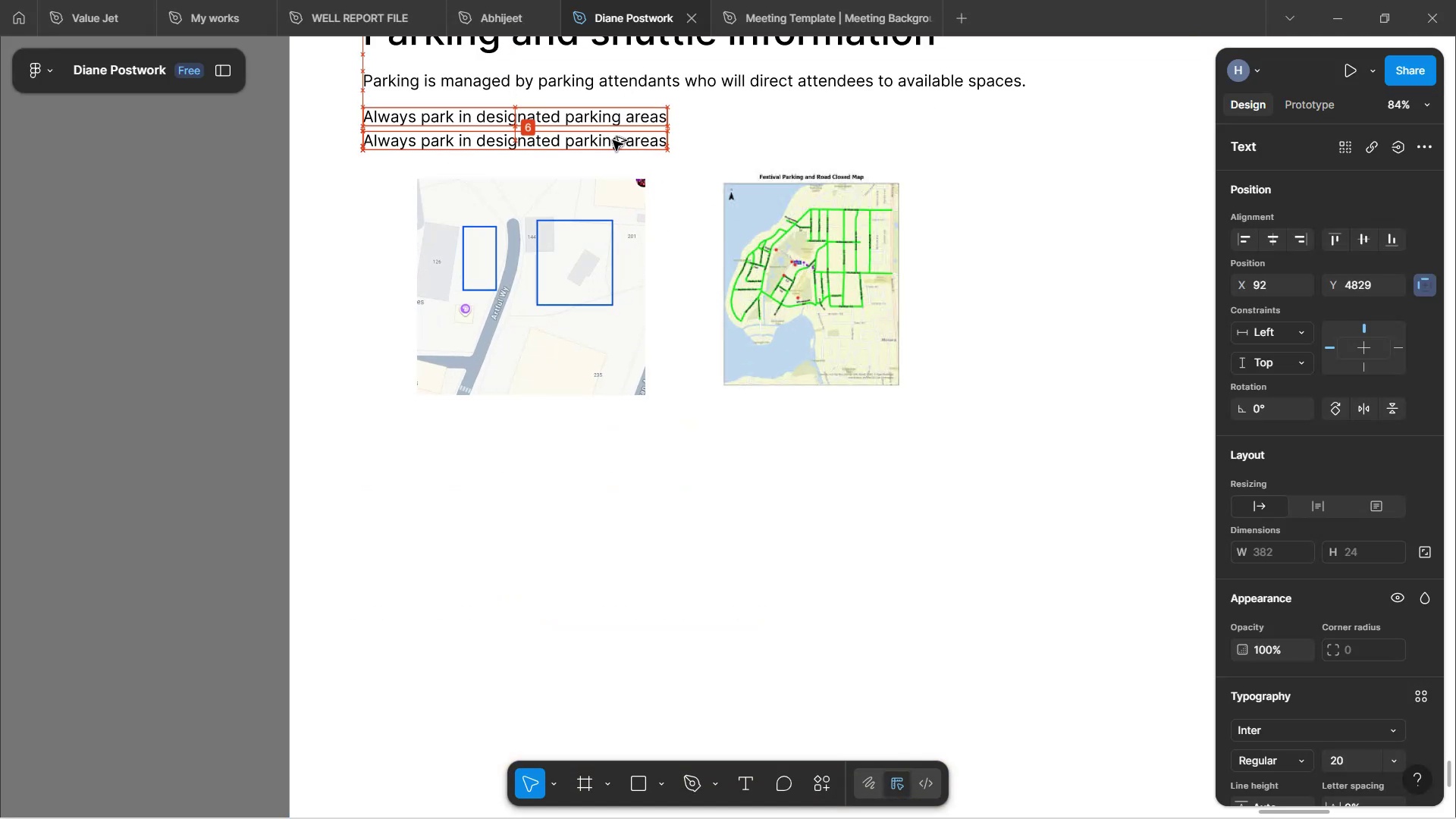 
key(Alt+AltLeft)
 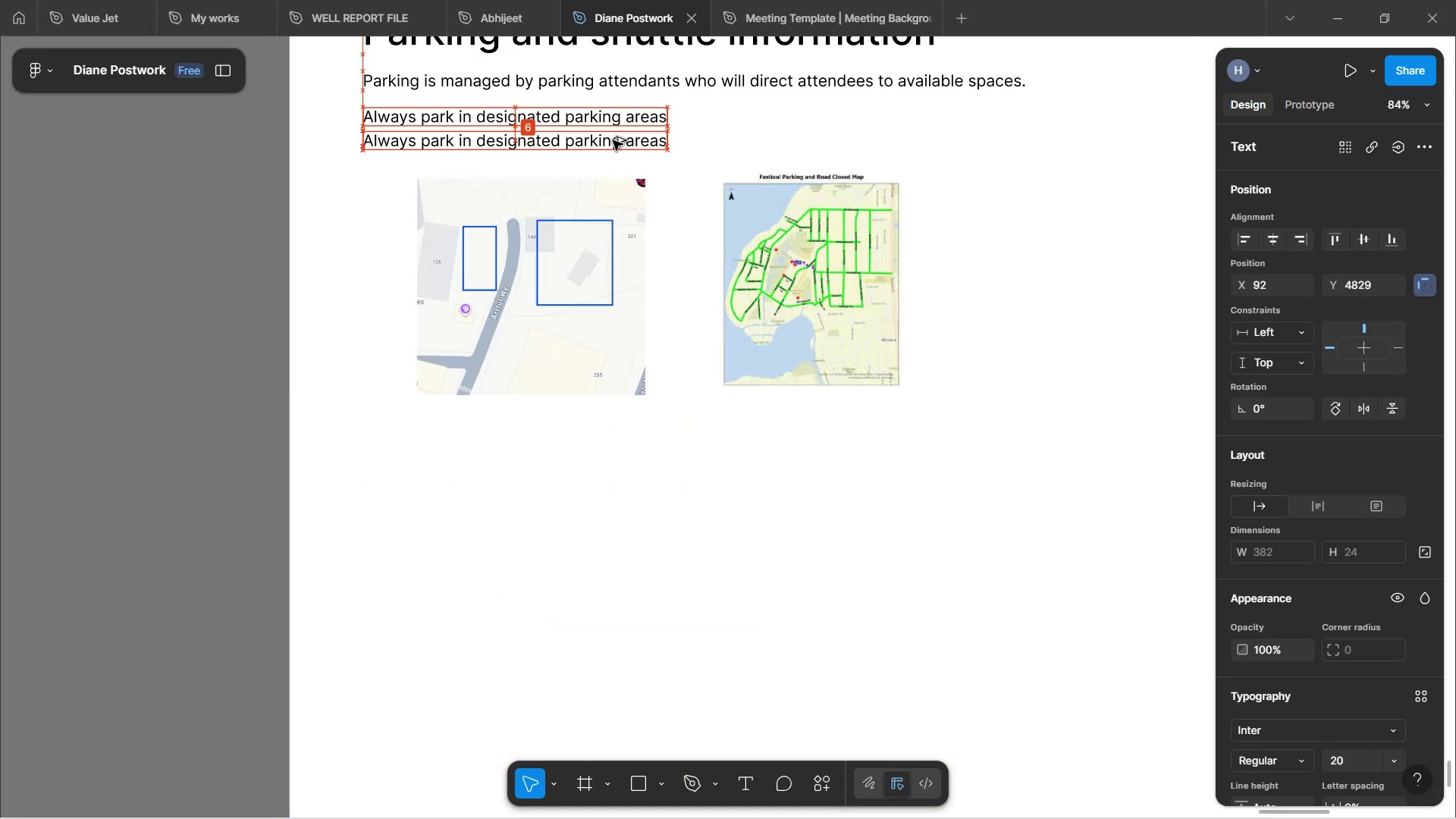 
key(Alt+AltLeft)
 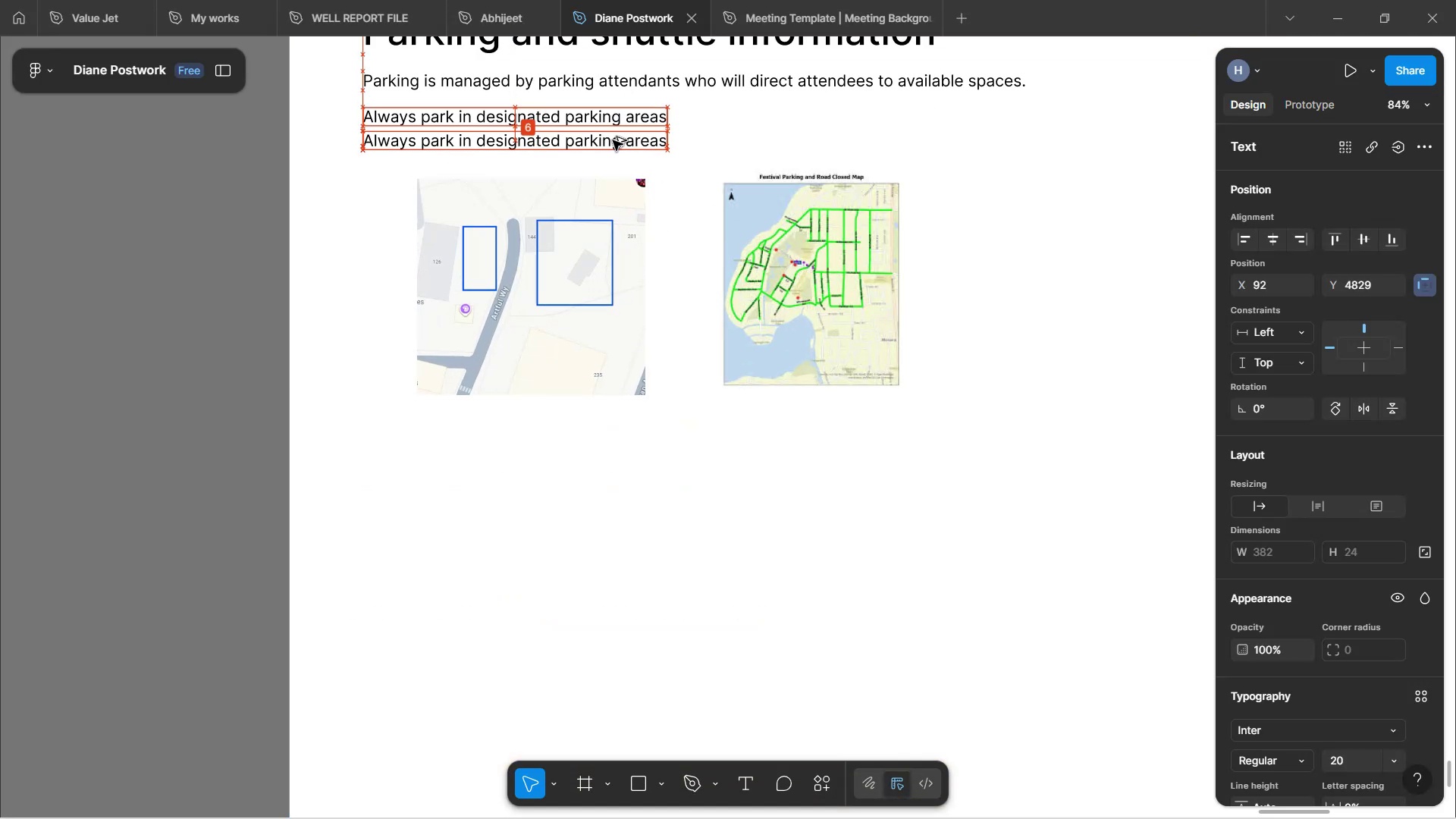 
key(Alt+AltLeft)
 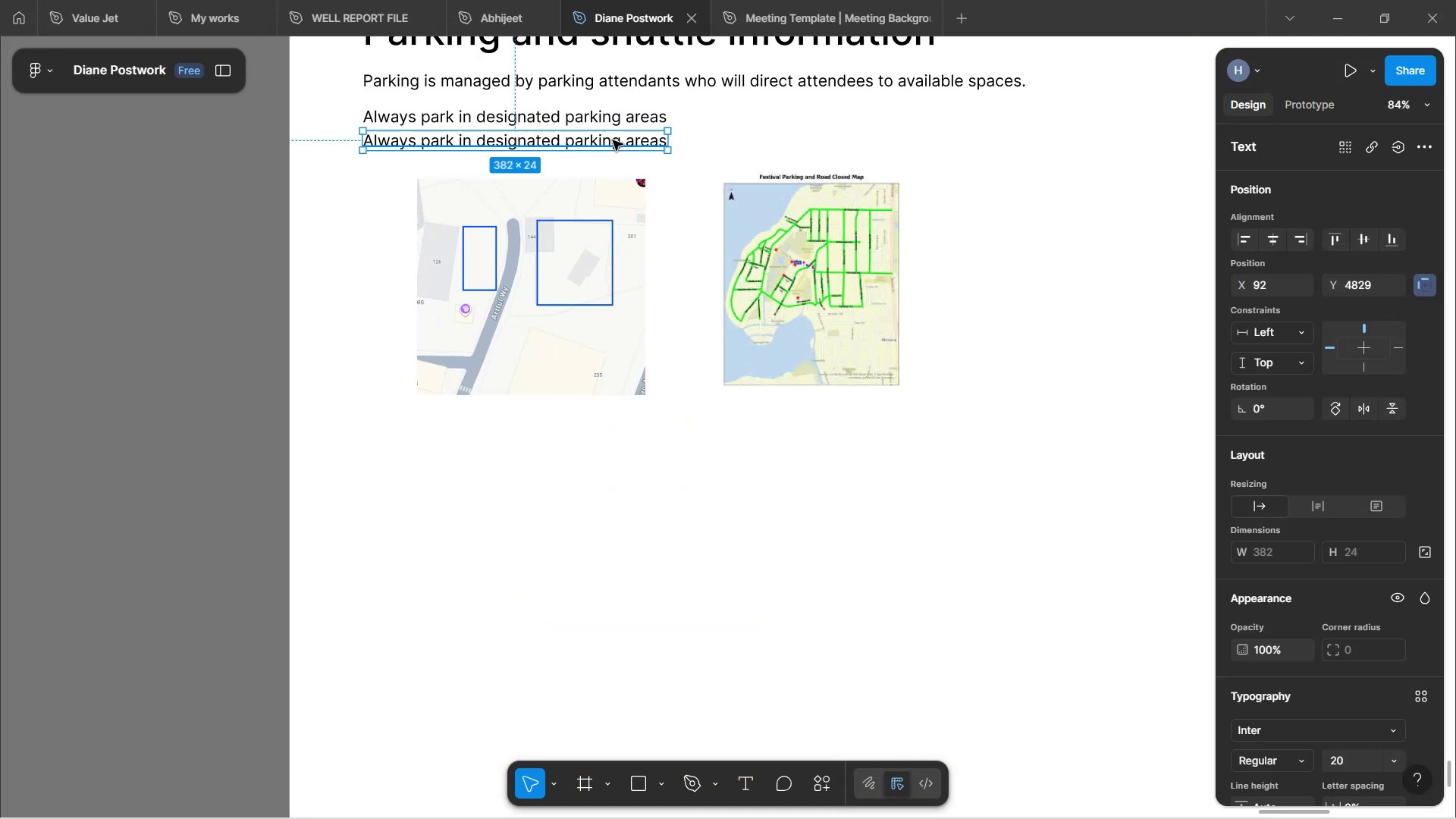 
key(Alt+AltLeft)
 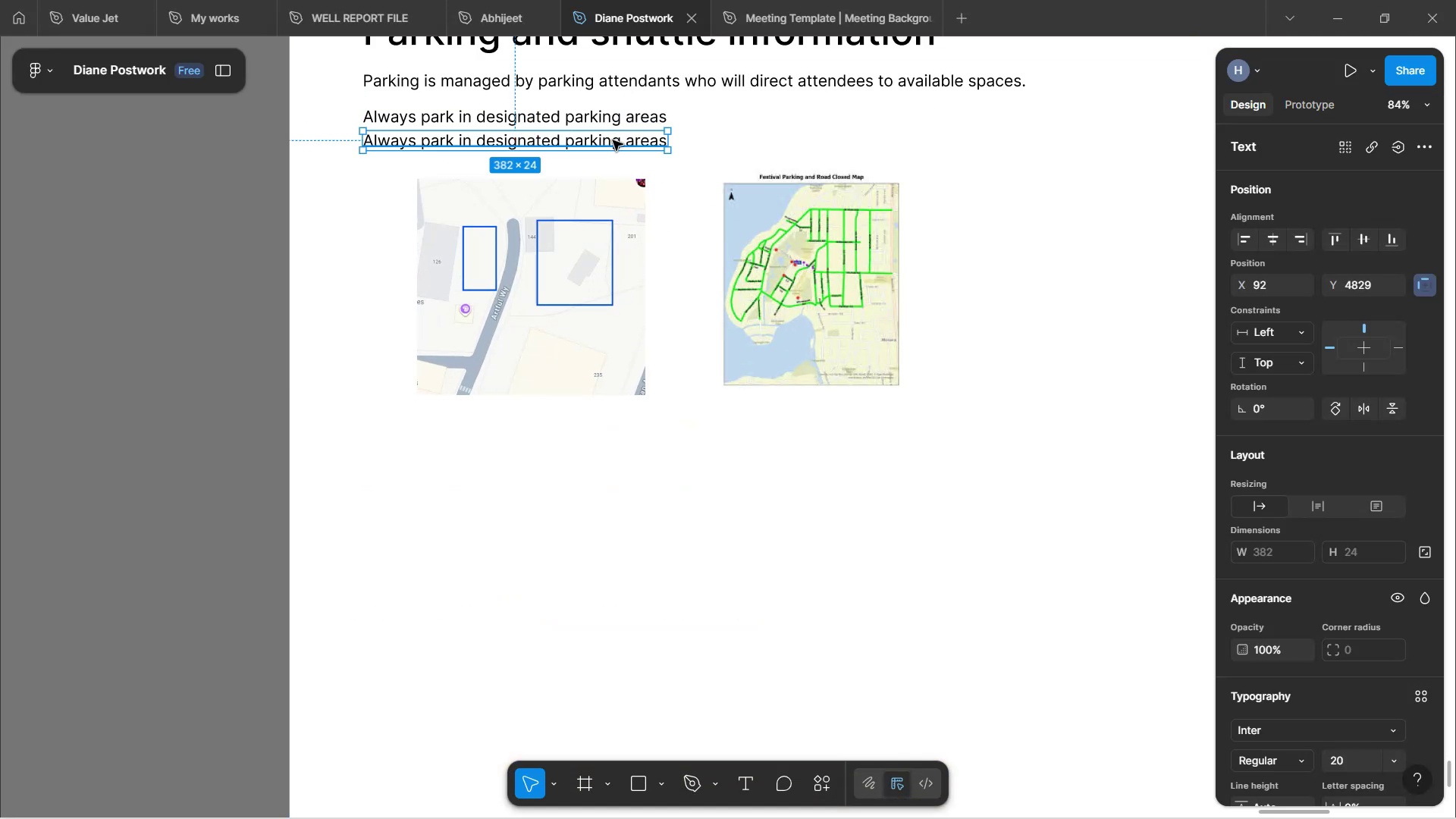 
double_click([613, 140])
 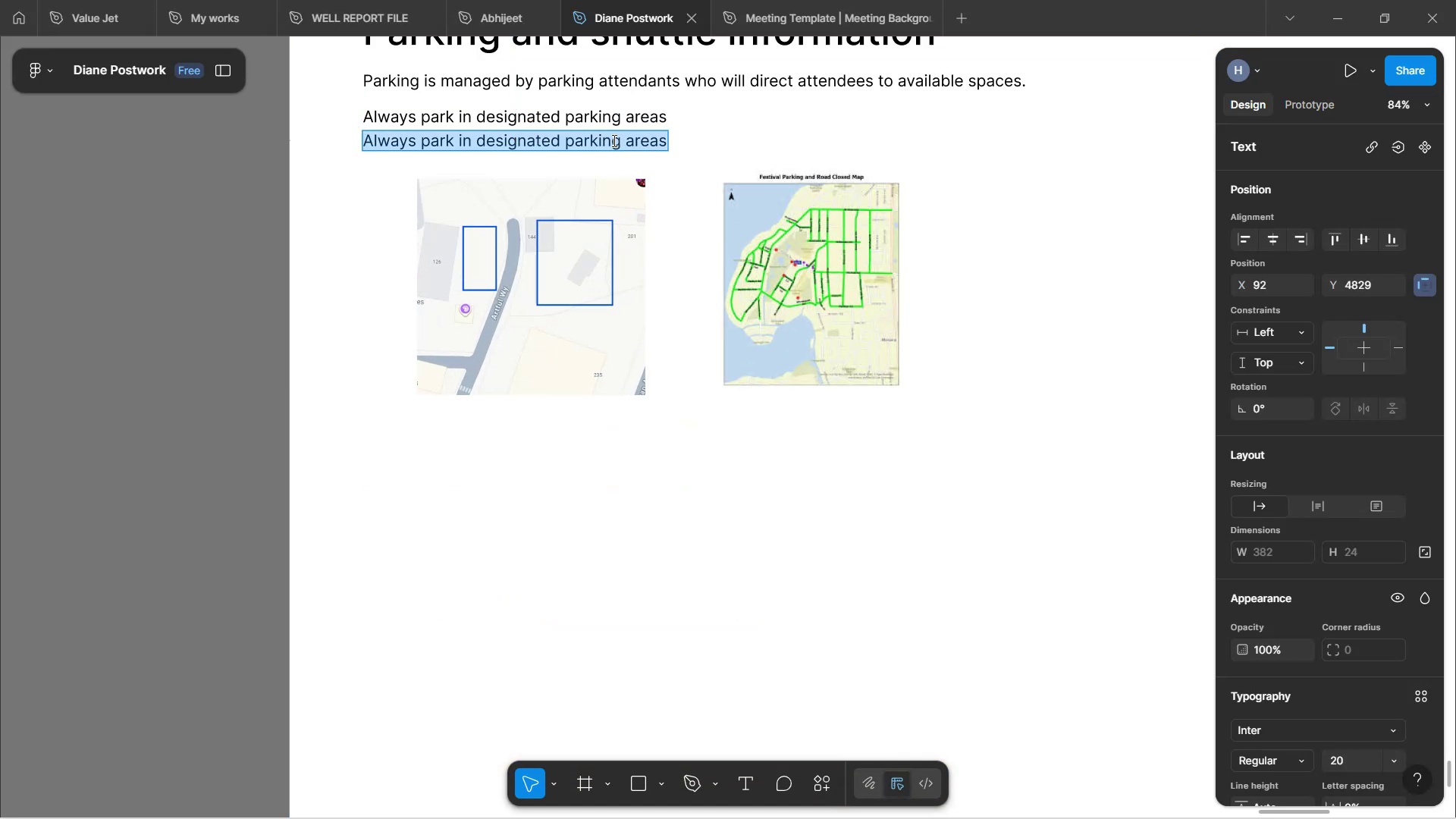 
type(Some parking areas have)
 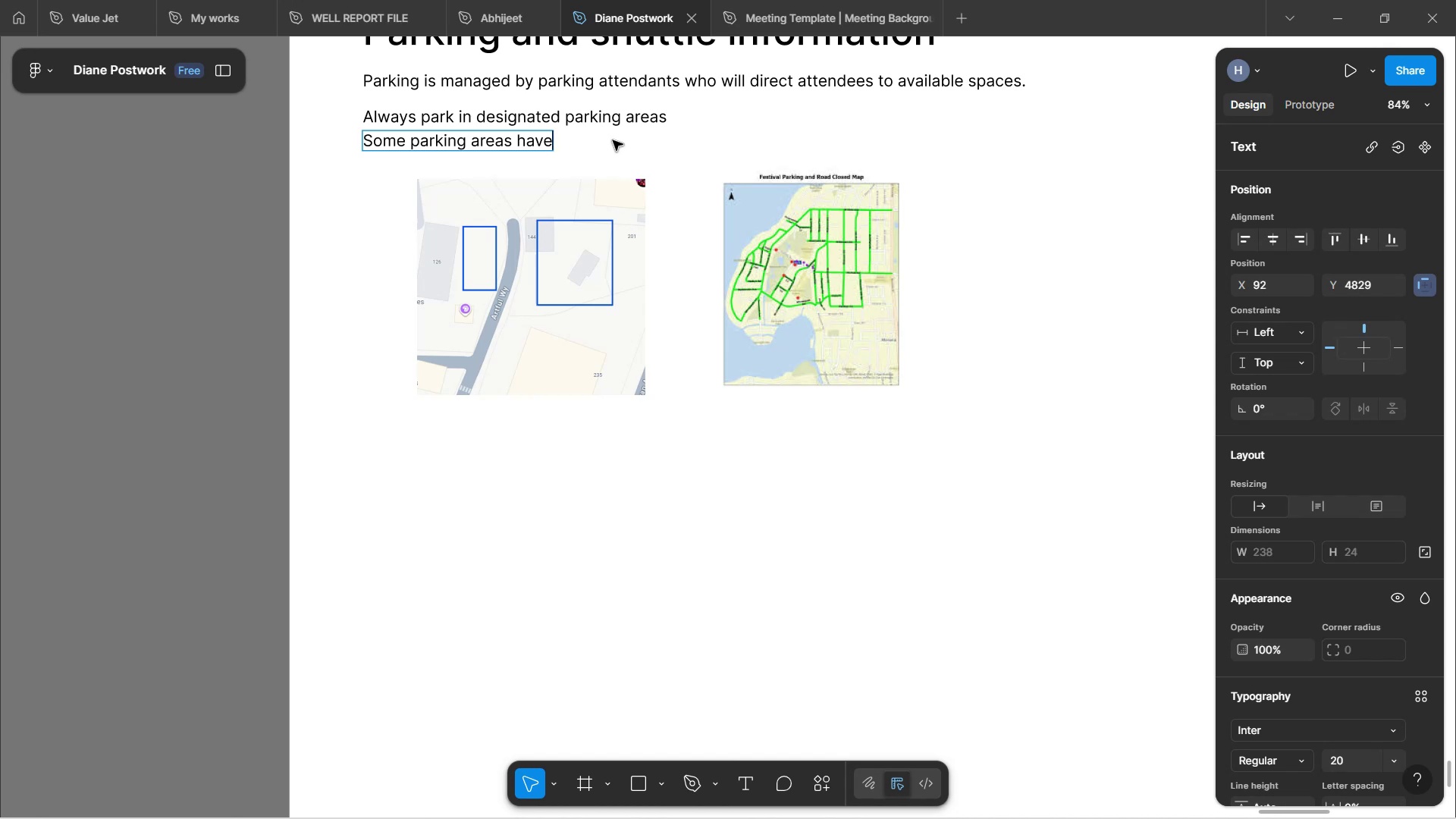 
wait(5.78)
 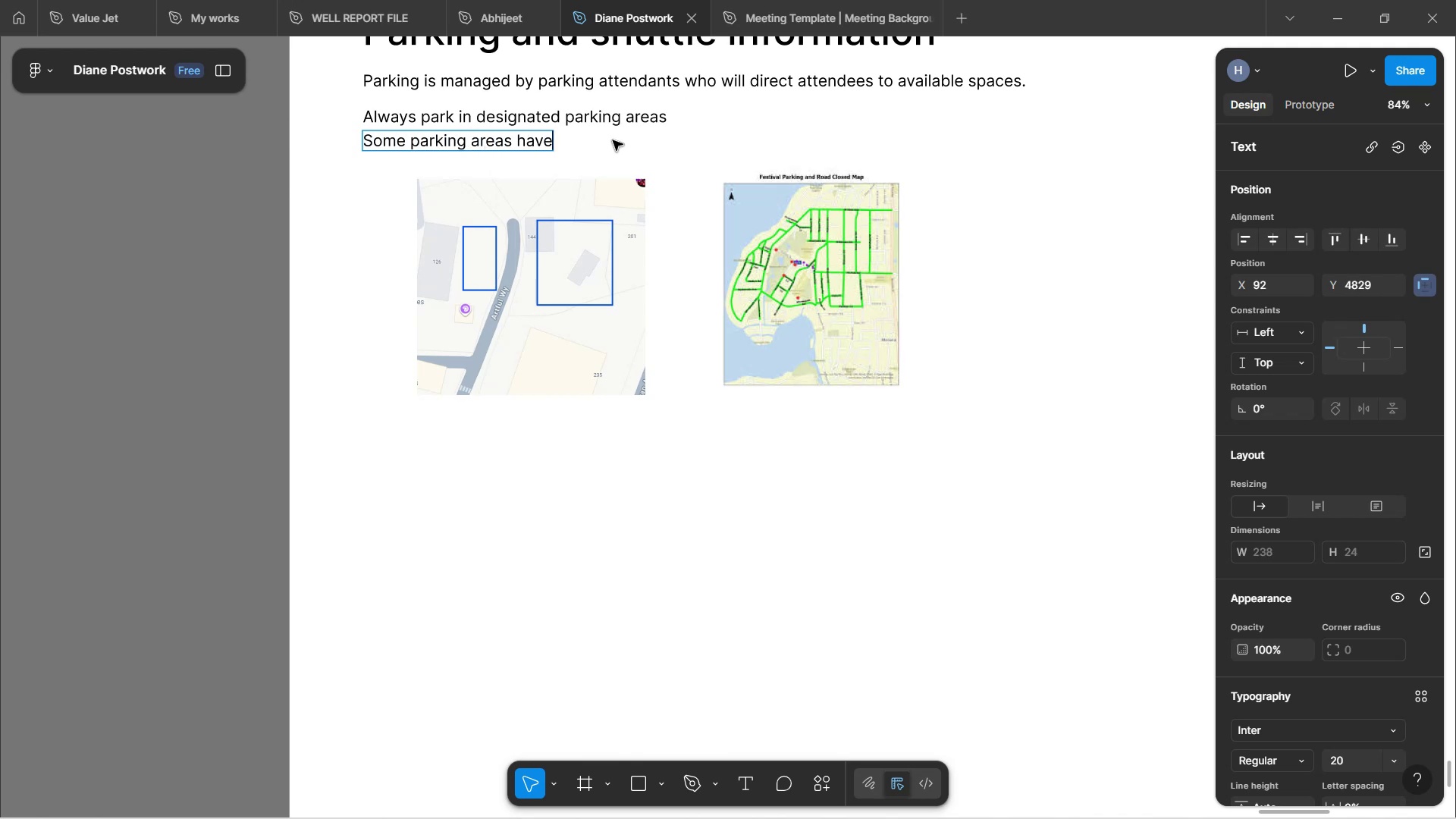 
type( stricv)
key(Backspace)
type(ter )
 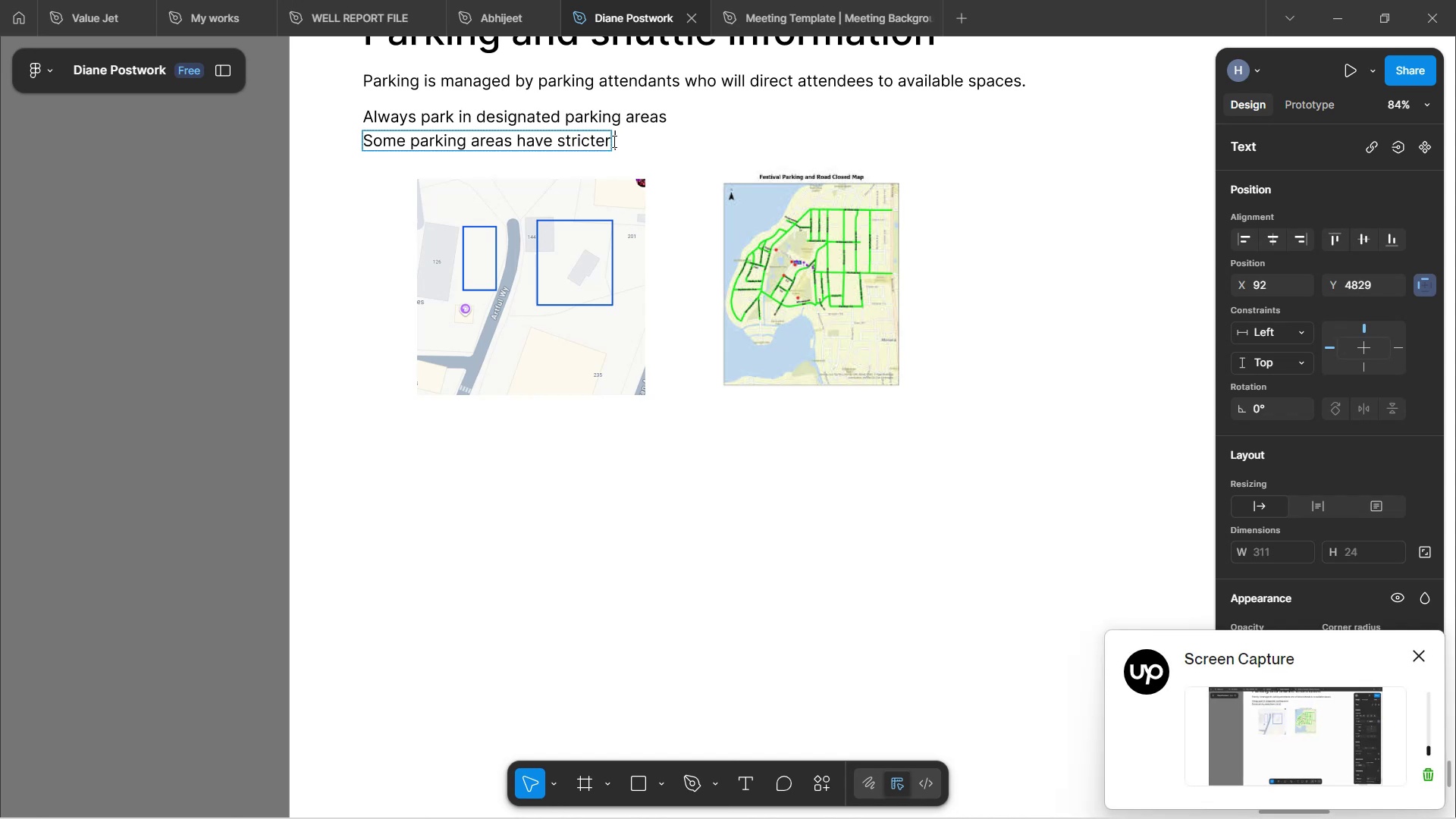 
type(parking-time )
 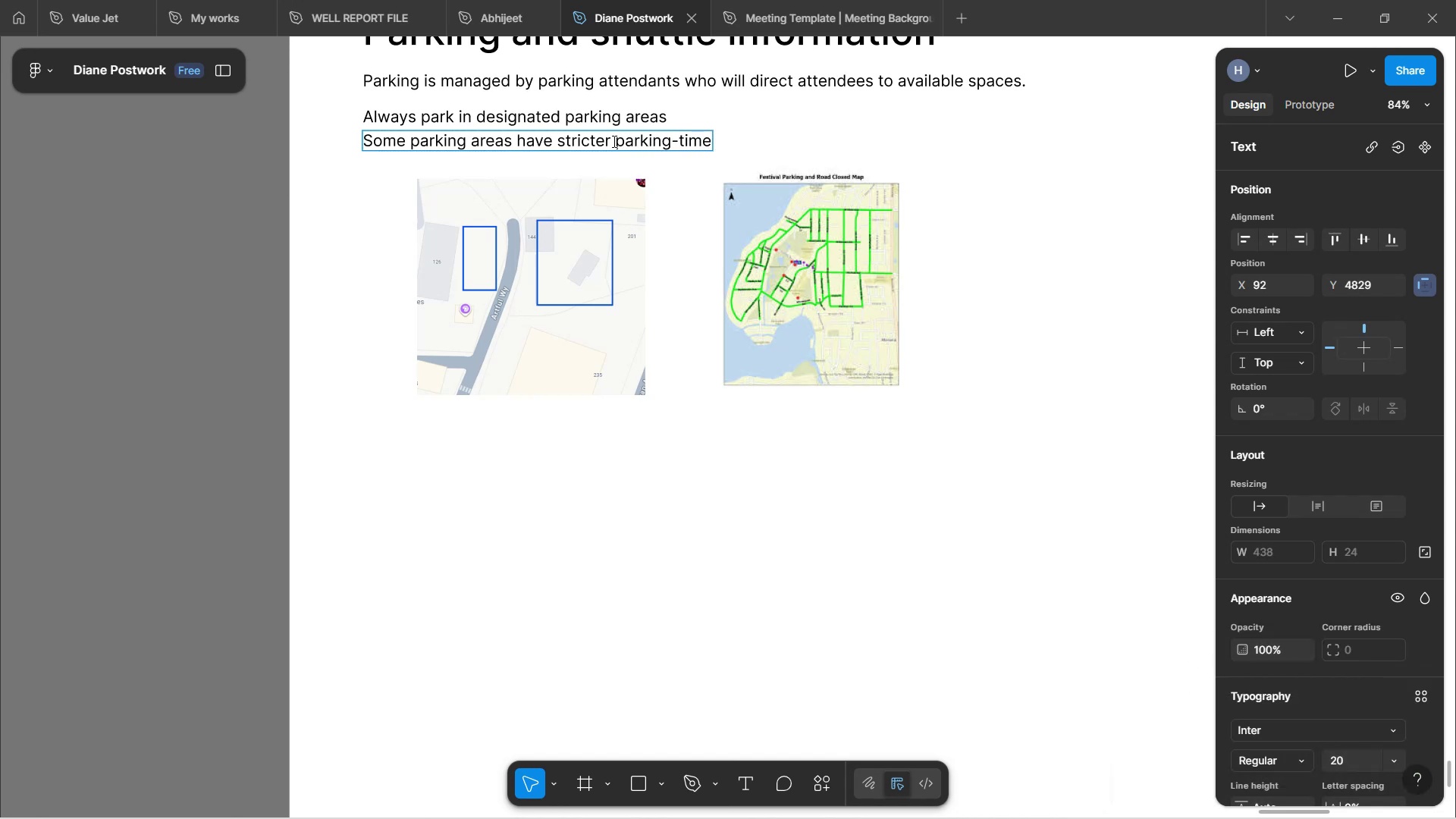 
type(allowance)
 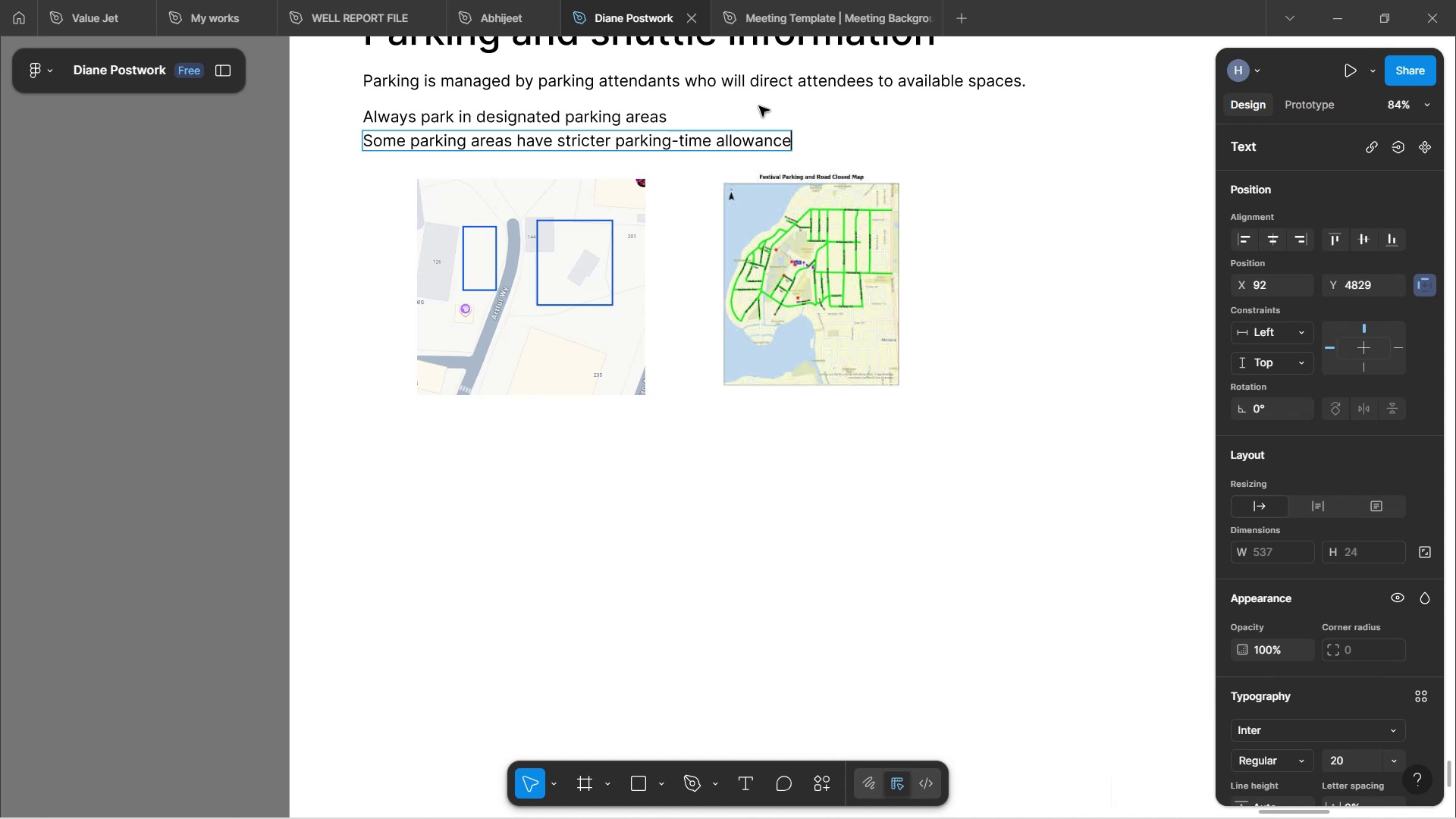 
left_click([796, 121])
 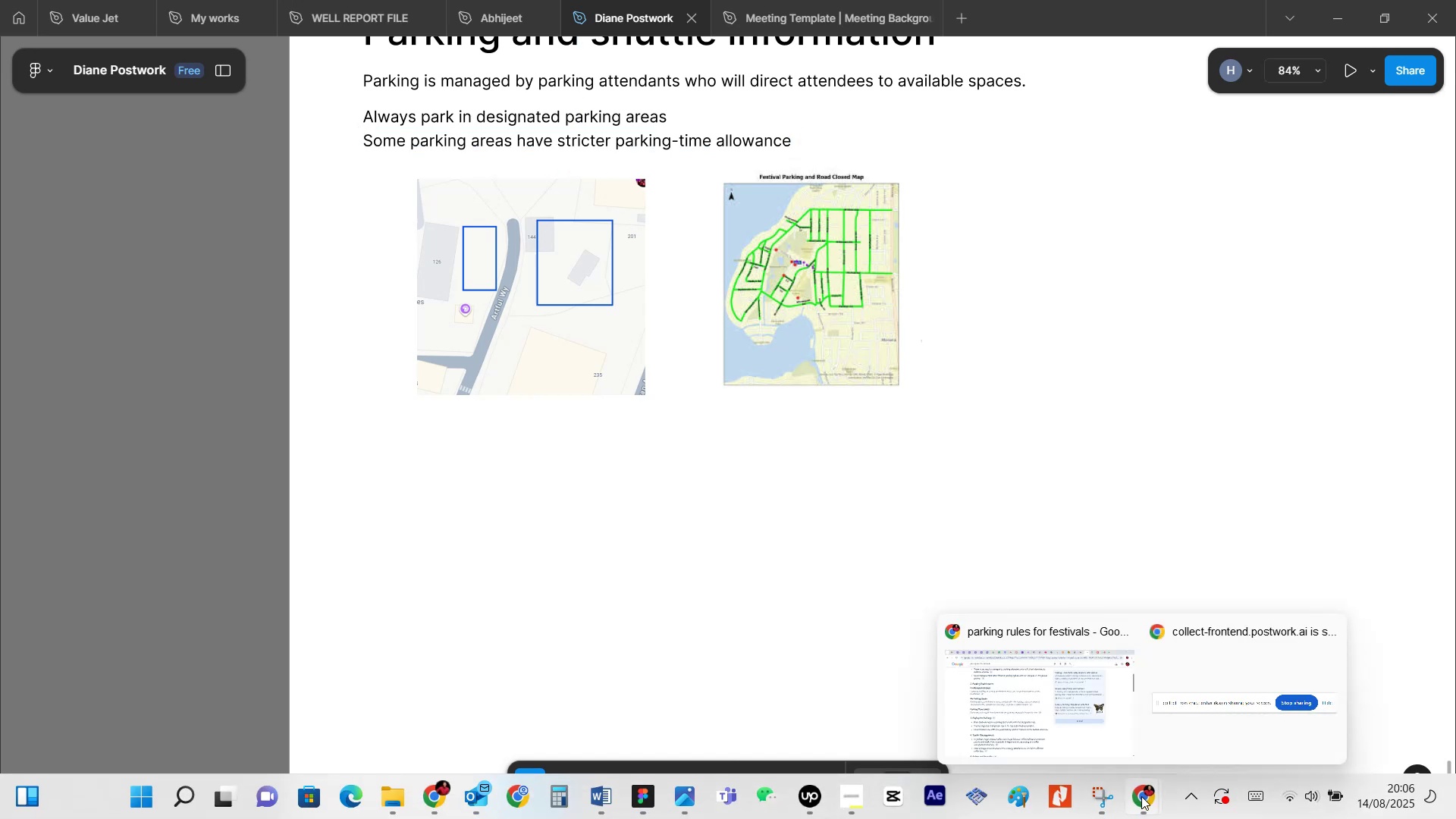 
wait(6.59)
 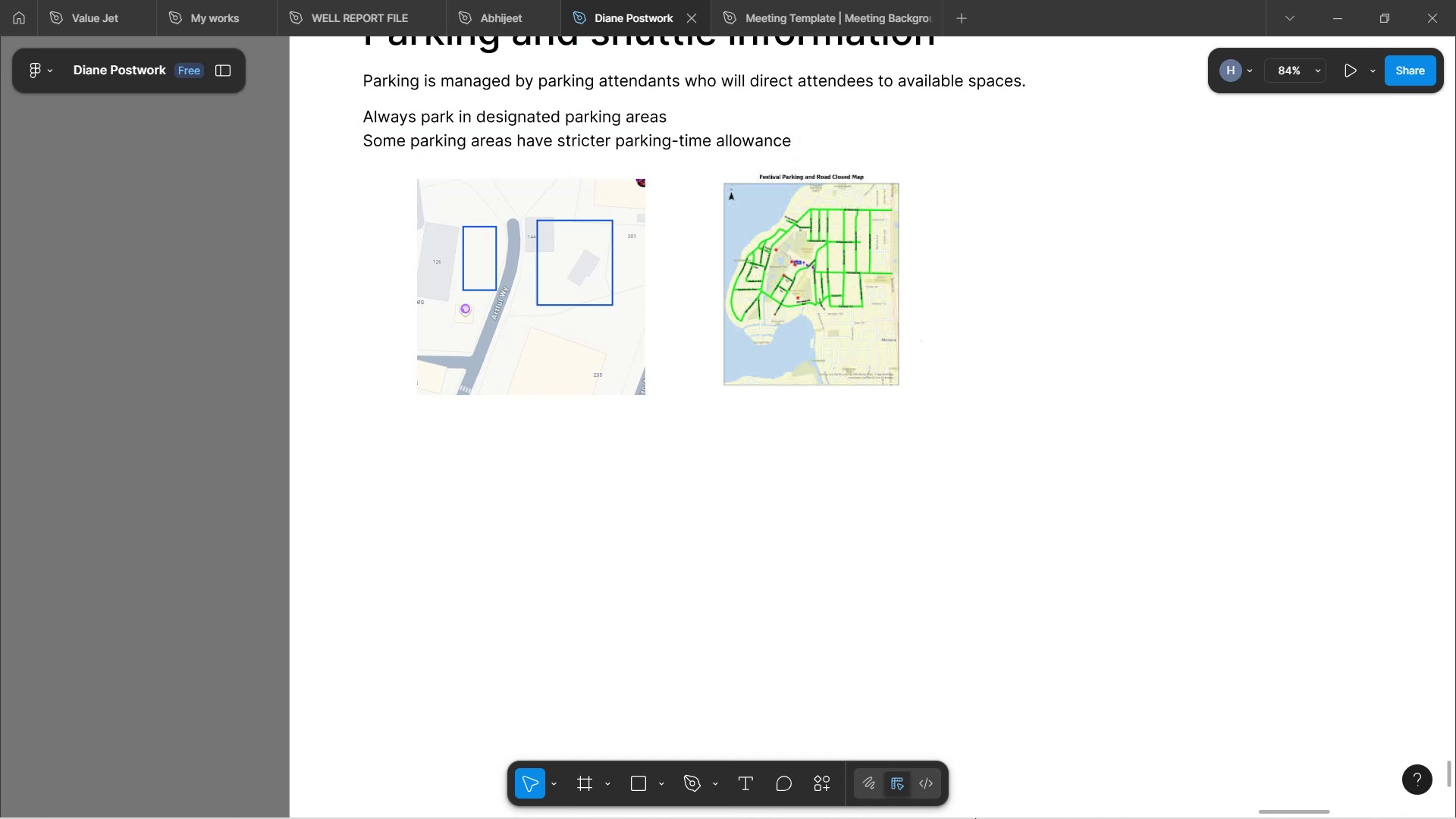 
left_click([1021, 707])
 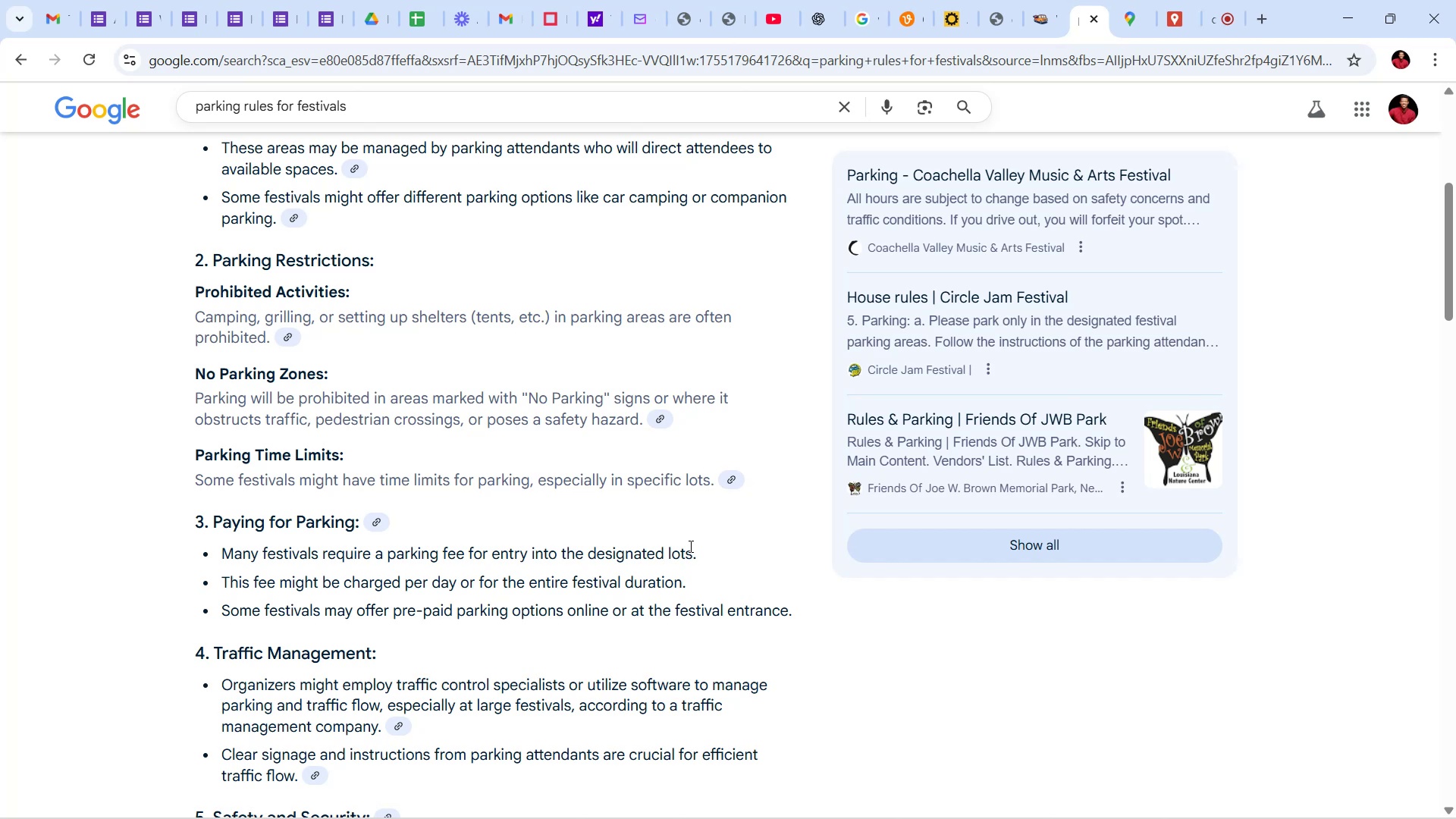 
scroll: coordinate [640, 527], scroll_direction: up, amount: 3.0
 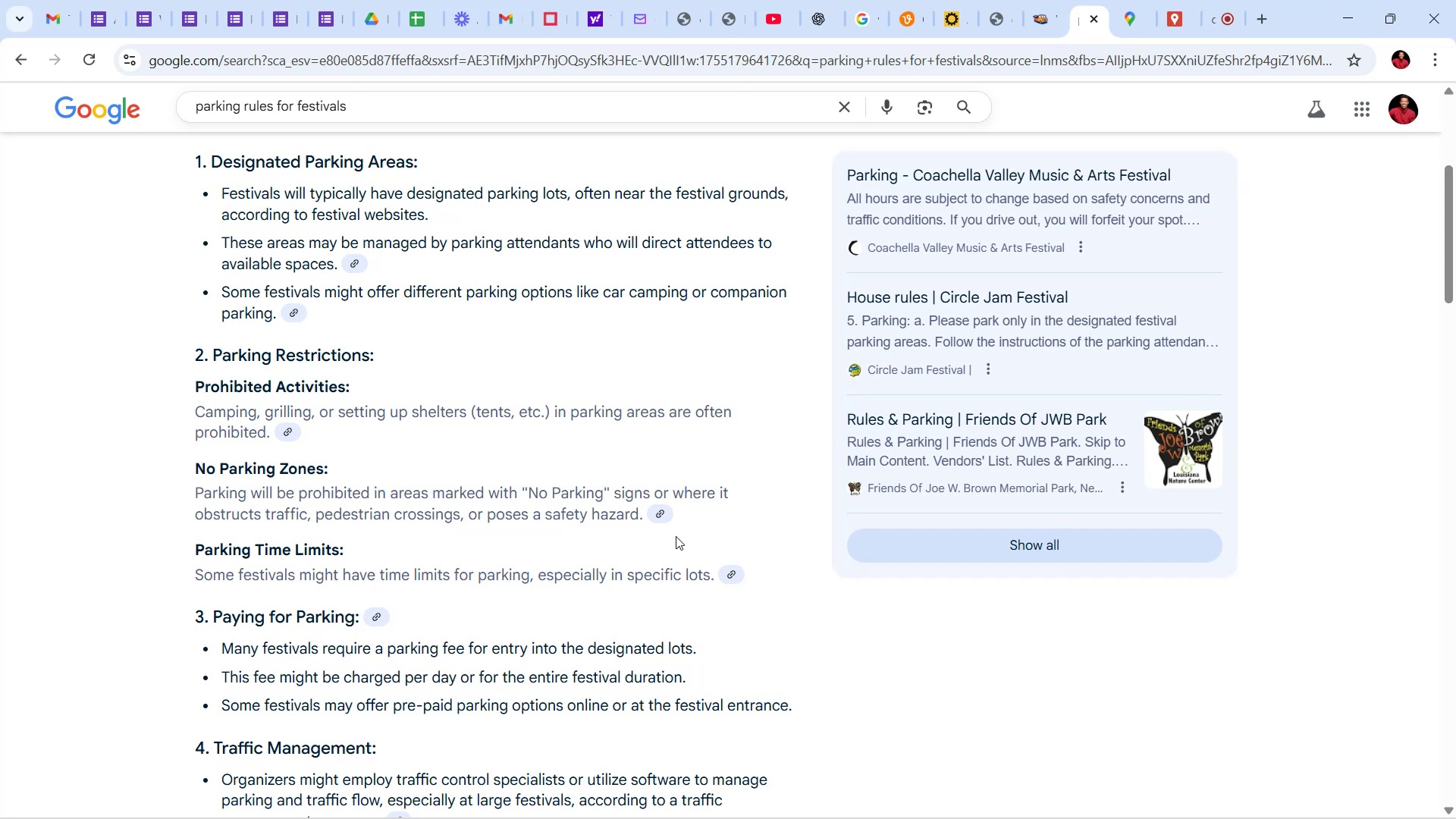 
wait(23.86)
 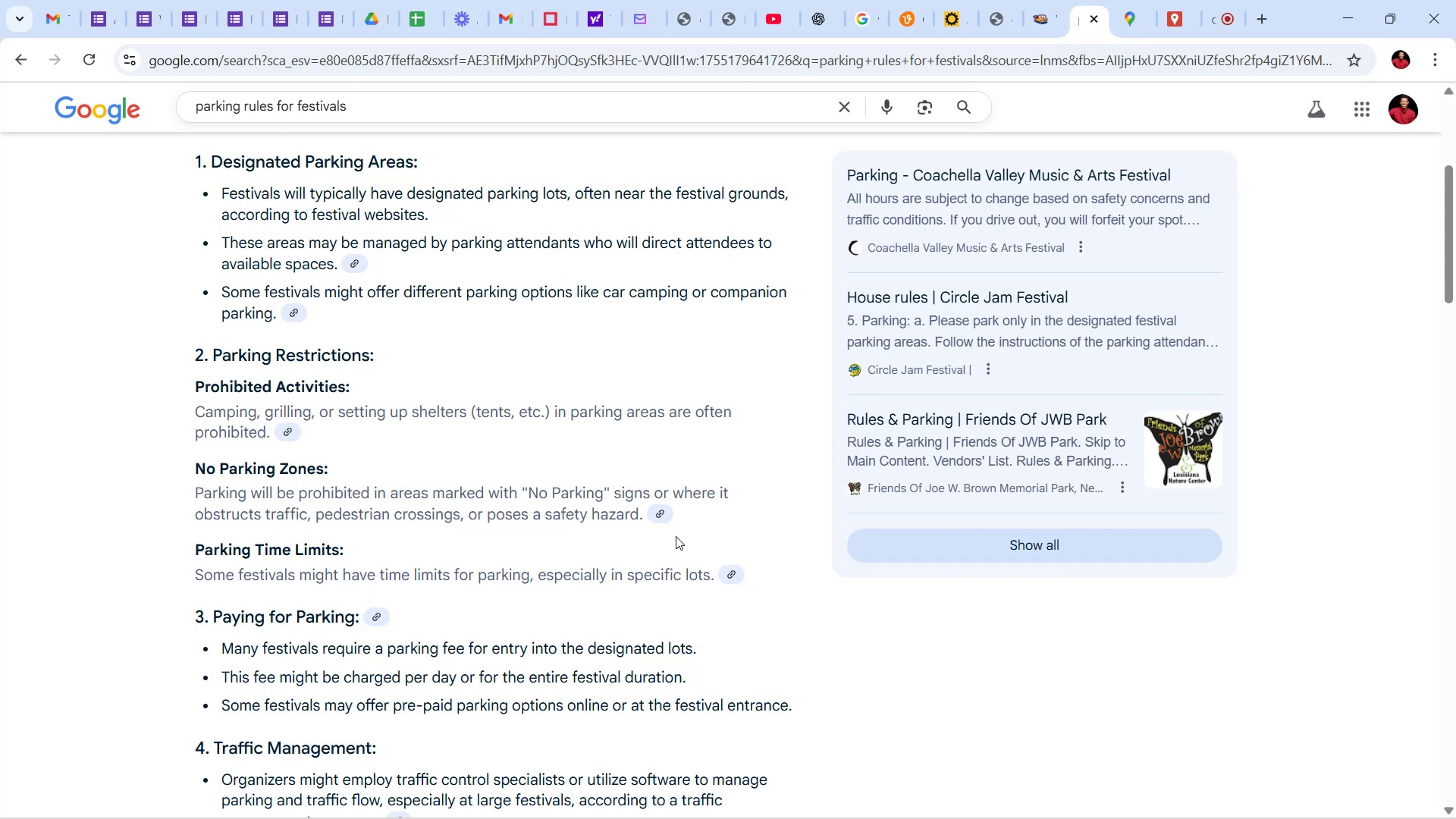 
scroll: coordinate [705, 538], scroll_direction: down, amount: 15.0
 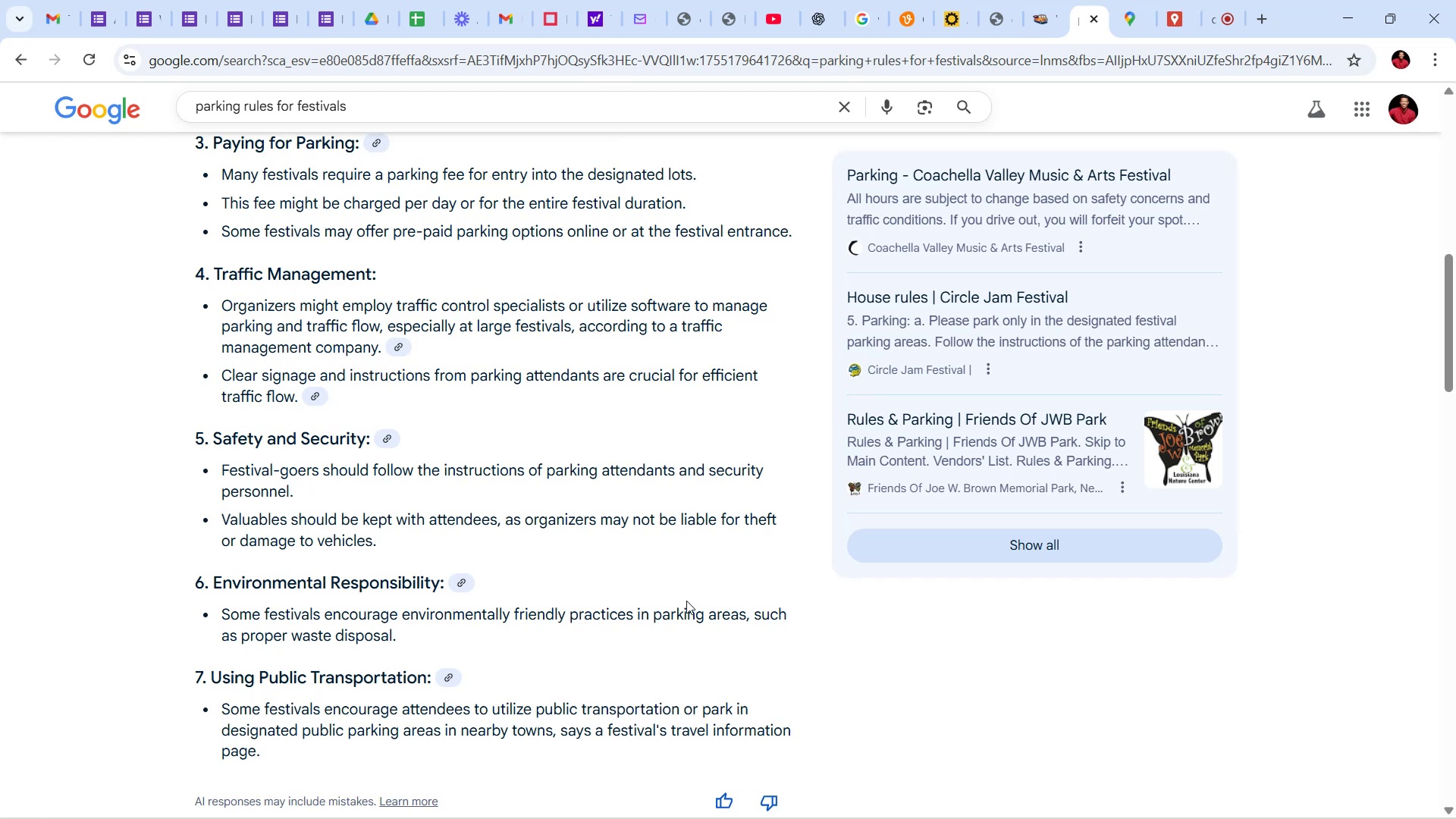 
wait(6.66)
 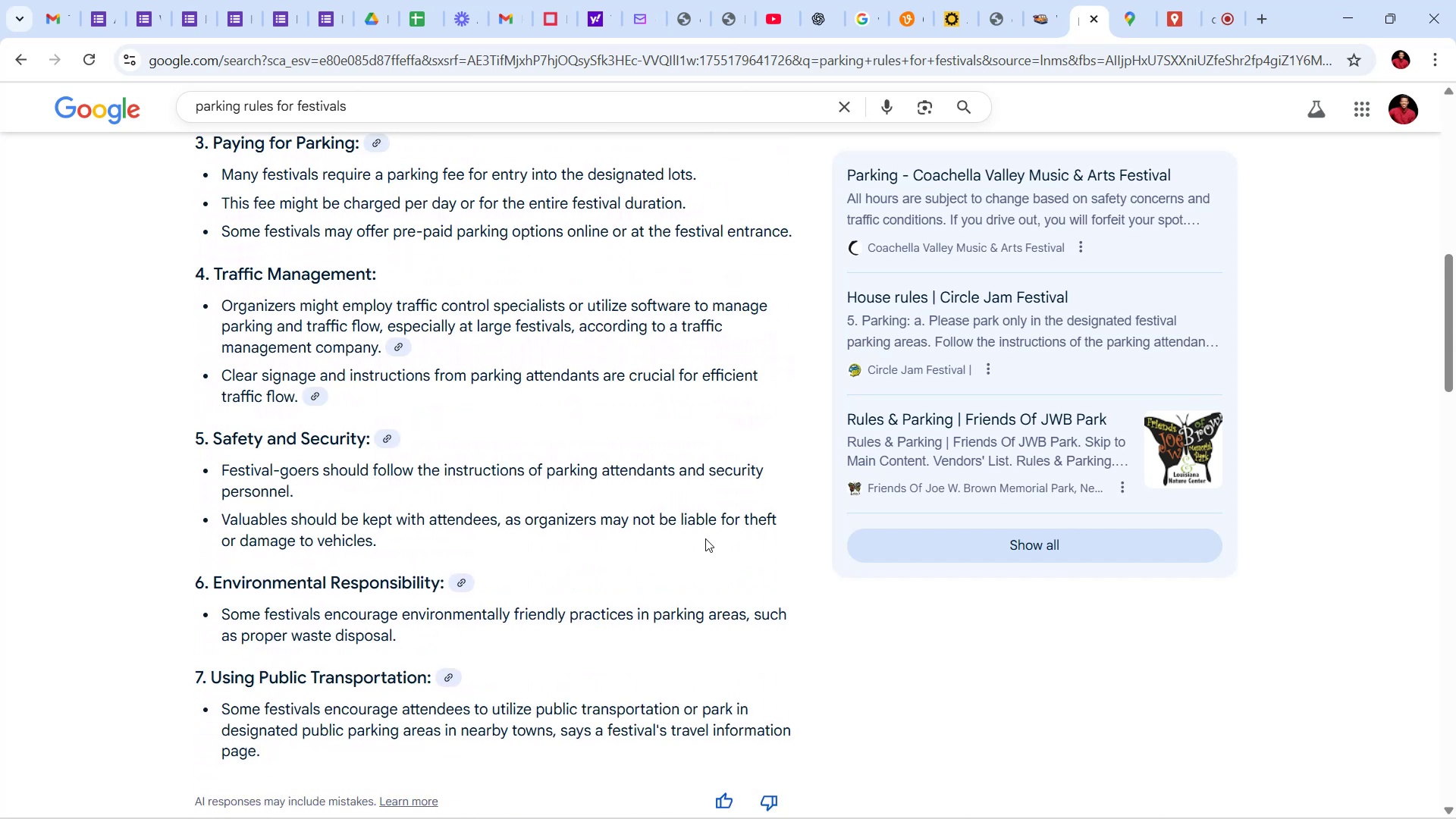 
mouse_move([1130, 805])
 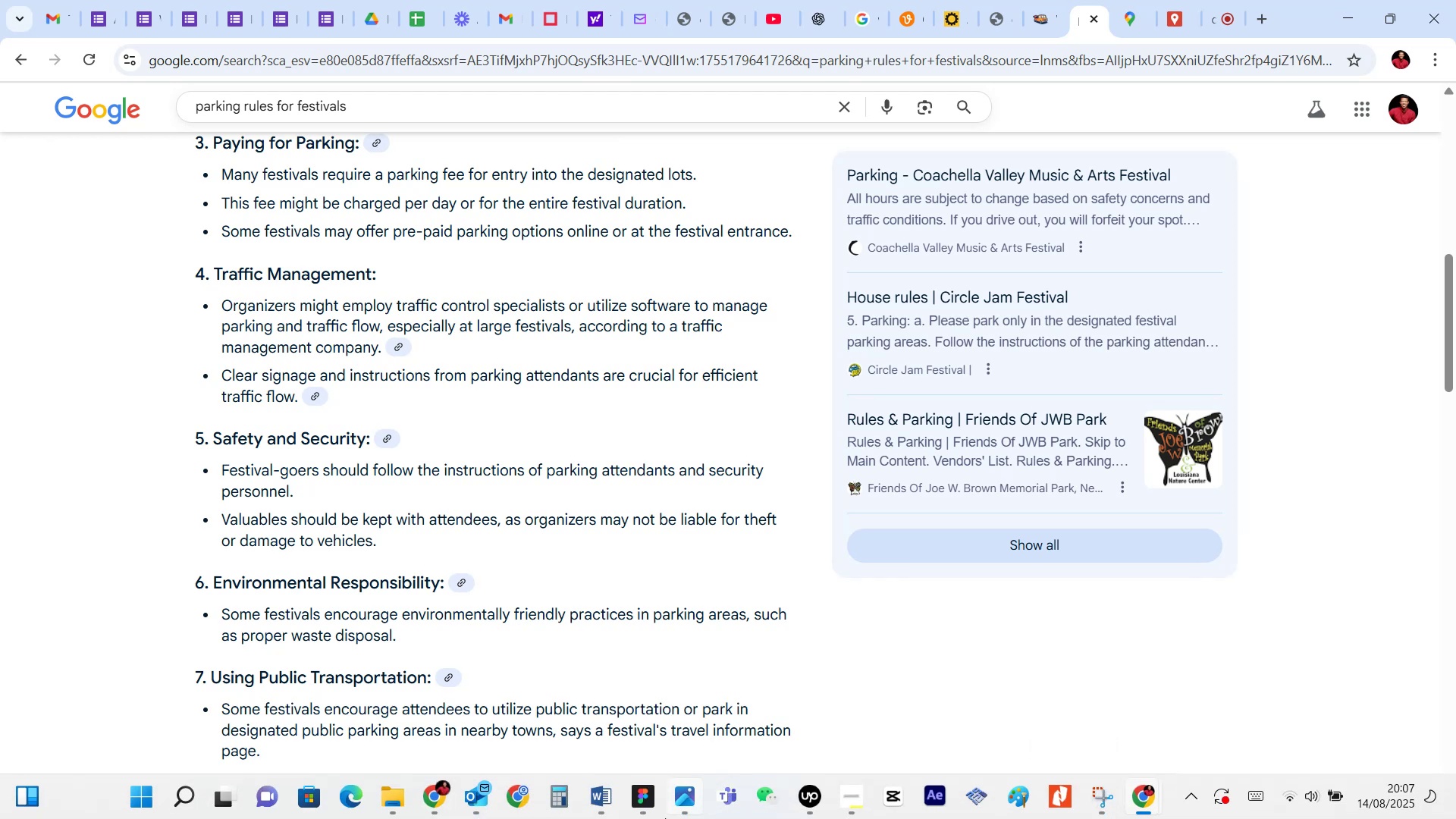 
left_click([644, 802])
 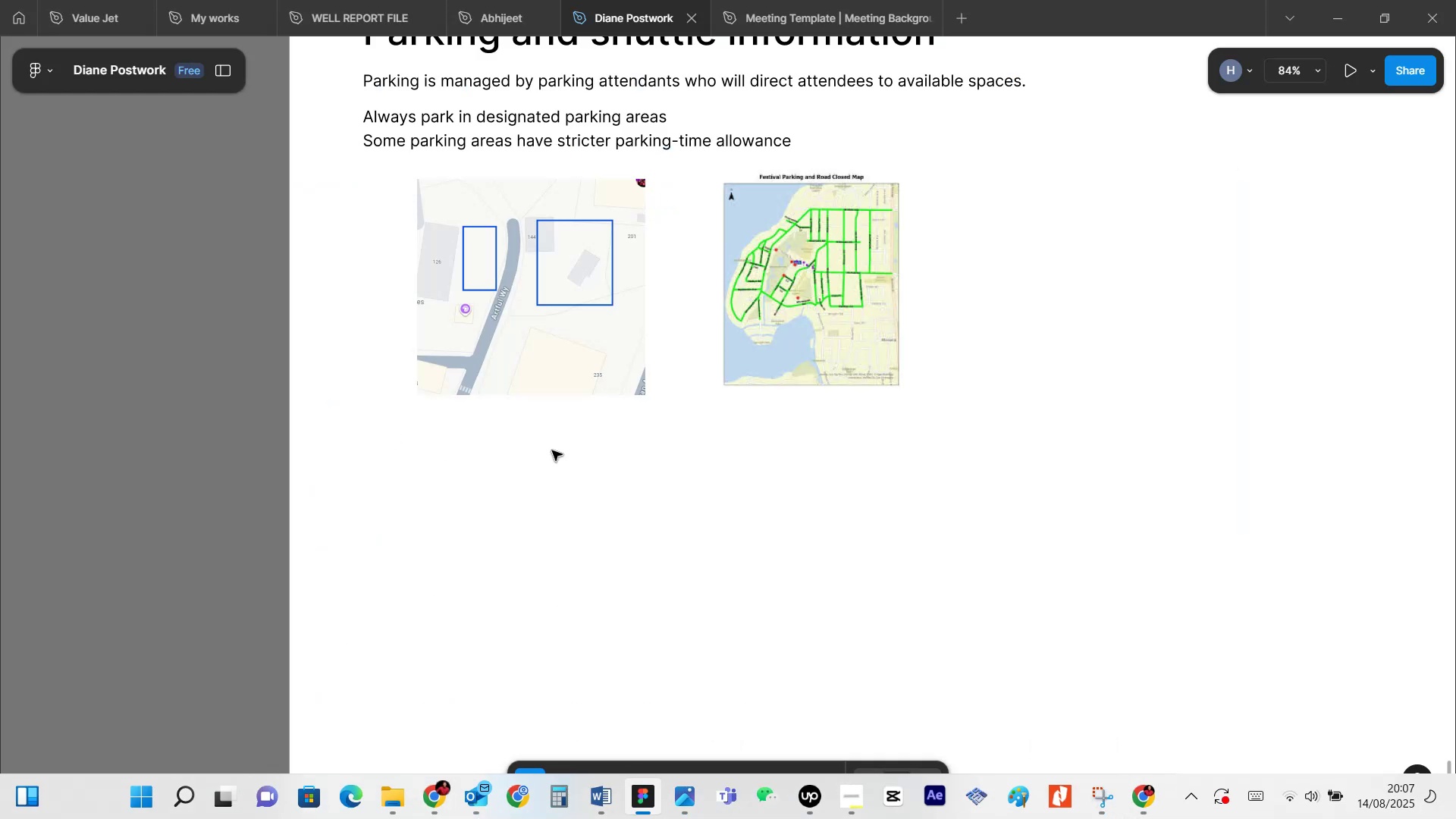 
scroll: coordinate [563, 410], scroll_direction: up, amount: 4.0
 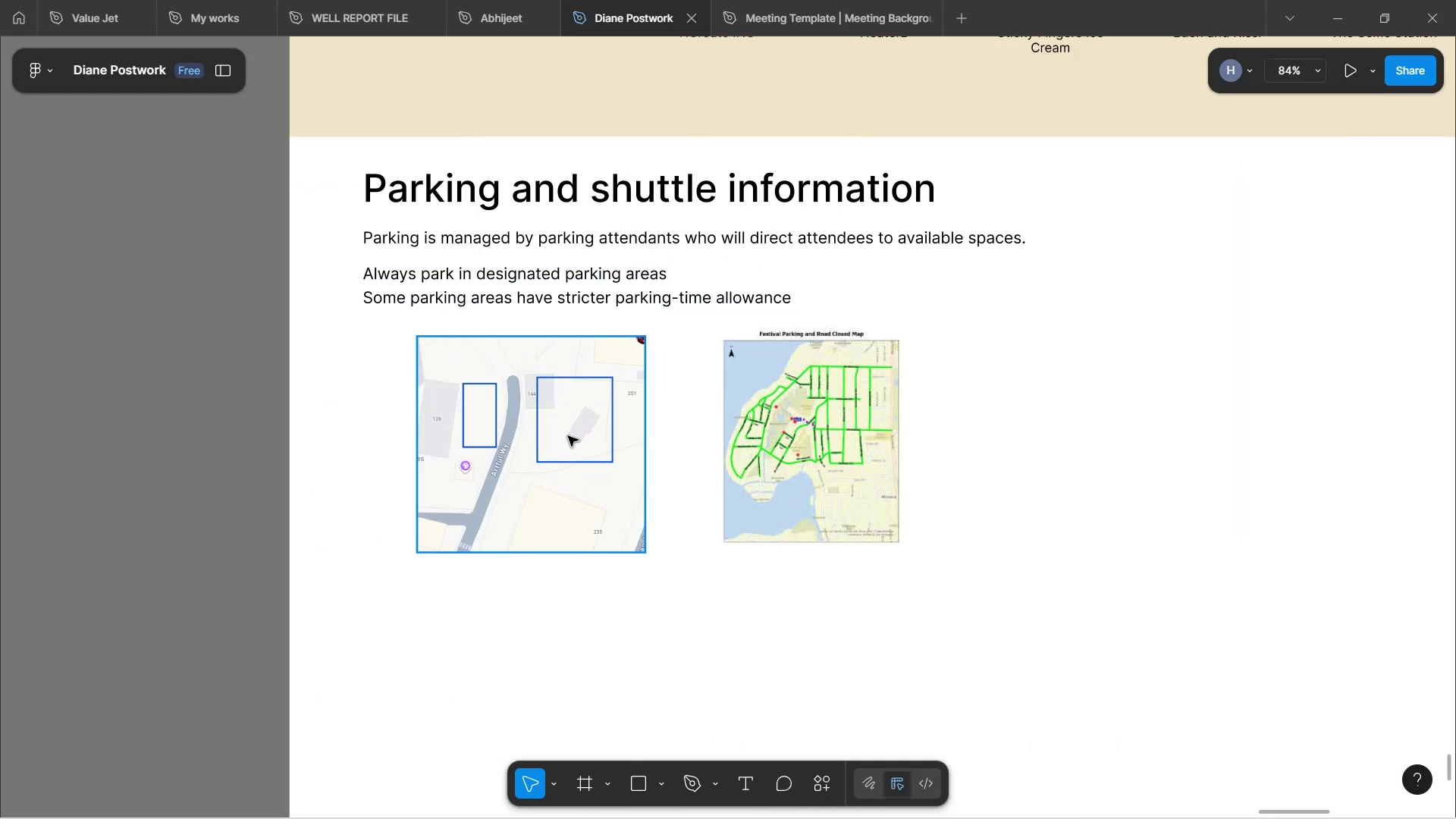 
hold_key(key=ShiftLeft, duration=0.77)
 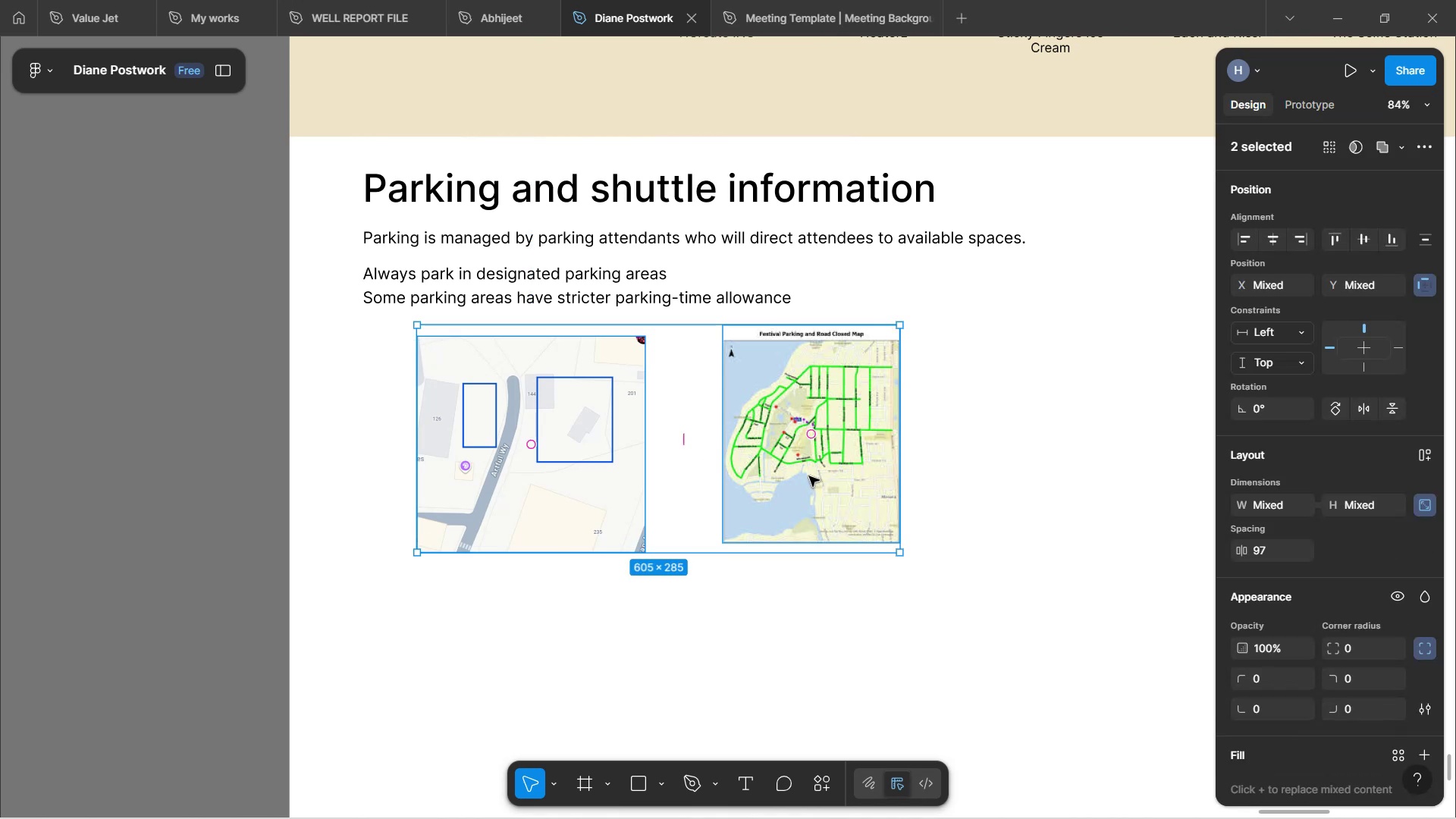 
left_click_drag(start_coordinate=[809, 476], to_coordinate=[835, 649])
 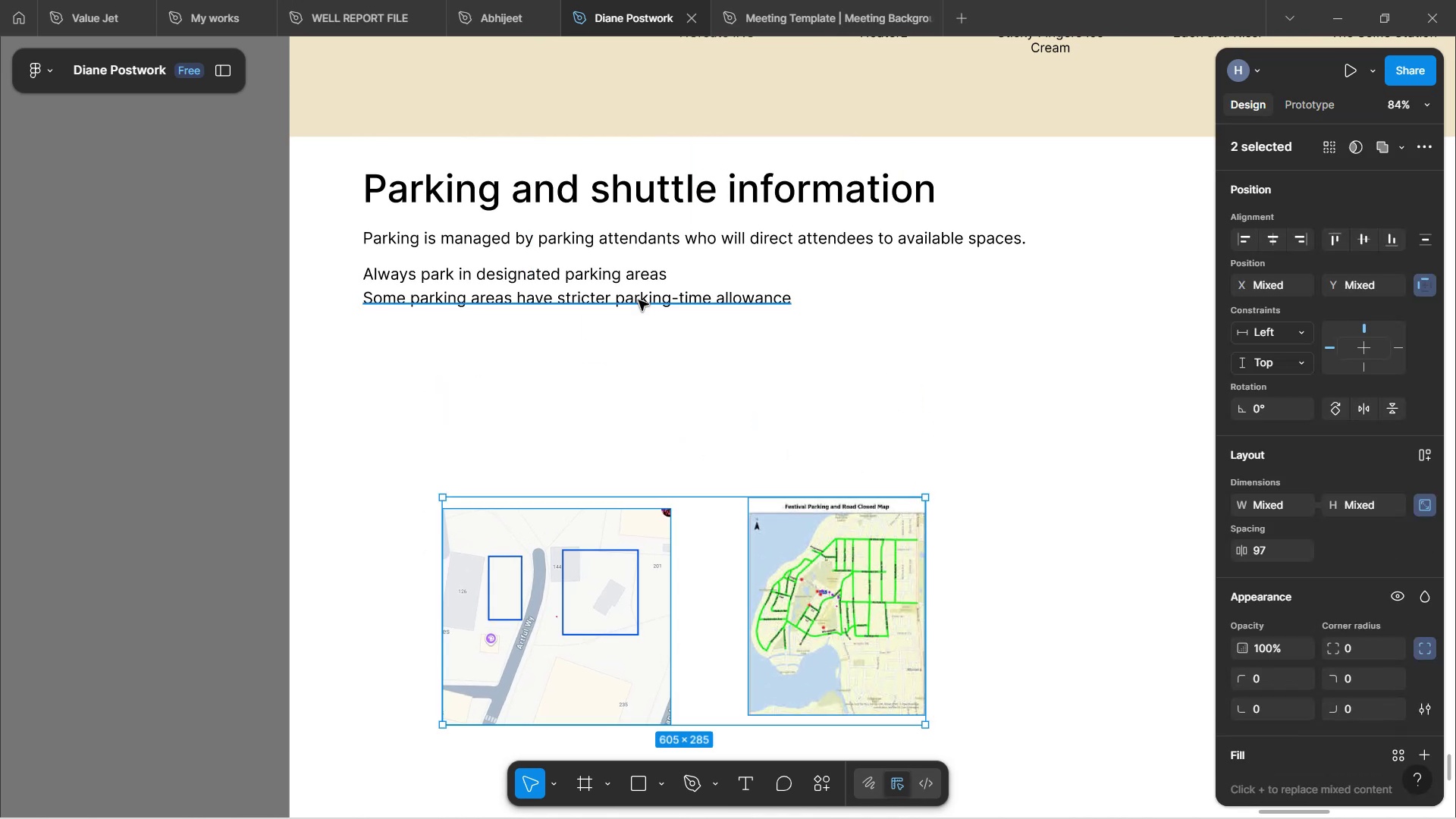 
left_click([639, 300])
 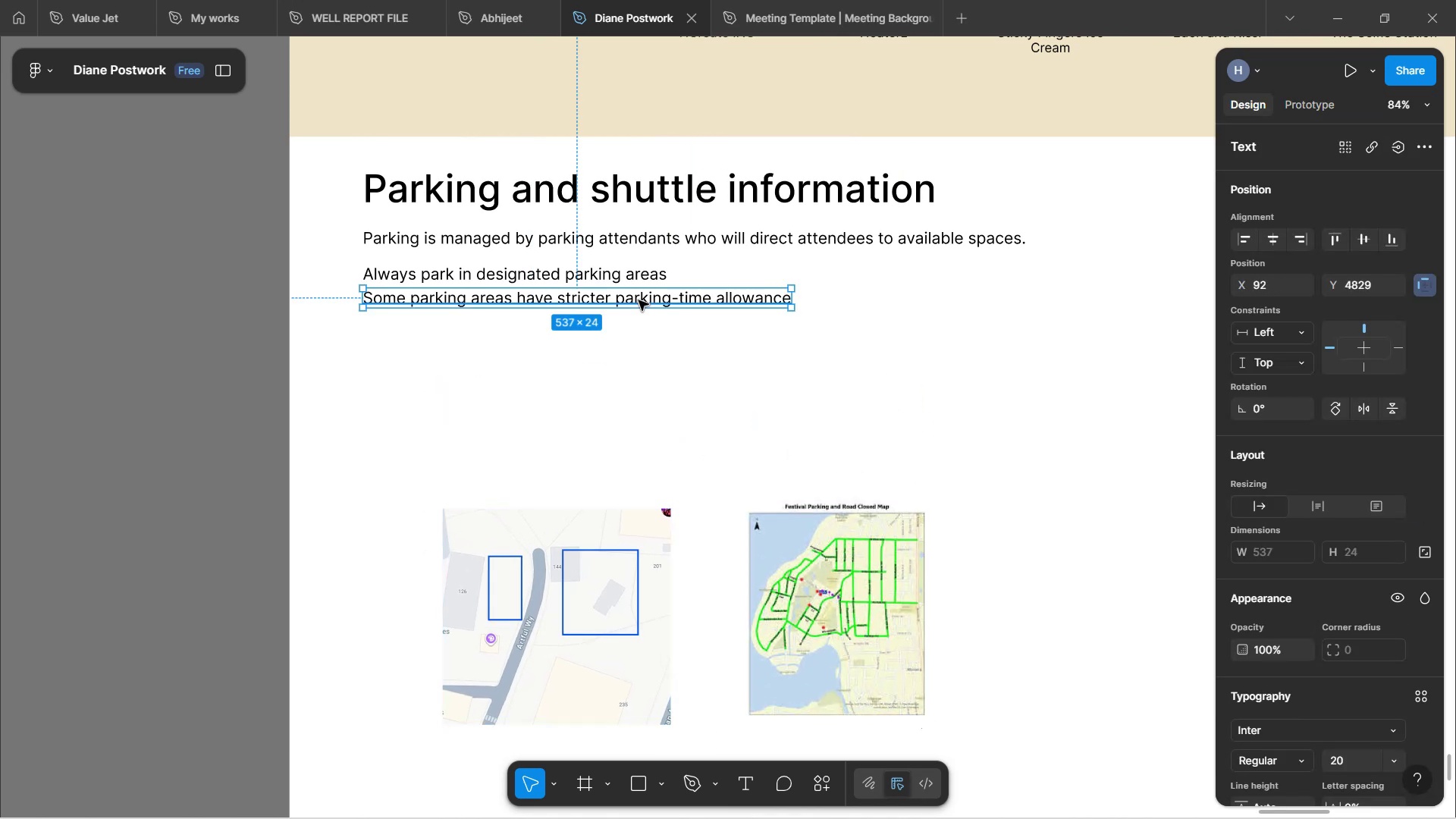 
hold_key(key=AltLeft, duration=1.53)
left_click_drag(start_coordinate=[639, 300], to_coordinate=[639, 340])
 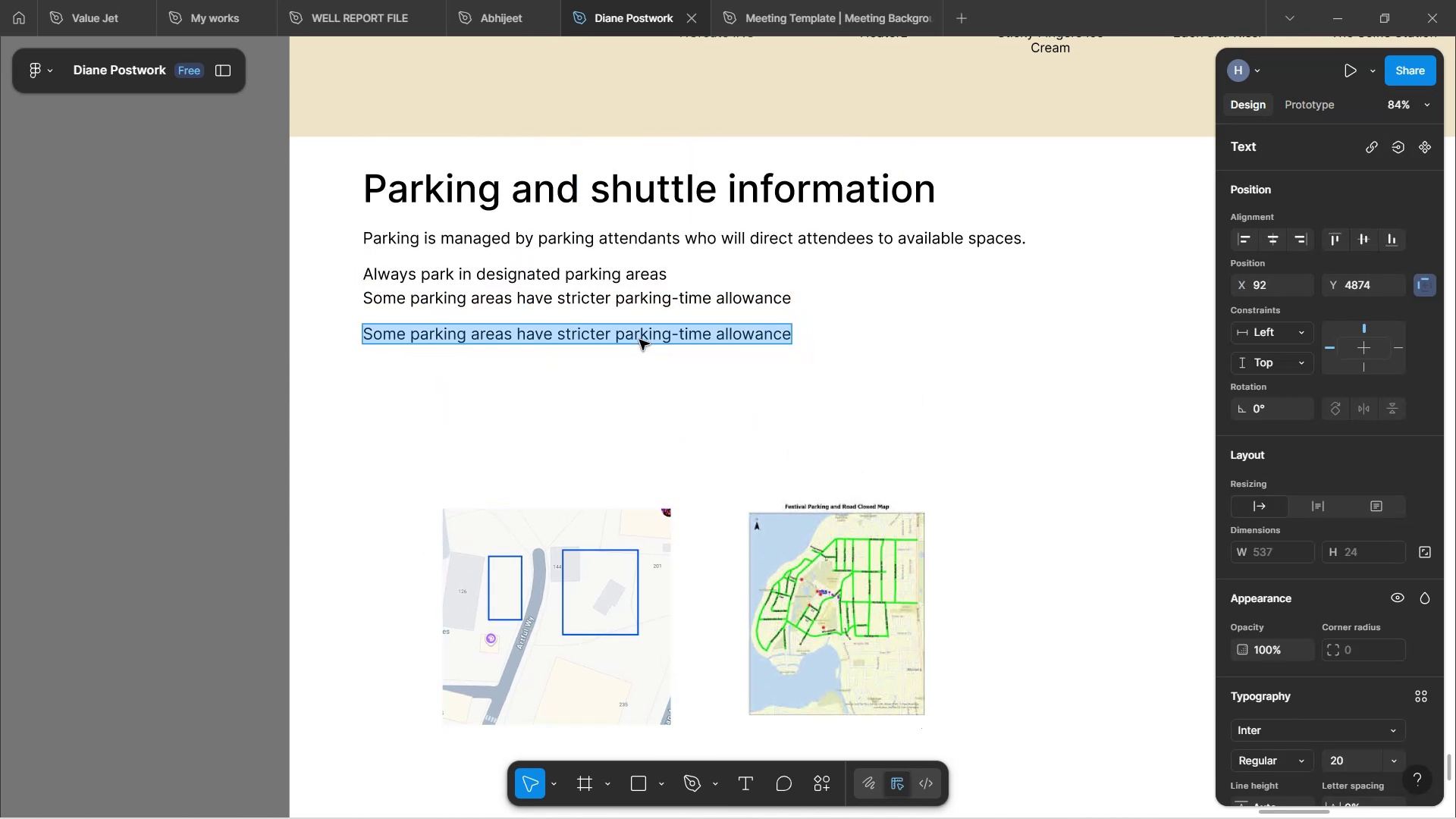 
hold_key(key=AltLeft, duration=0.49)
 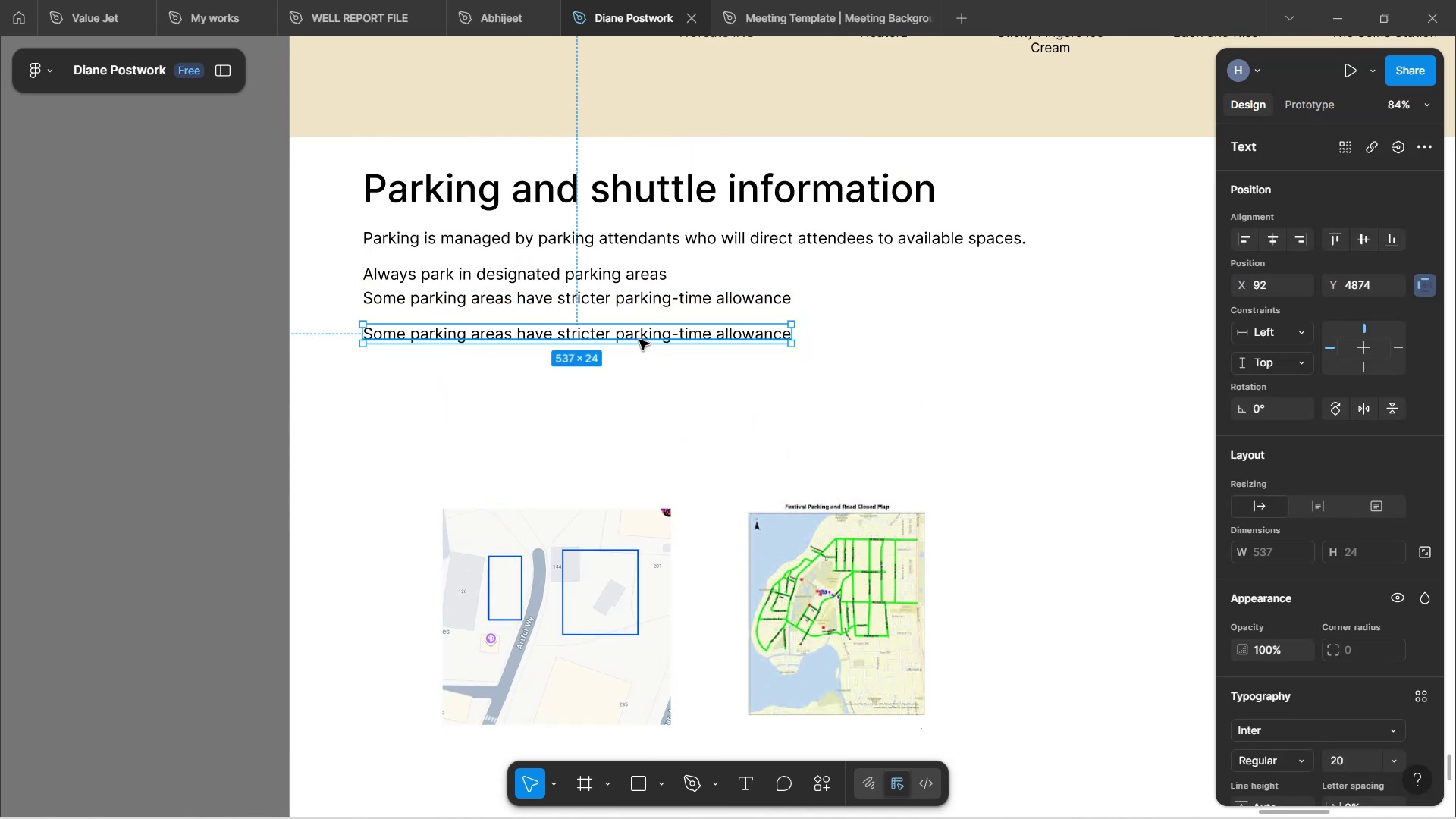 
double_click([639, 340])
 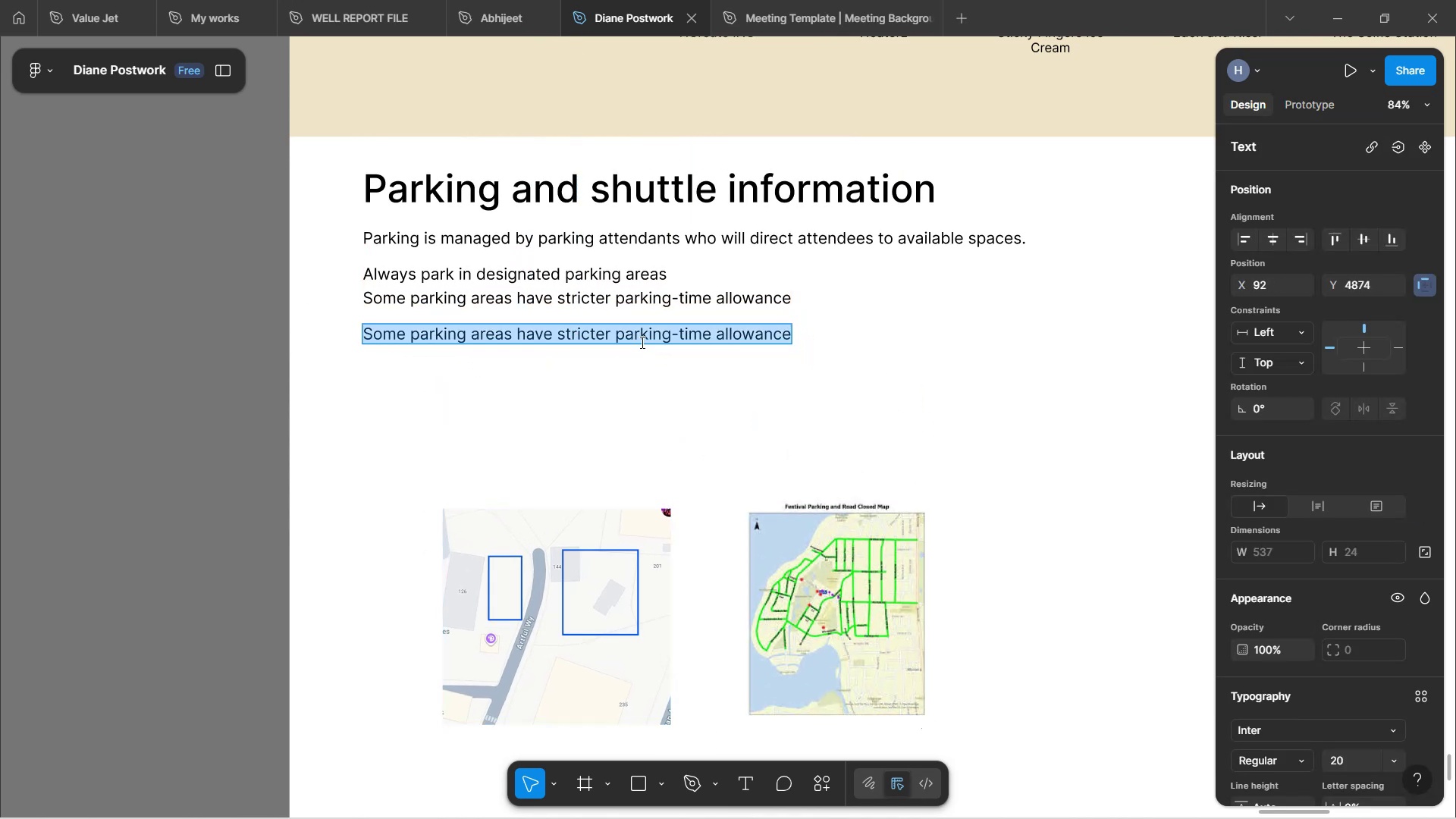 
type(There )
 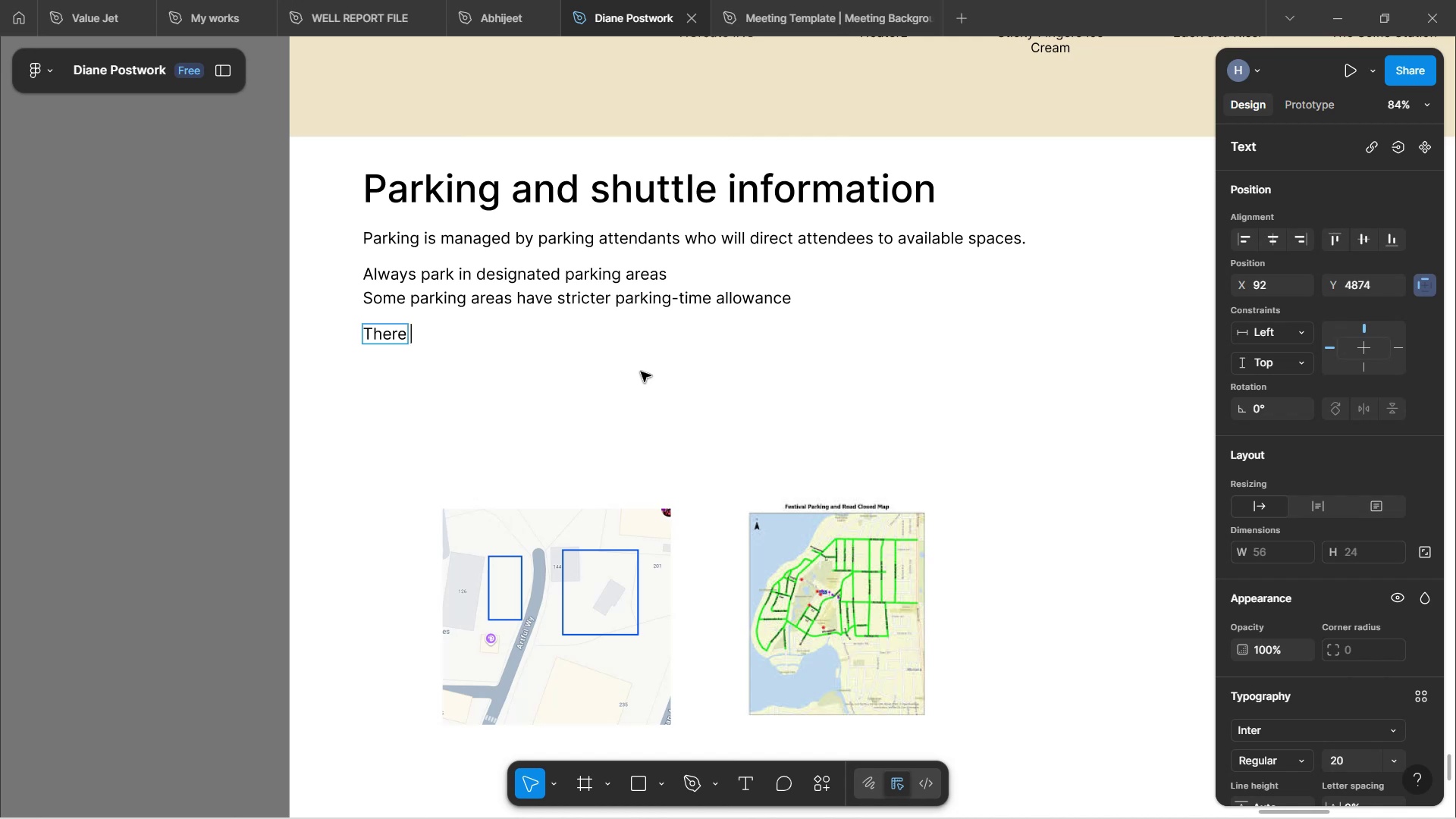 
wait(5.89)
 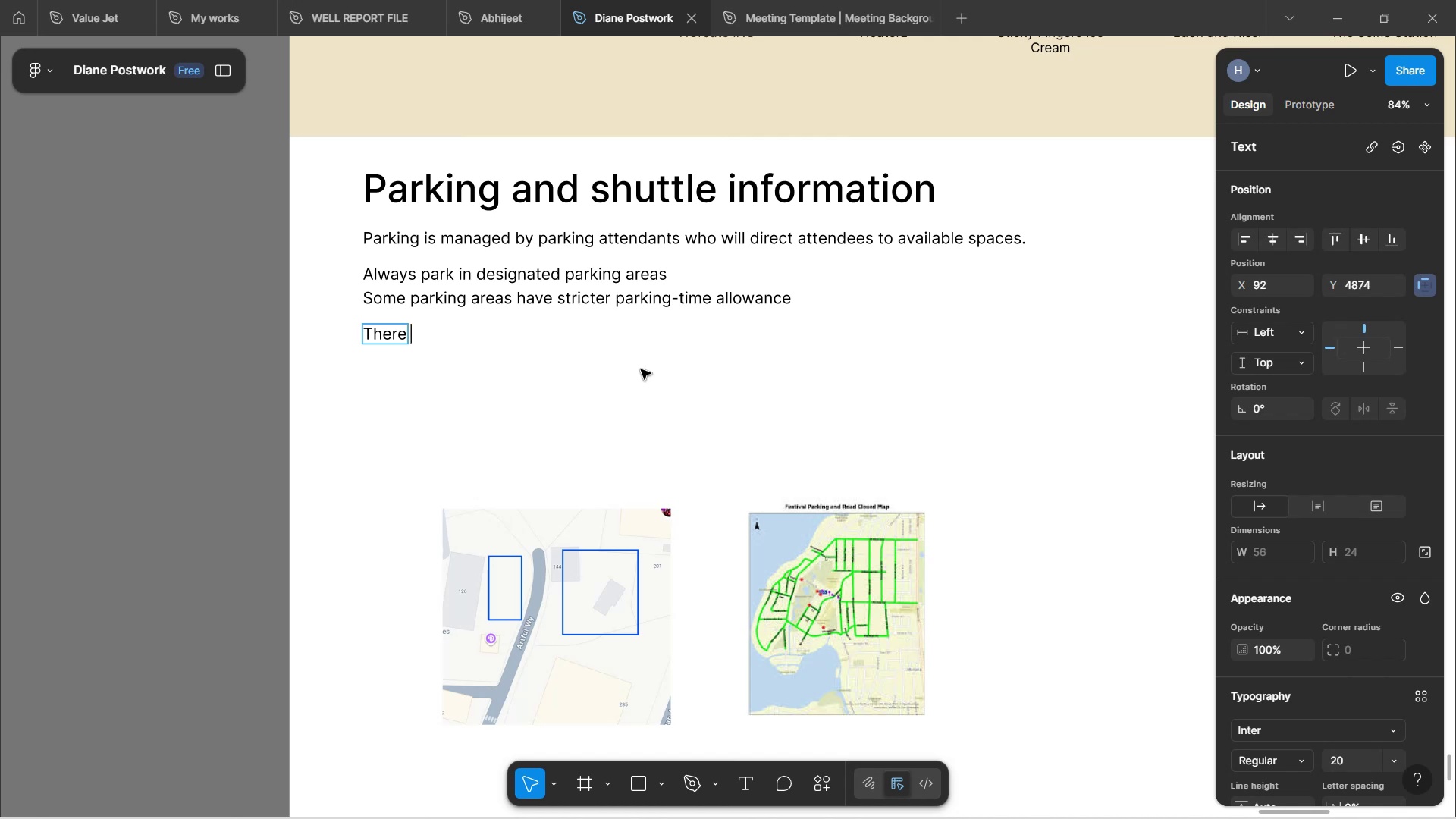 
type(are )
 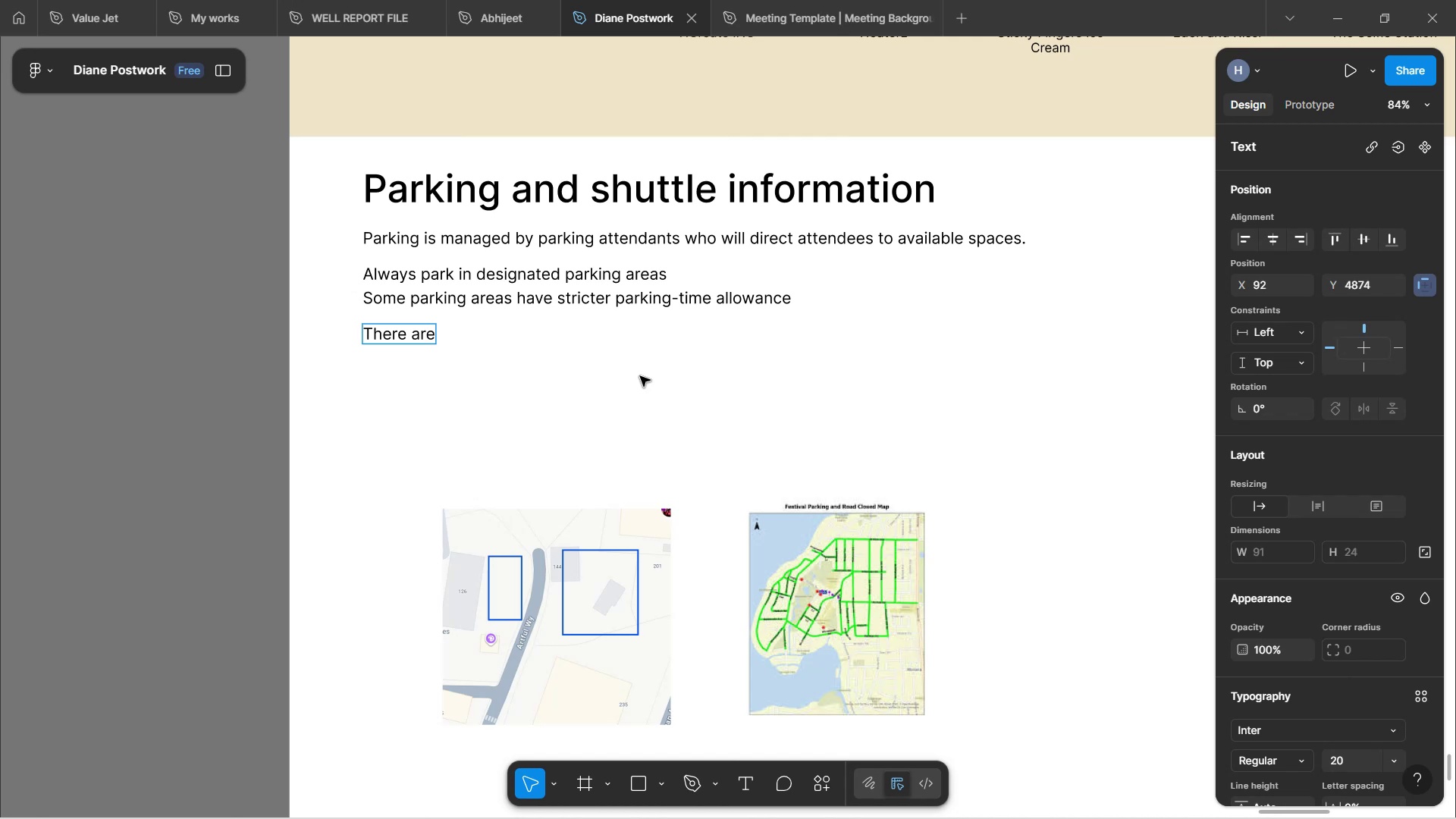 
wait(39.33)
 